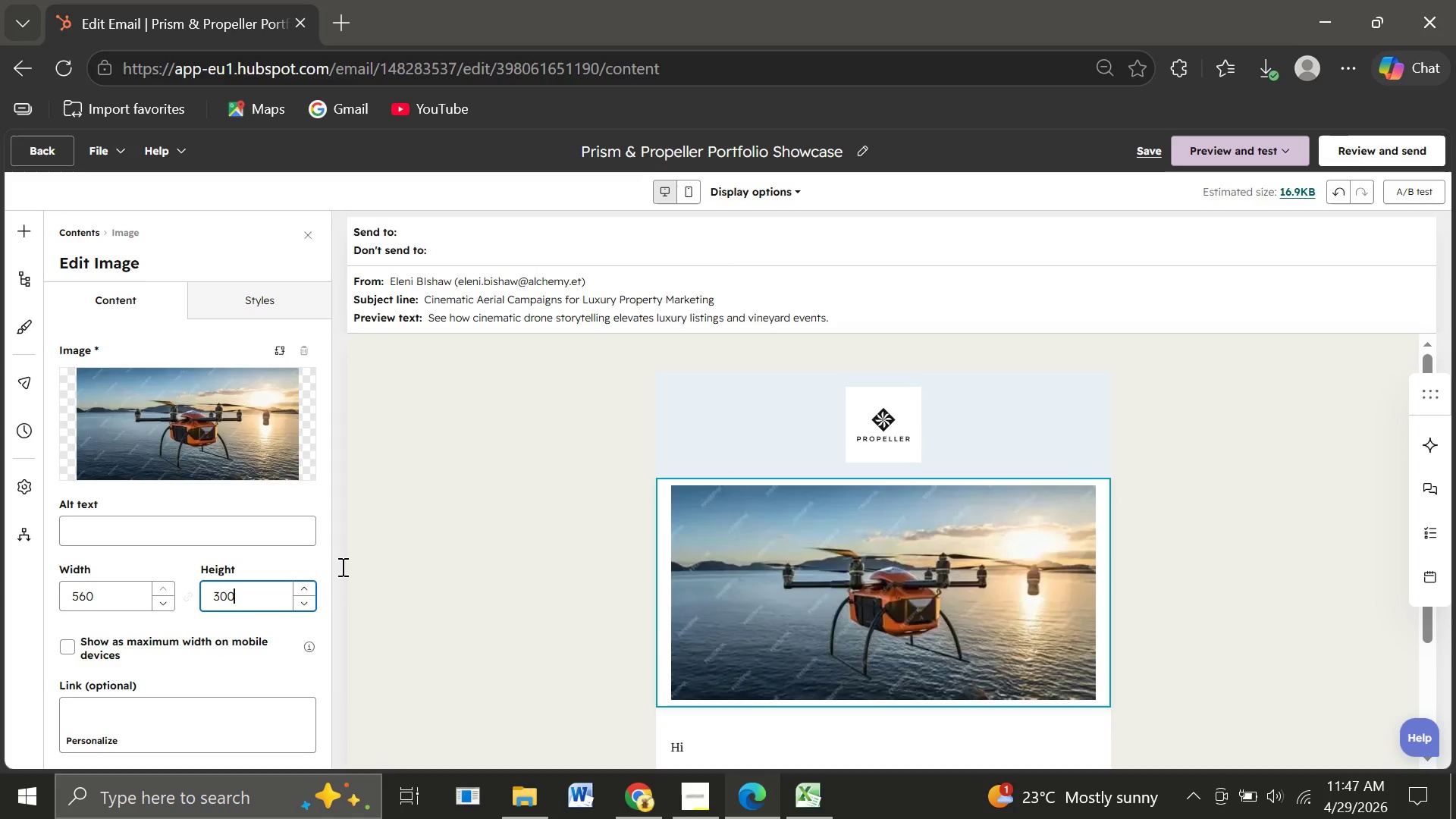 
left_click([1231, 445])
 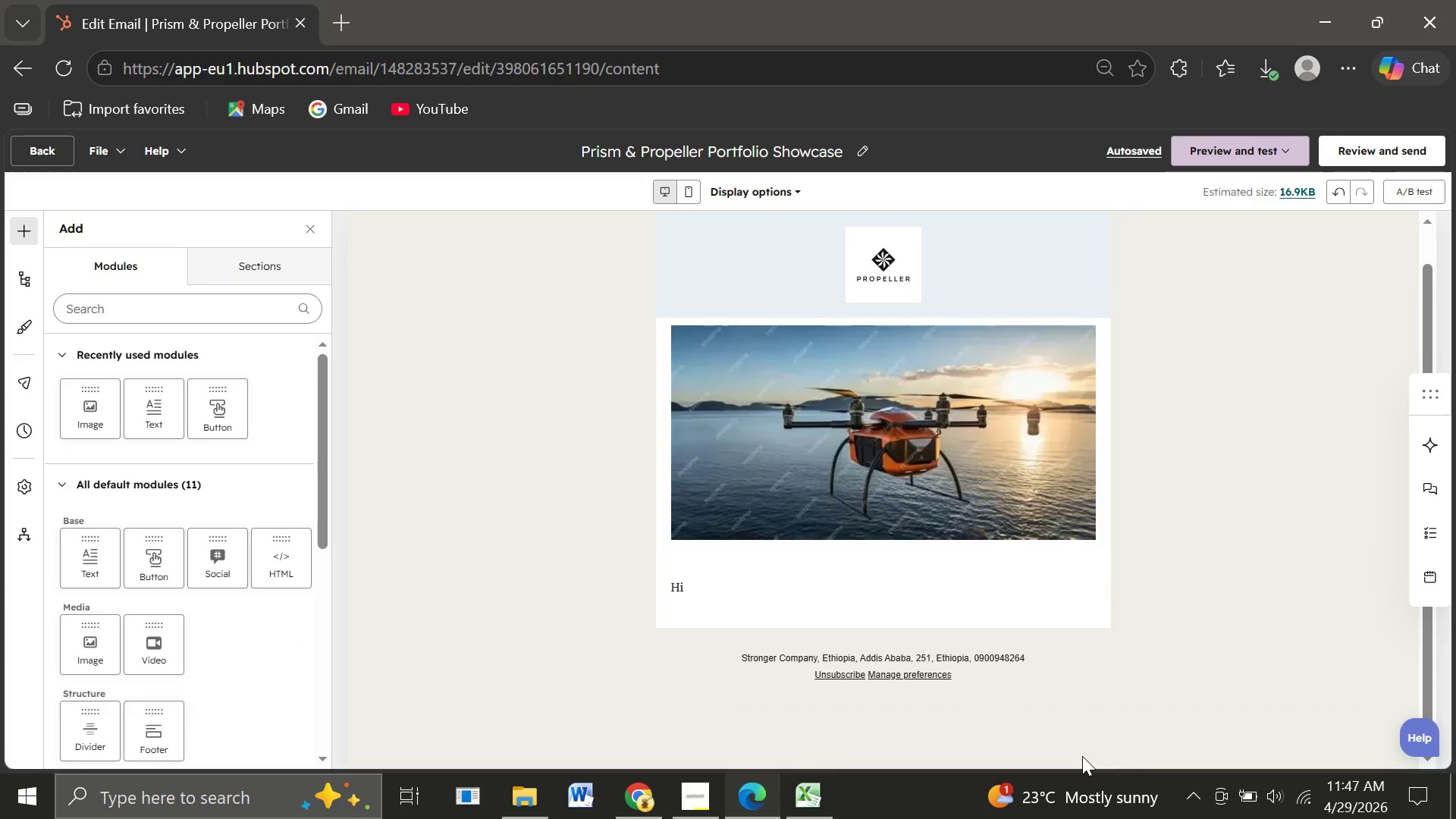 
wait(8.11)
 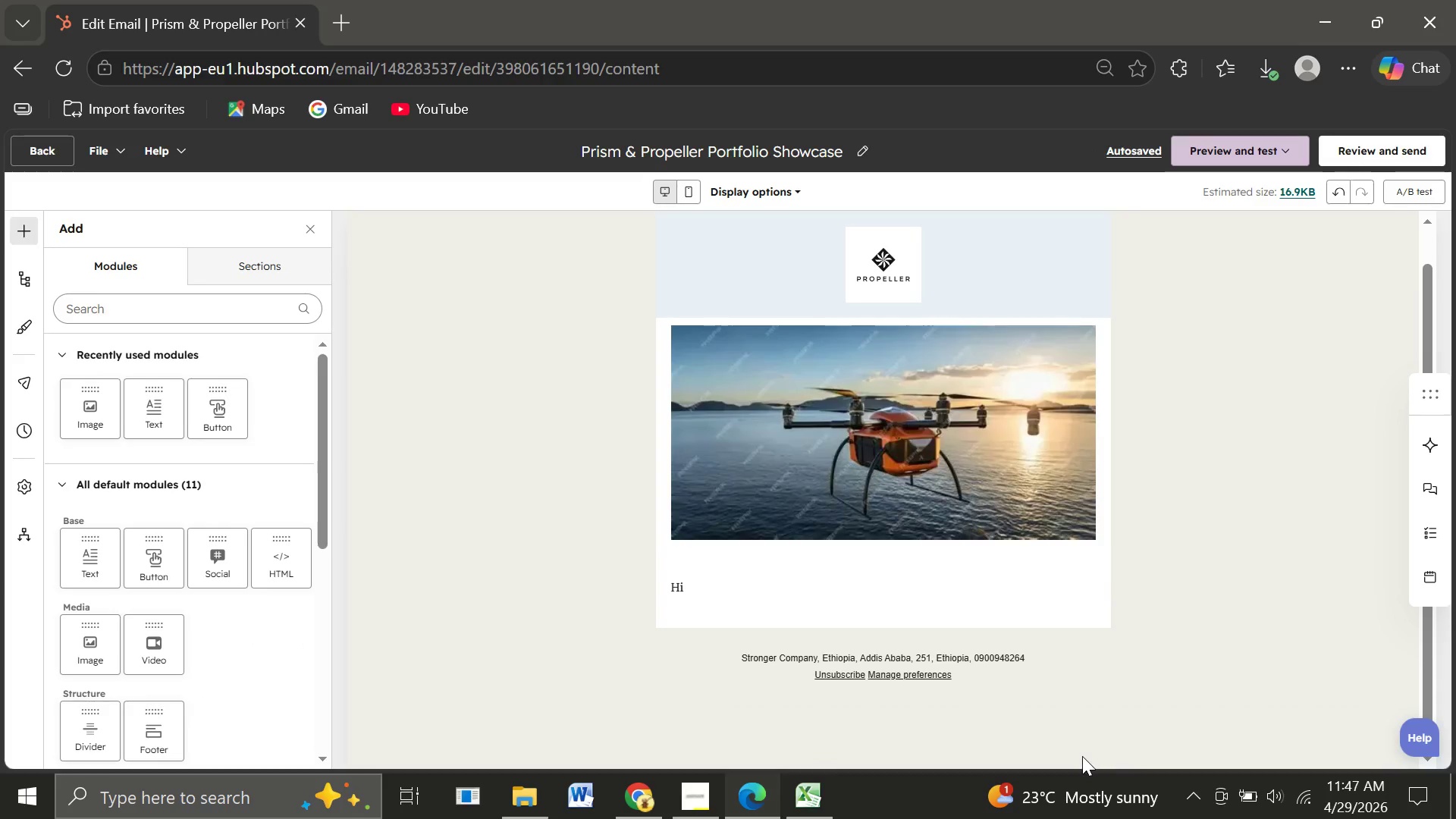 
left_click([929, 482])
 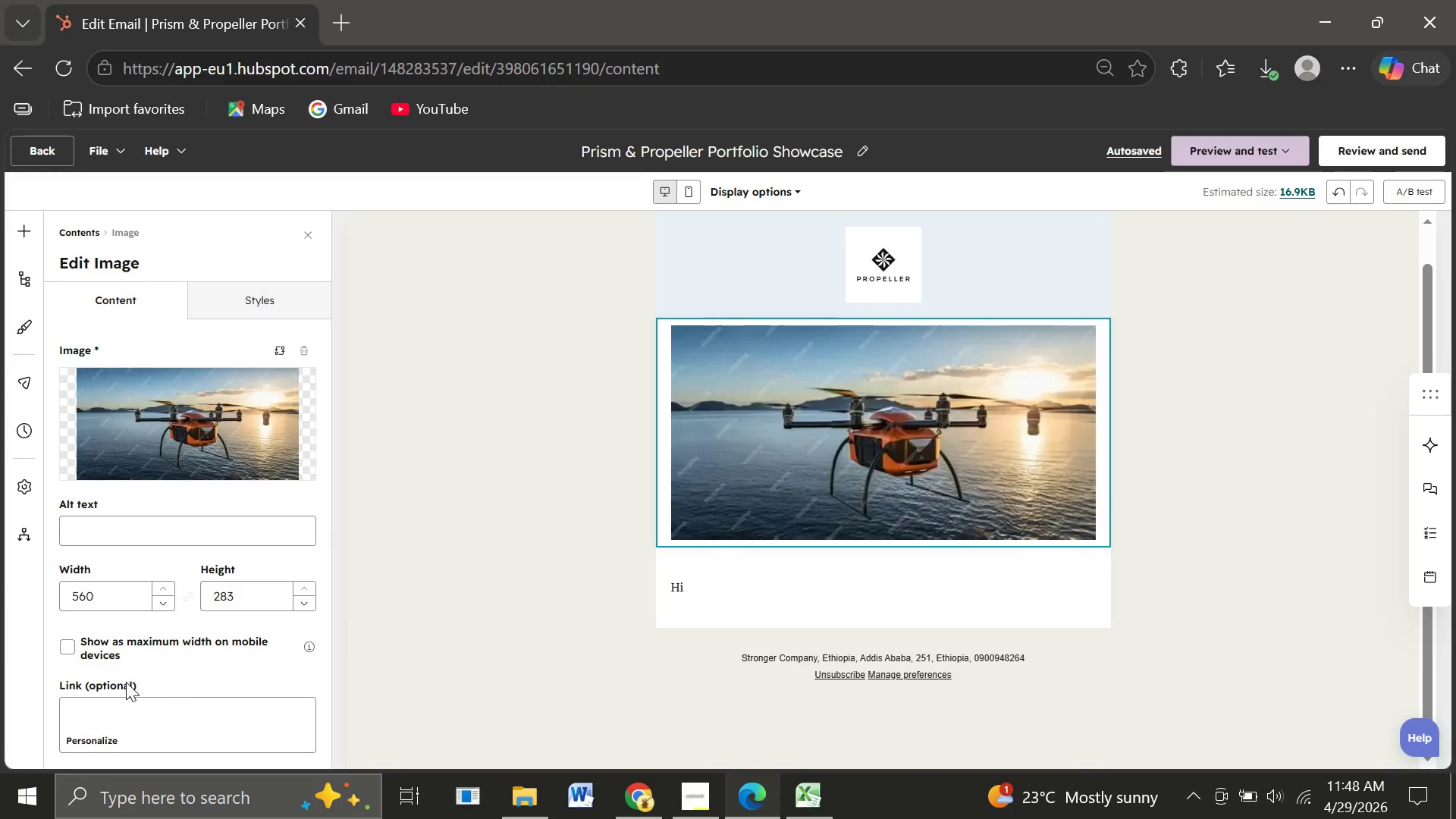 
wait(5.33)
 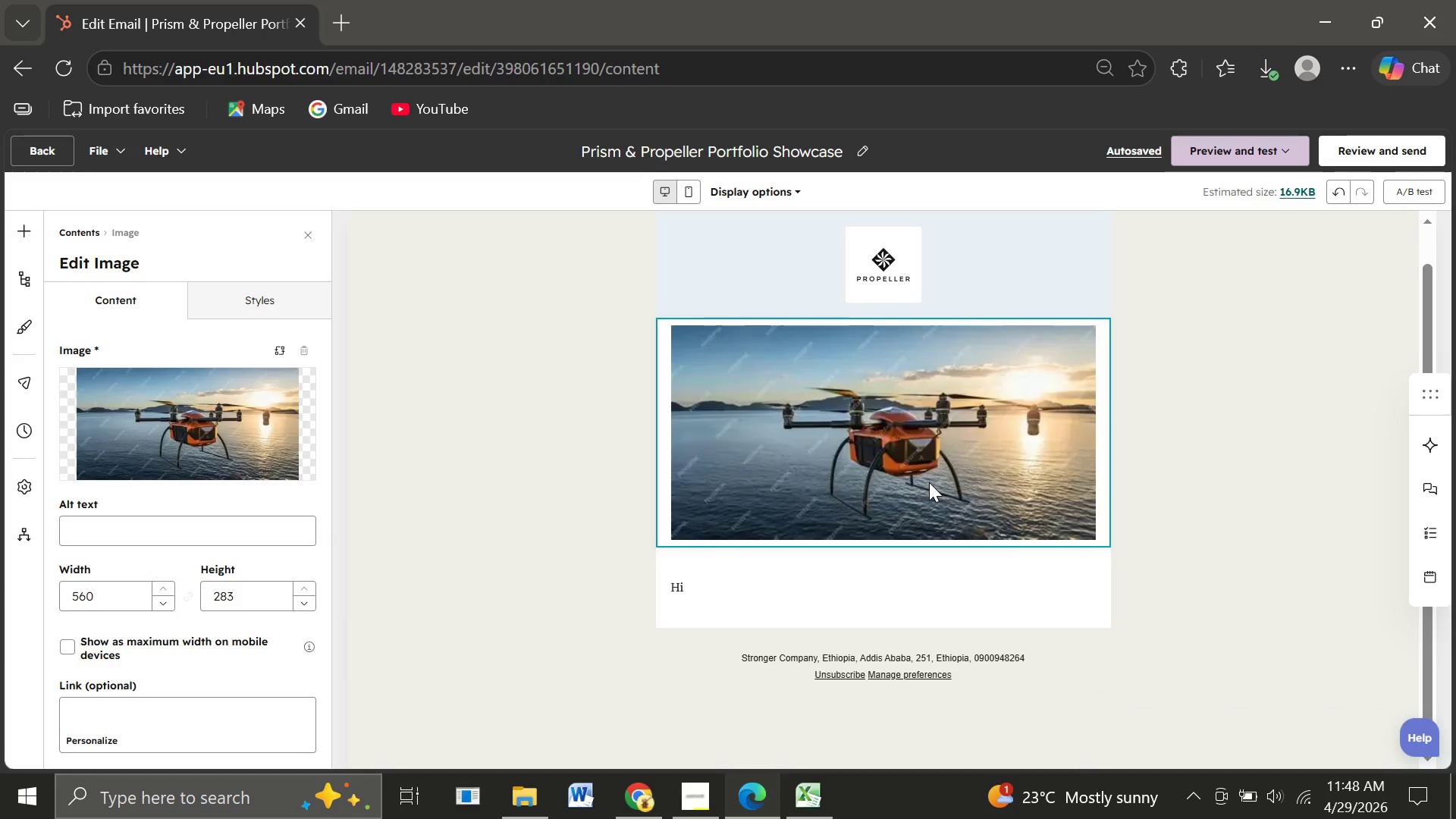 
left_click_drag(start_coordinate=[103, 598], to_coordinate=[42, 609])
 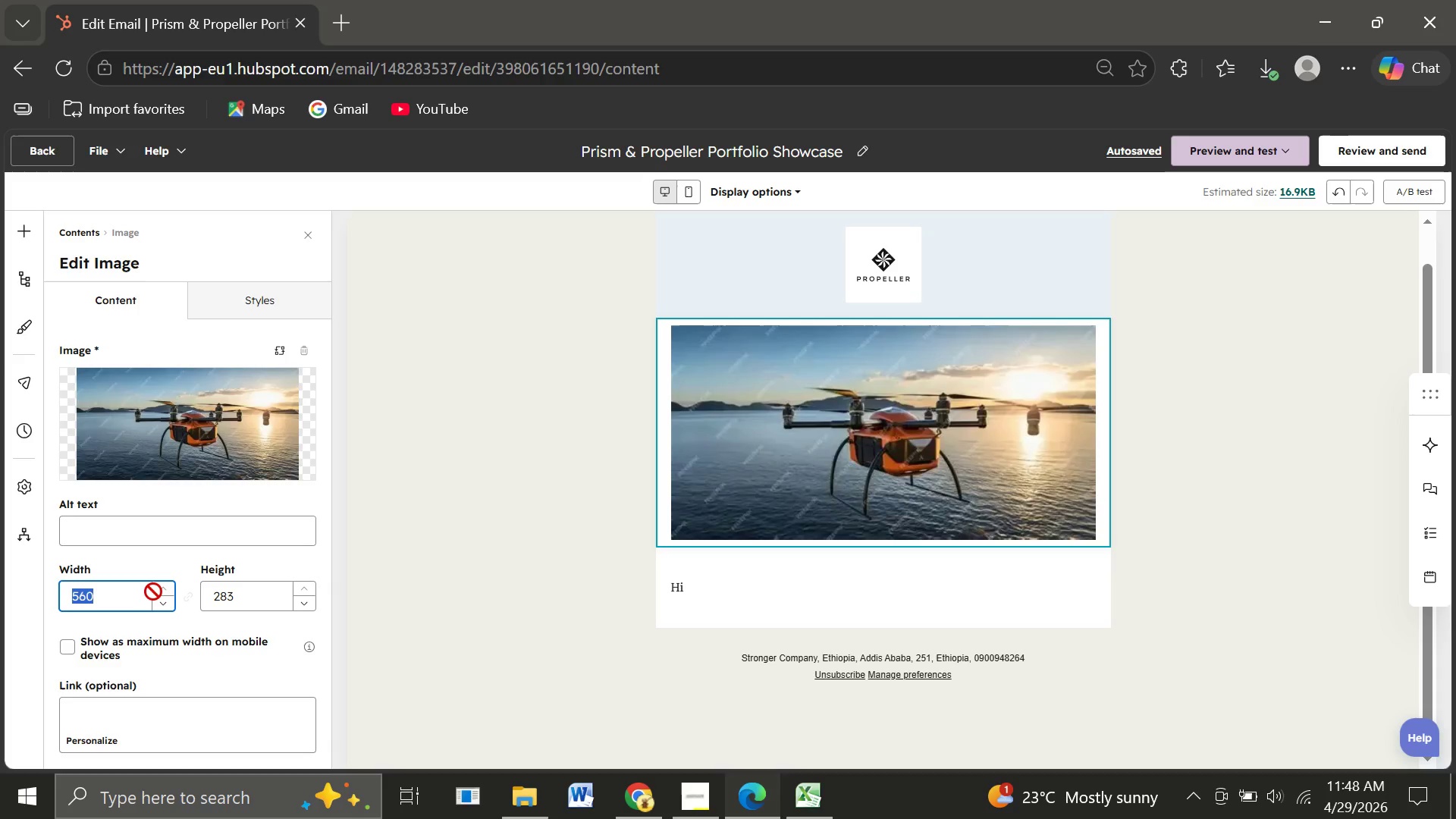 
wait(11.69)
 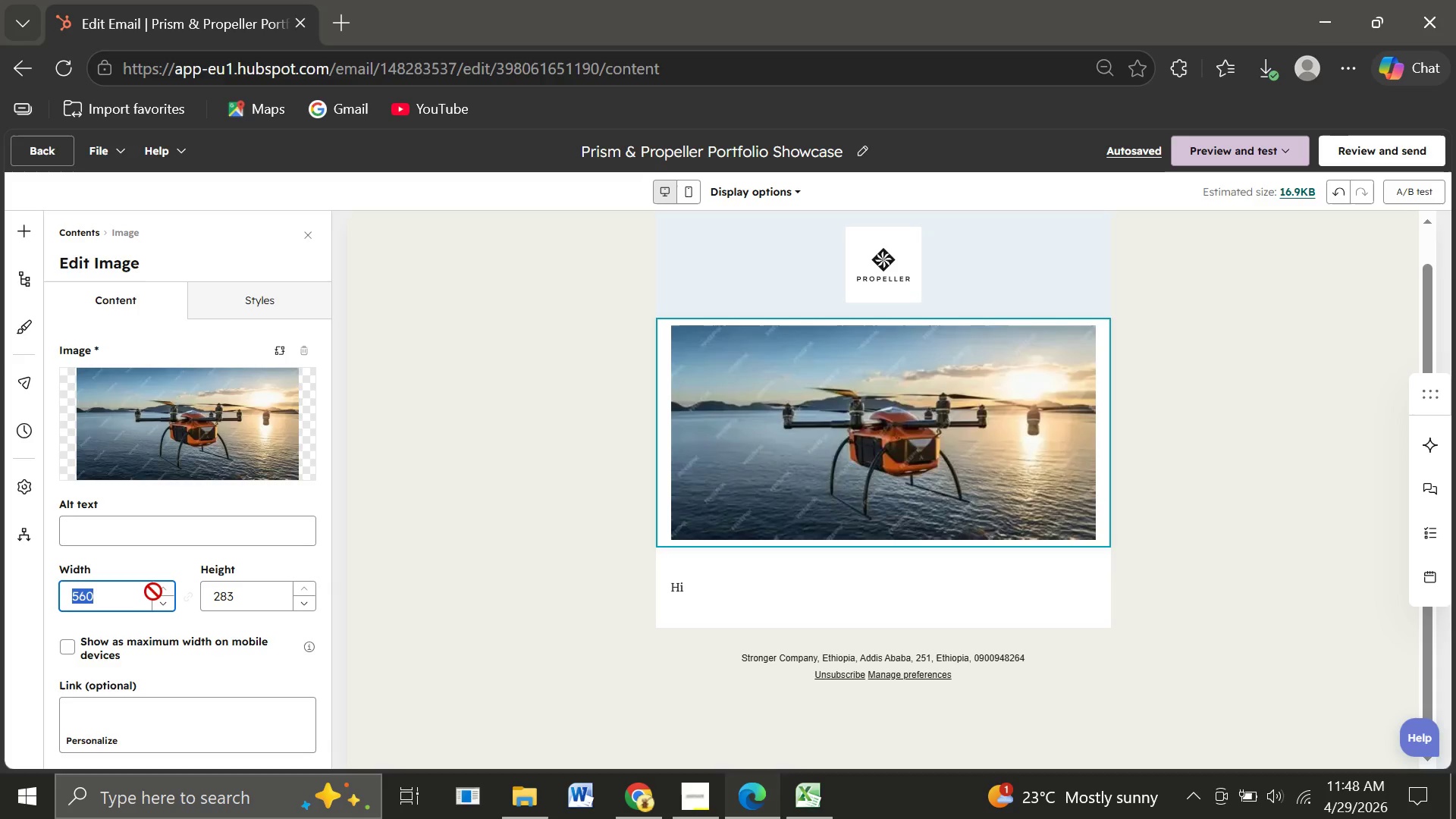 
left_click([267, 298])
 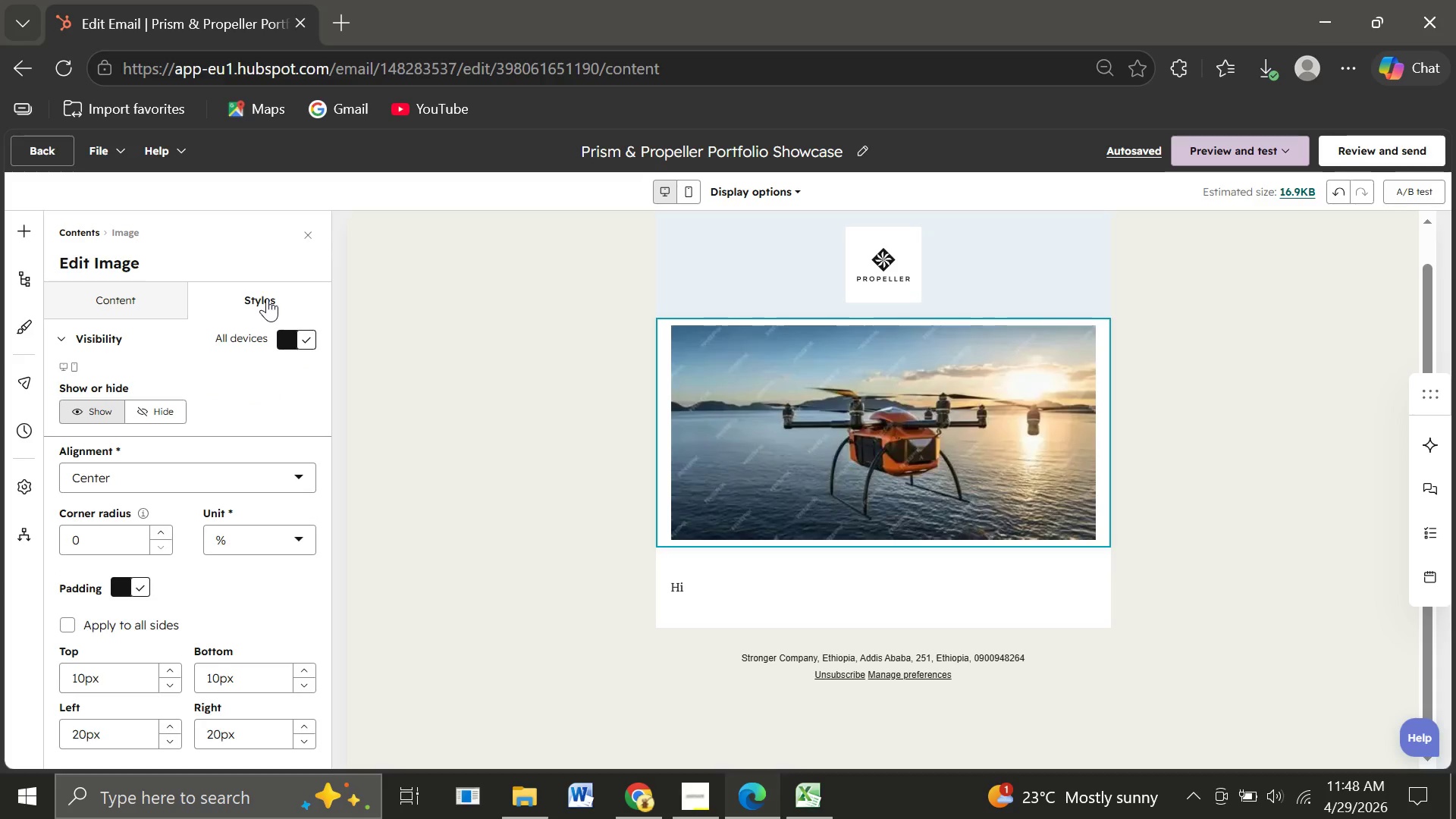 
wait(7.05)
 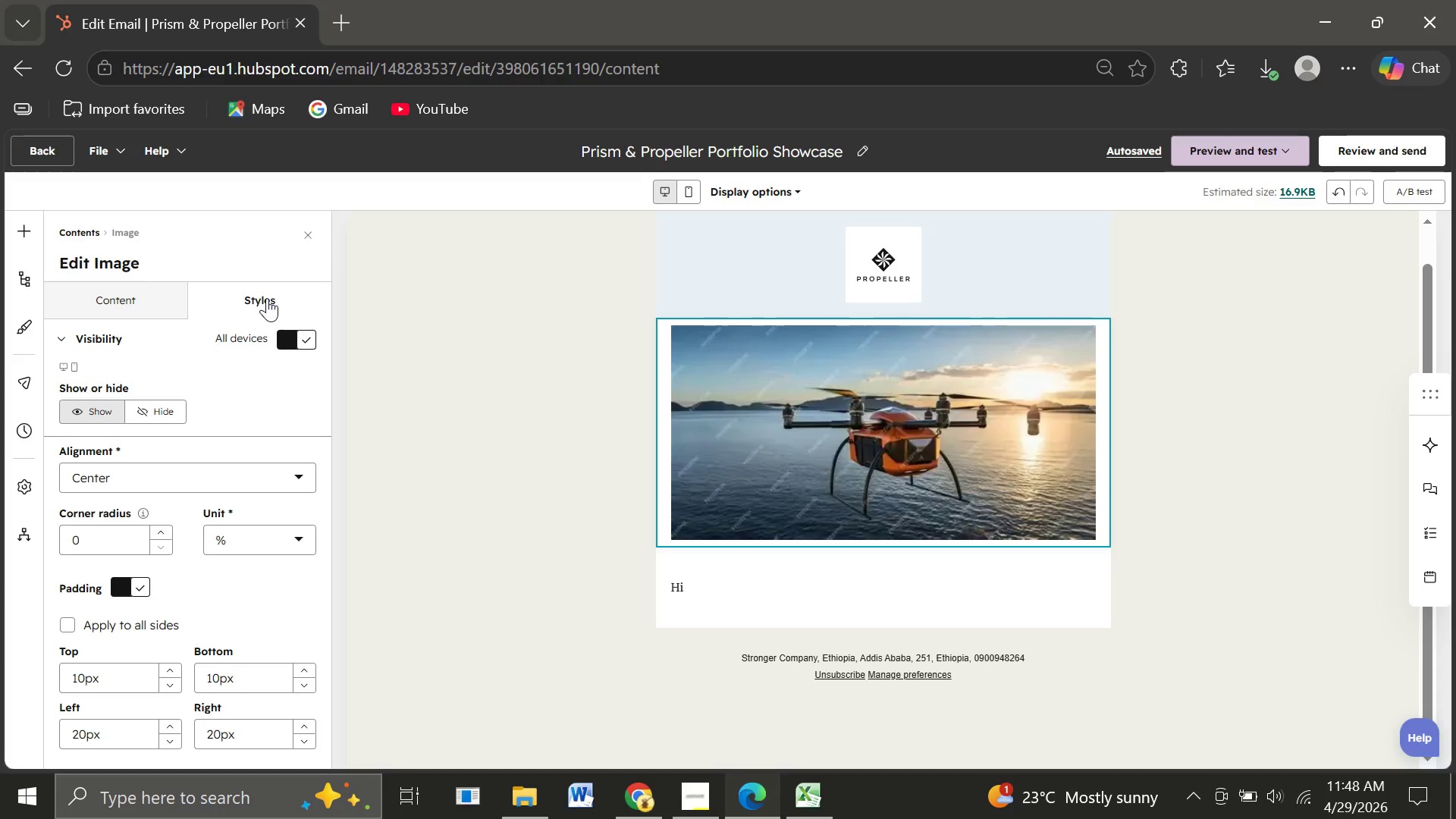 
left_click([136, 295])
 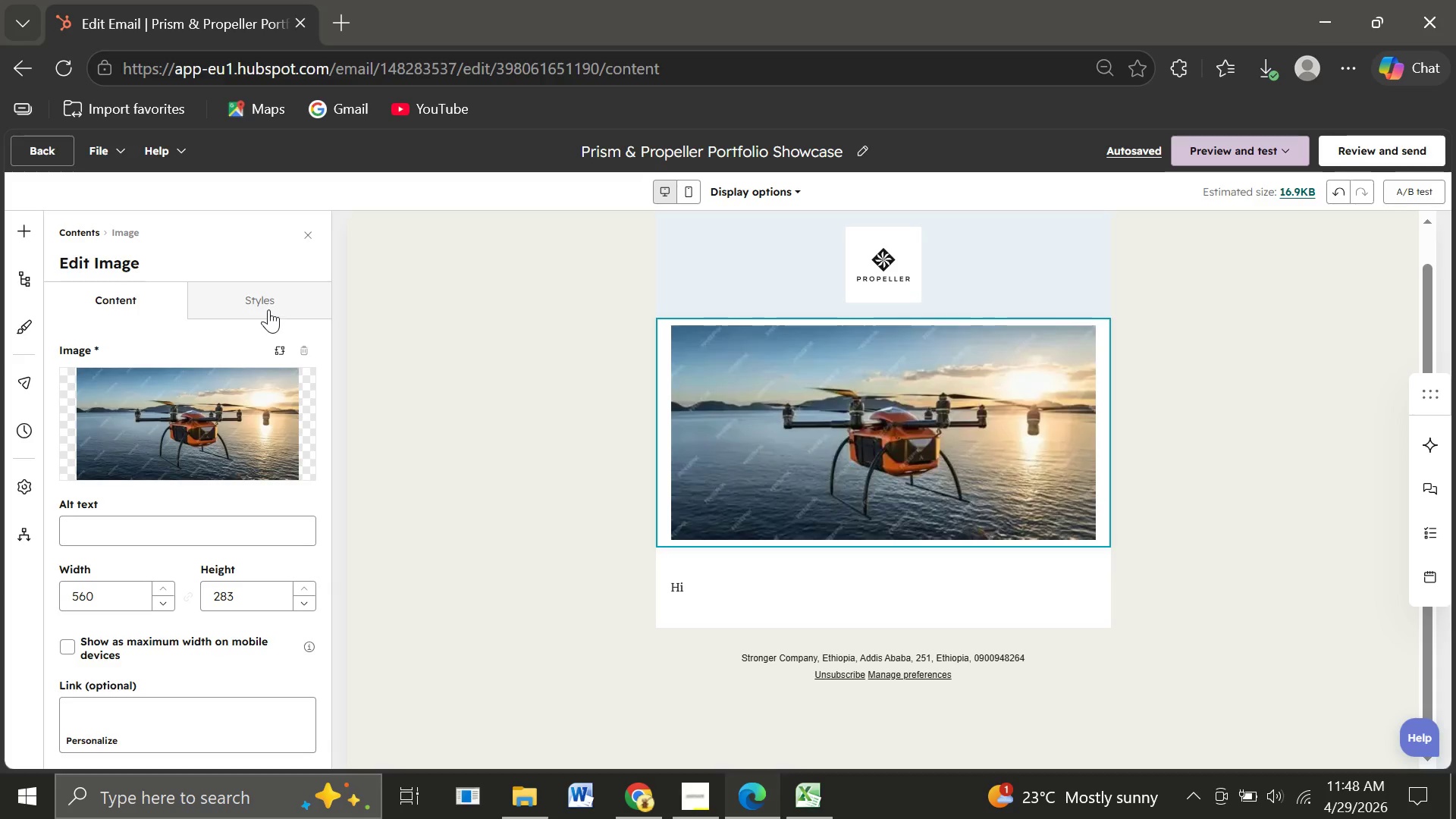 
left_click([255, 295])
 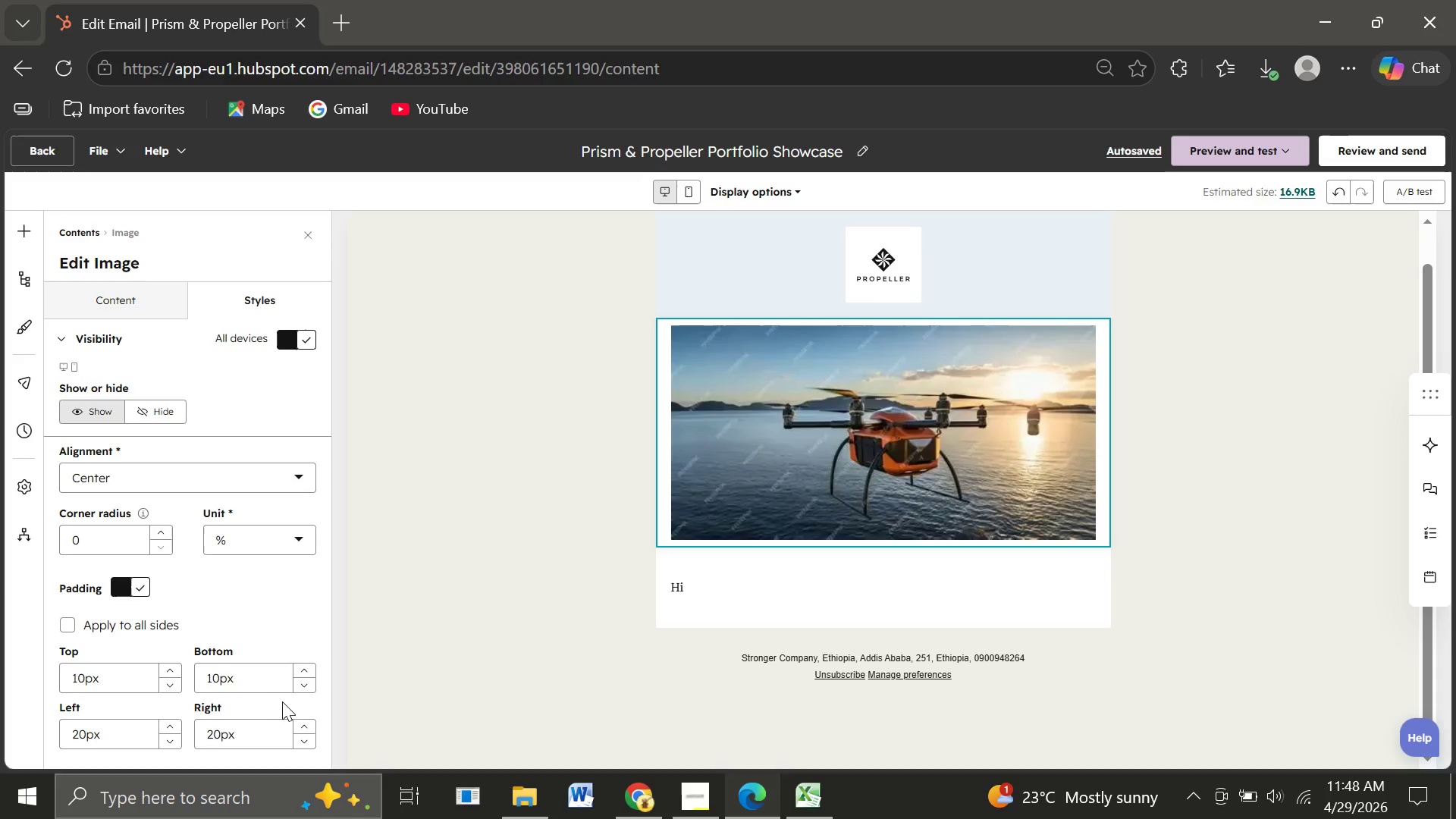 
wait(12.67)
 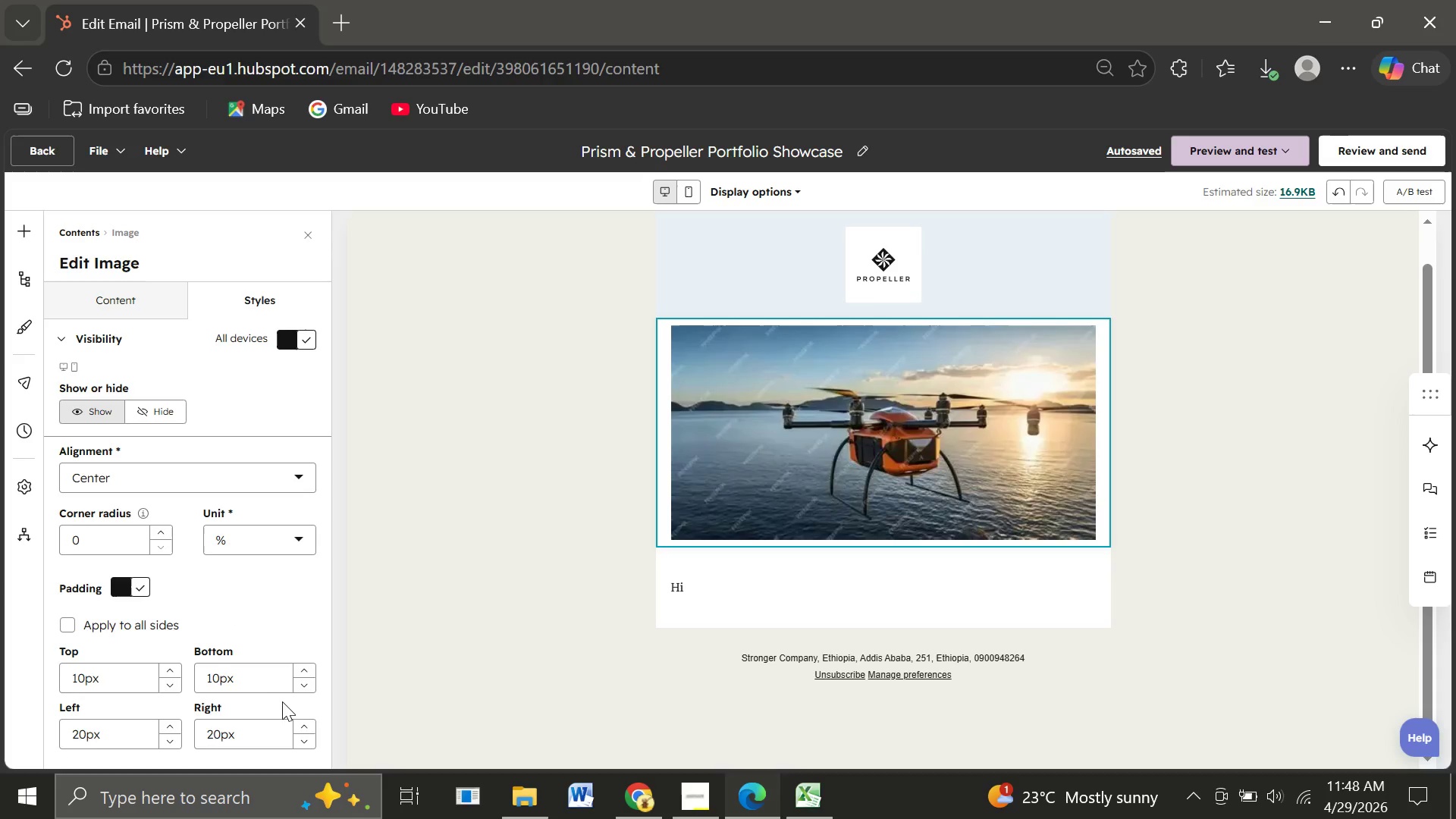 
left_click([303, 670])
 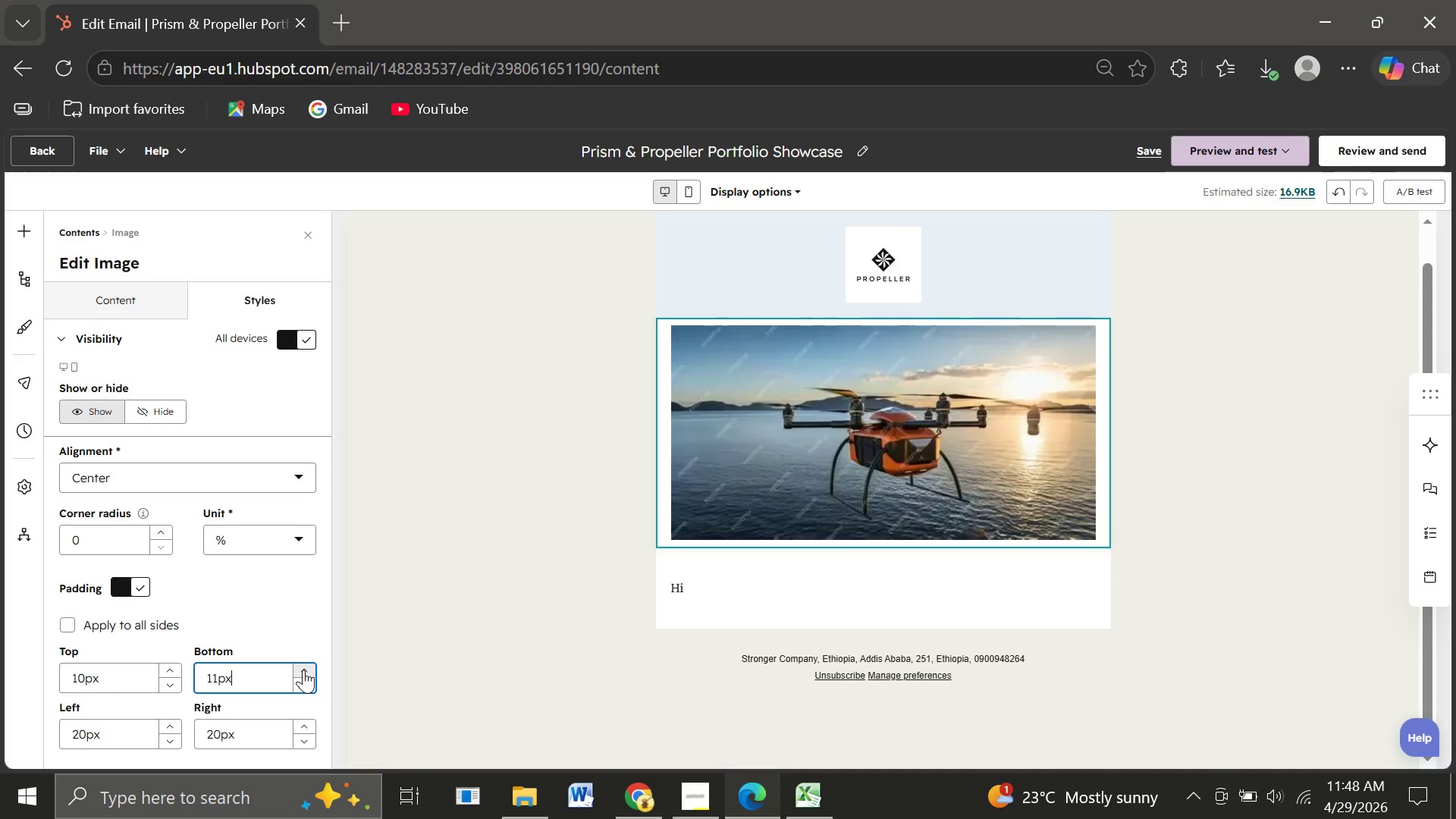 
double_click([303, 670])
 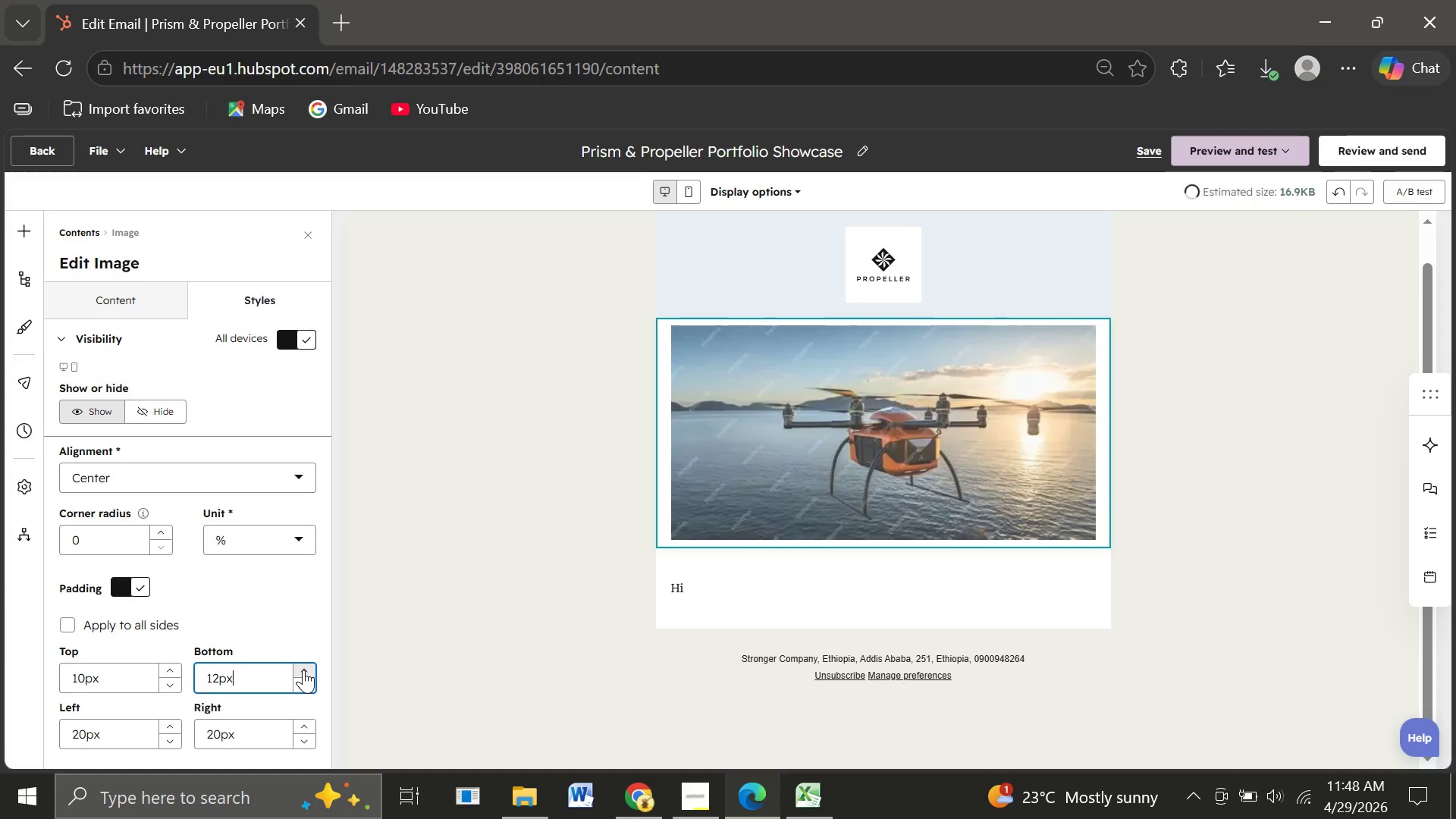 
triple_click([303, 670])
 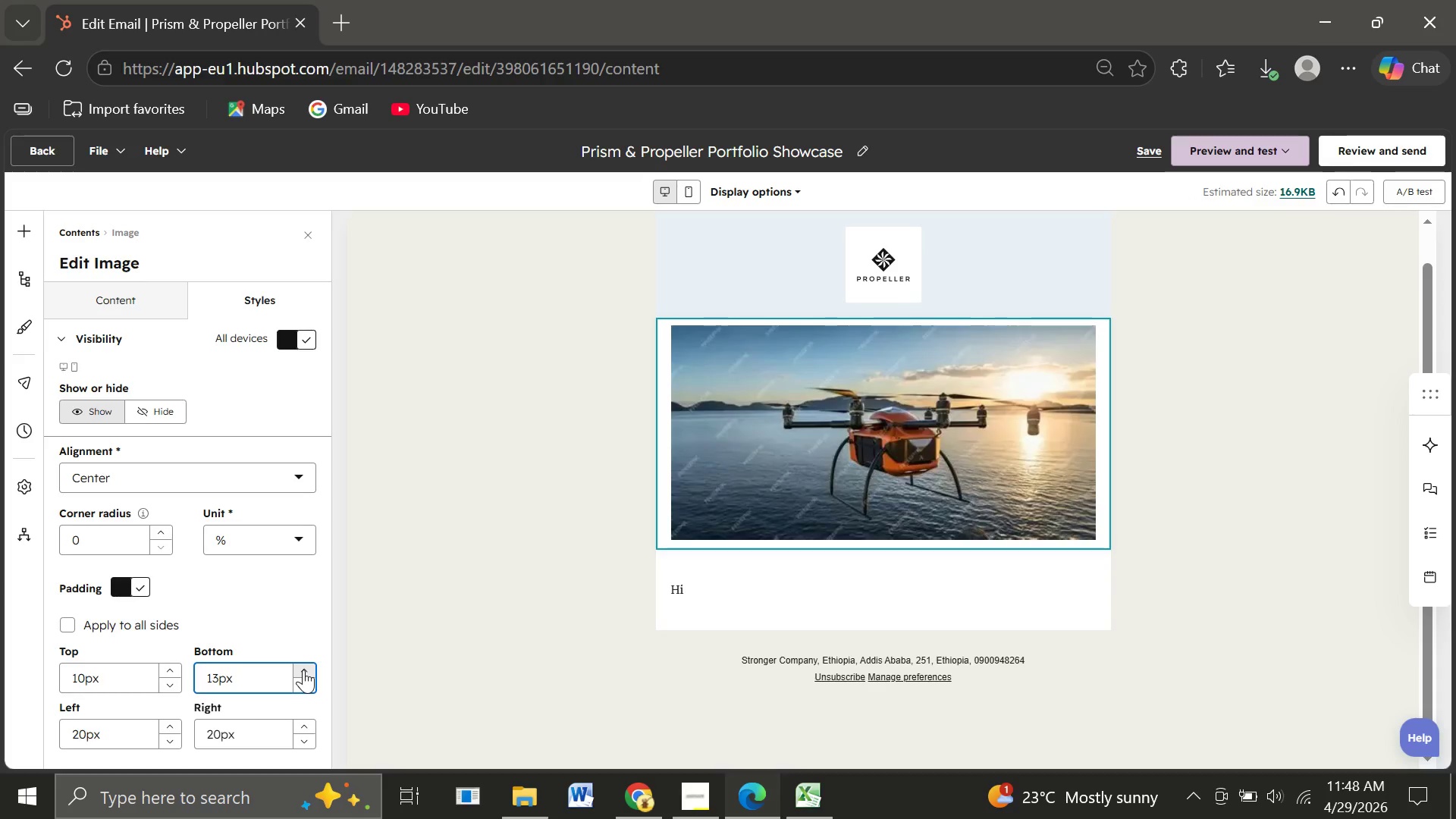 
left_click([303, 670])
 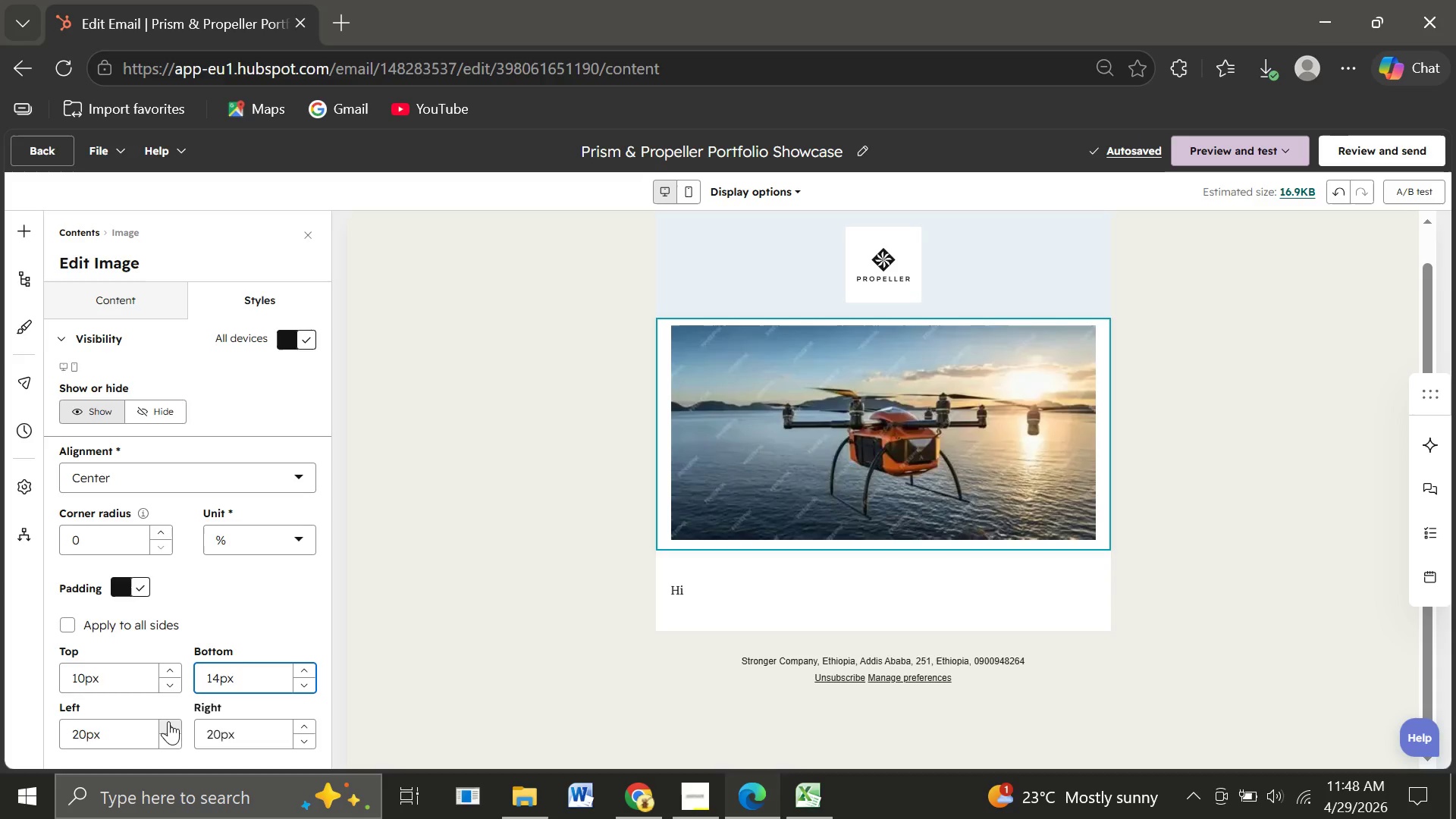 
wait(5.7)
 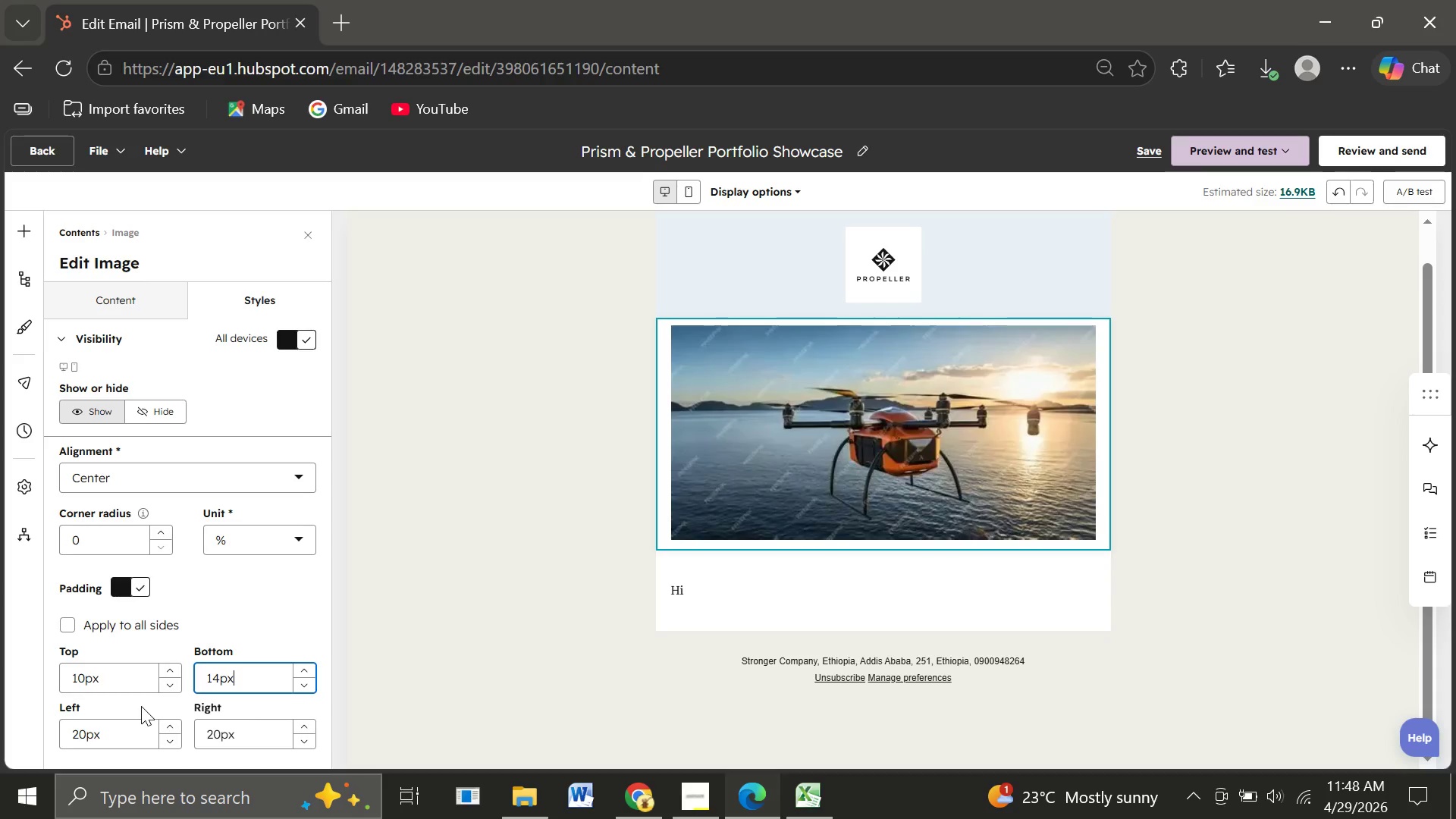 
double_click([169, 721])
 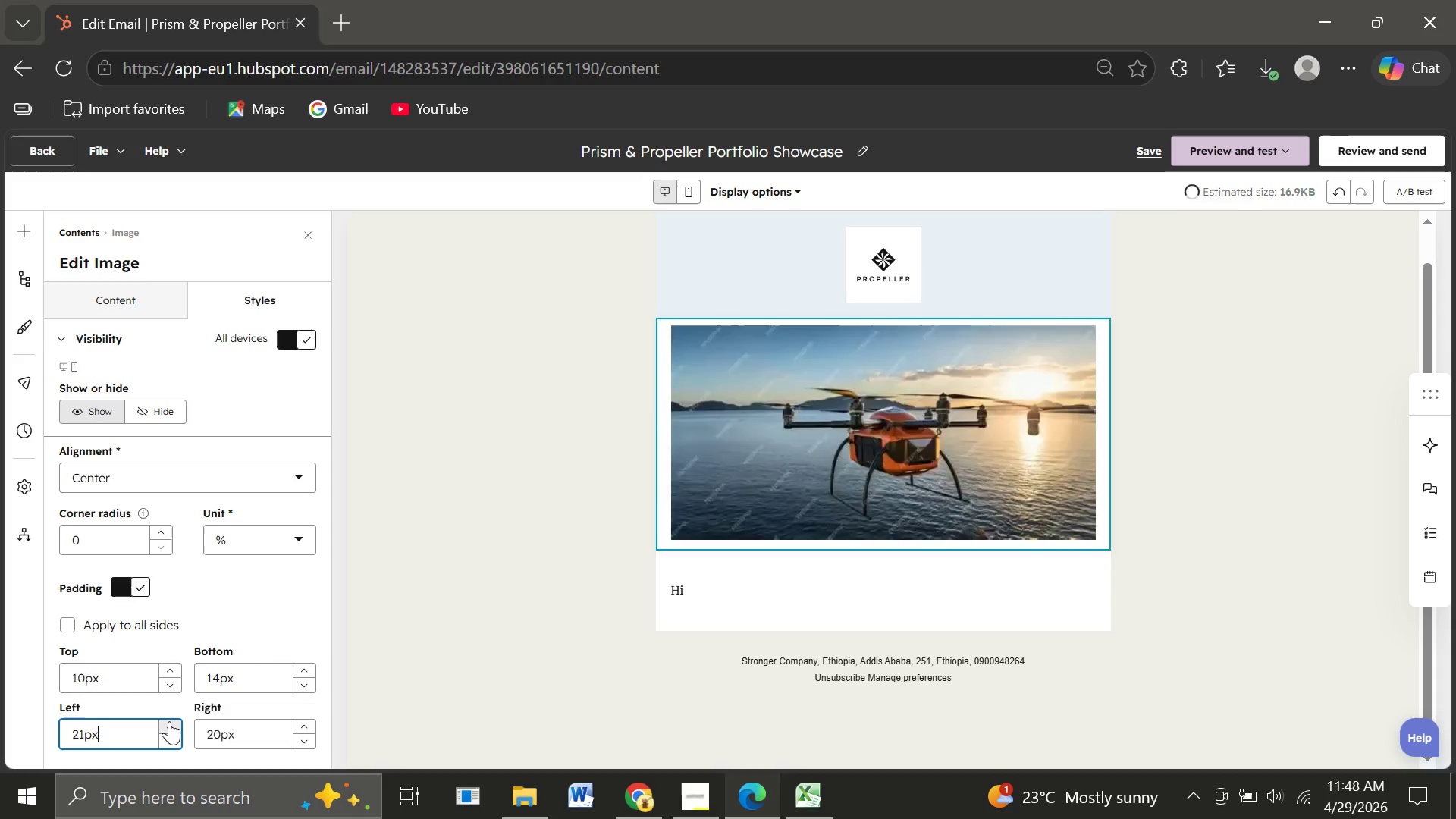 
triple_click([169, 721])
 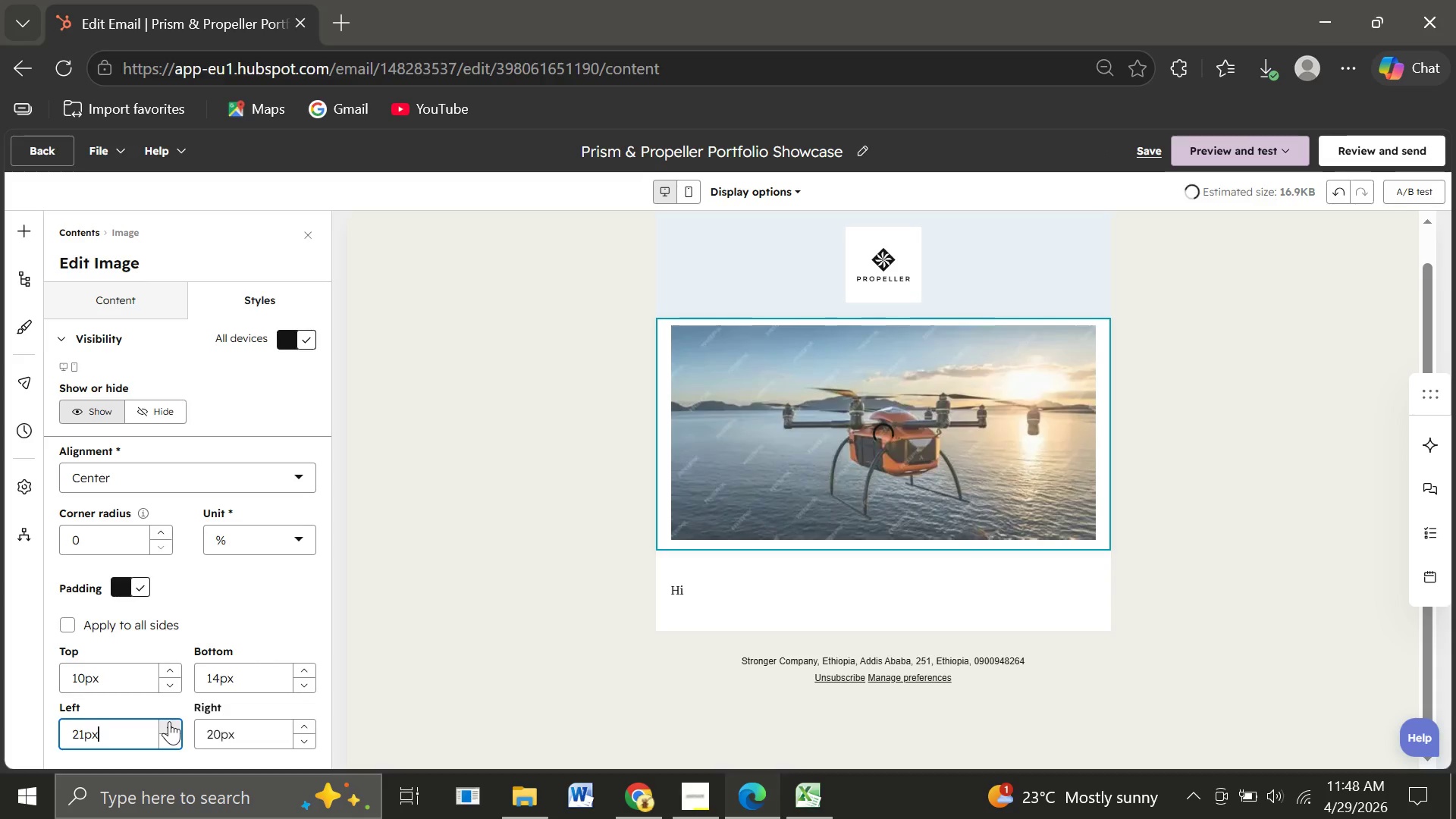 
triple_click([169, 721])
 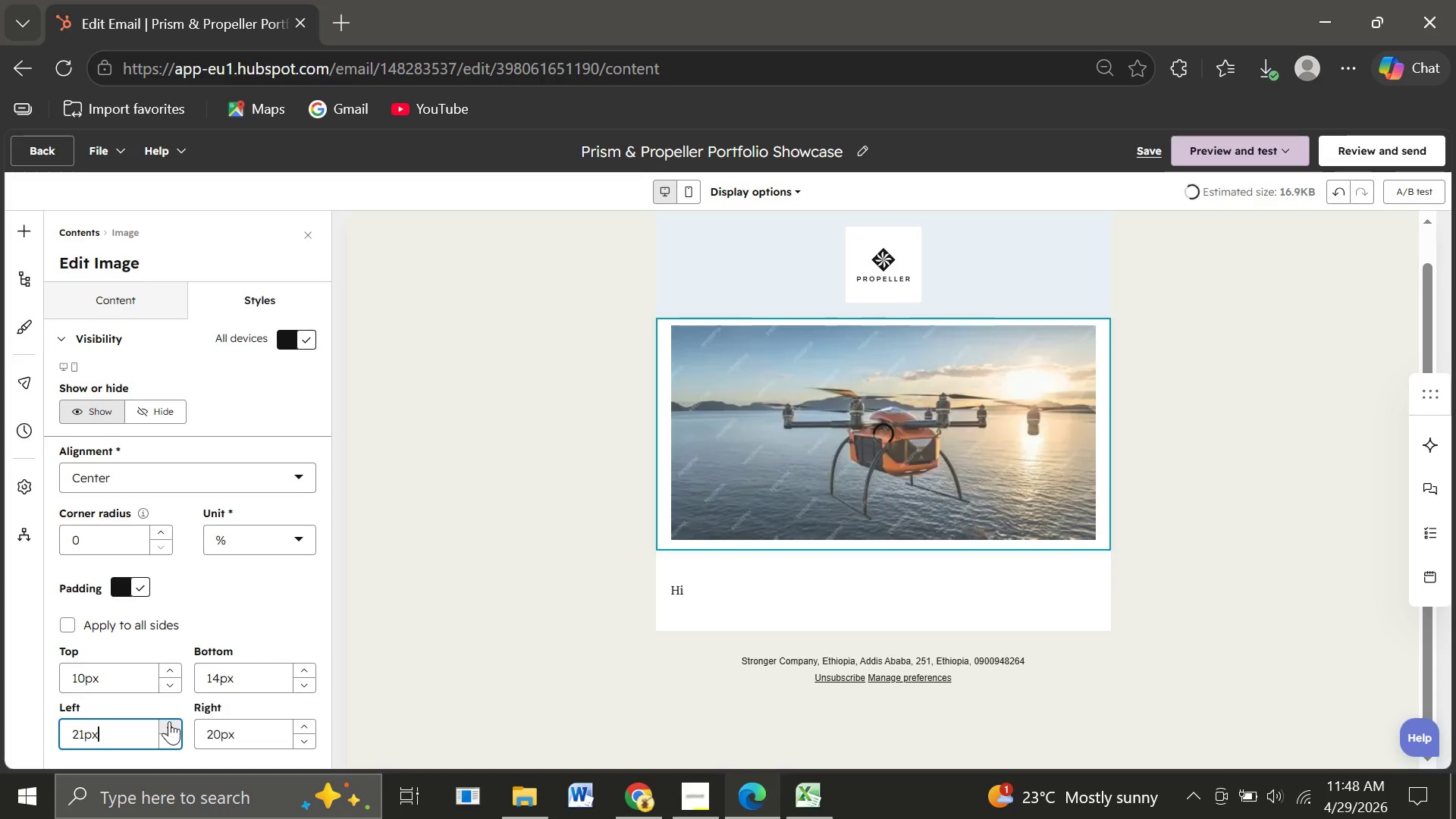 
triple_click([169, 721])
 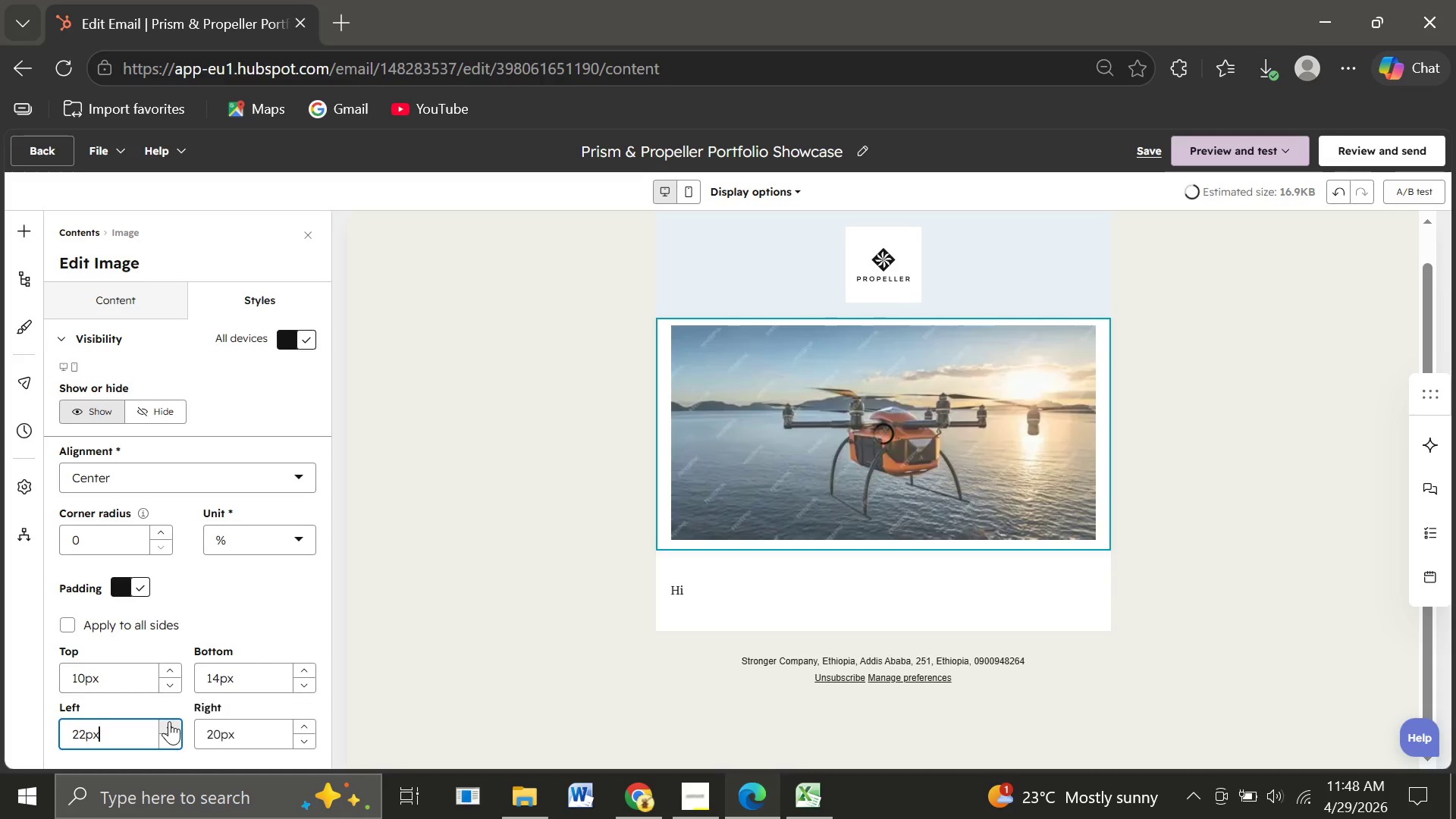 
triple_click([169, 721])
 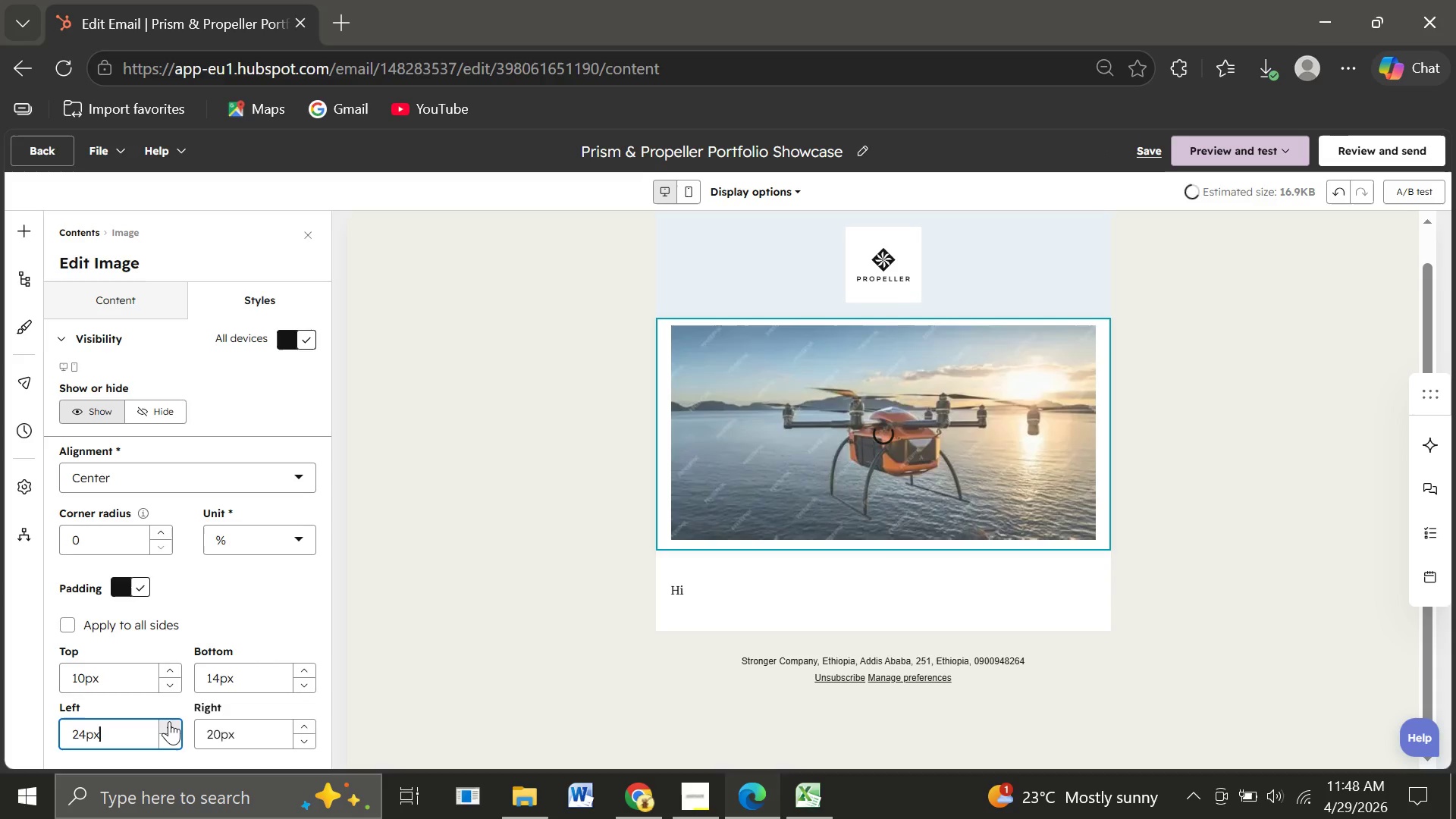 
double_click([169, 721])
 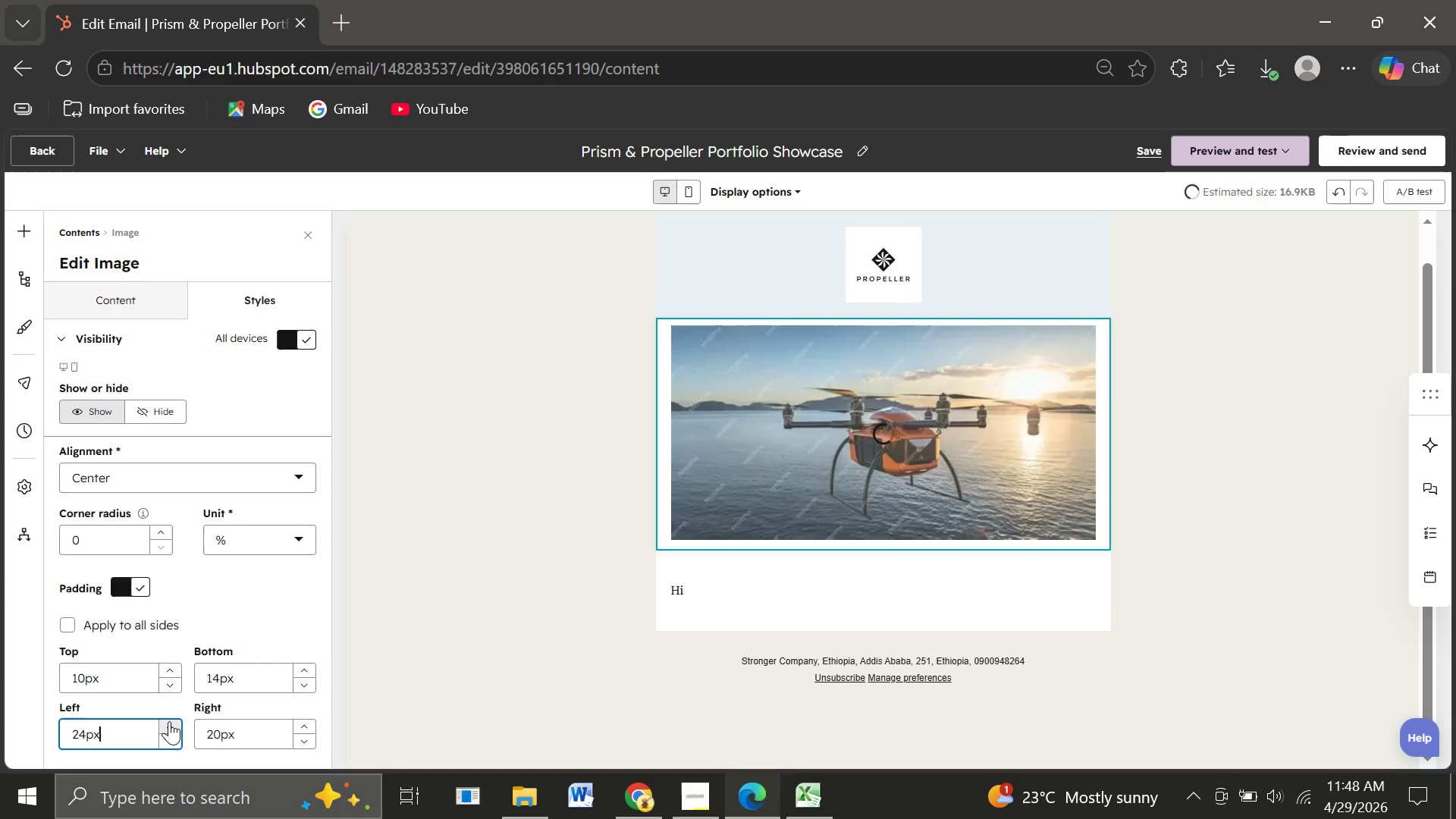 
triple_click([169, 721])
 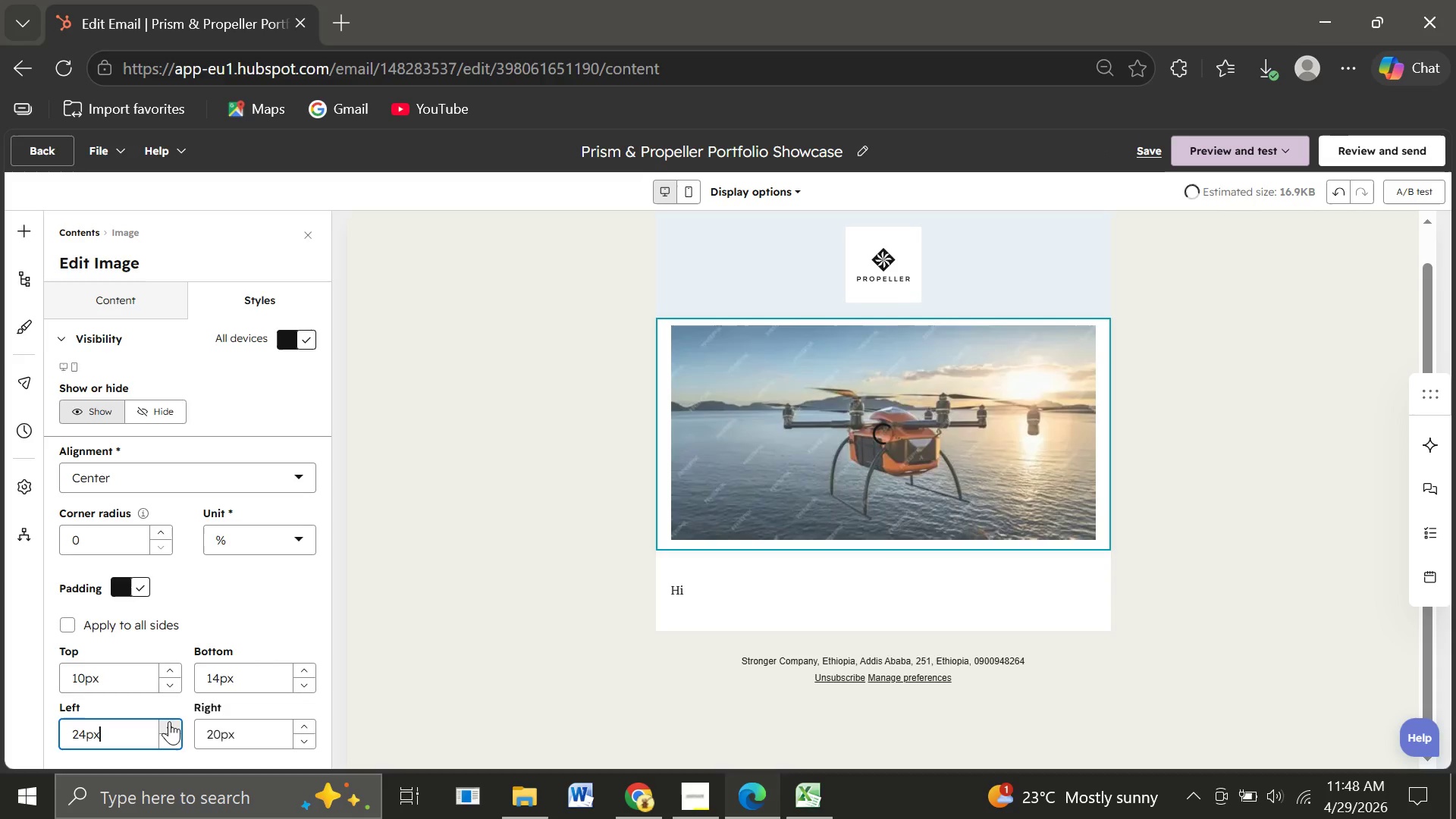 
triple_click([169, 721])
 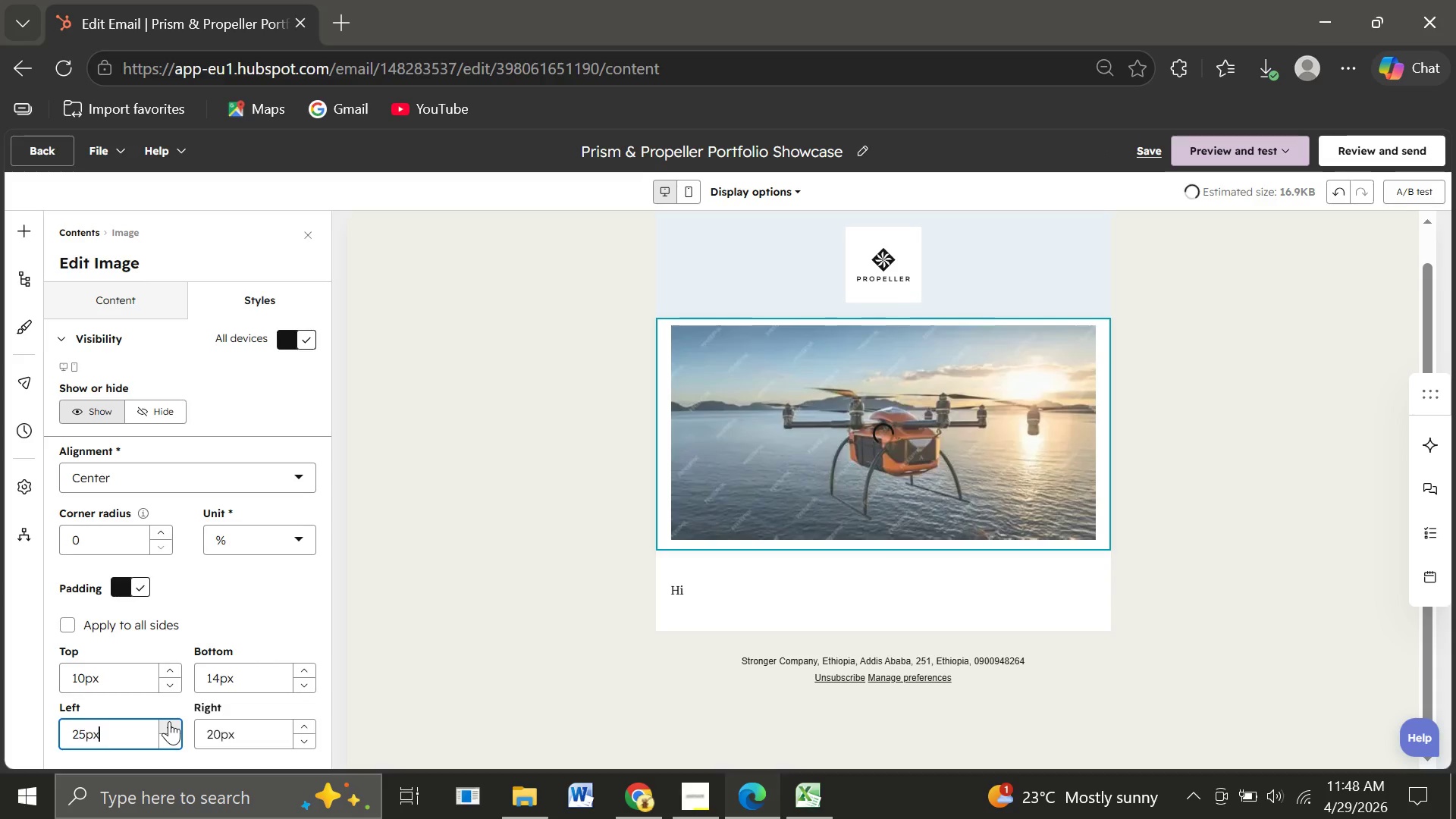 
triple_click([169, 721])
 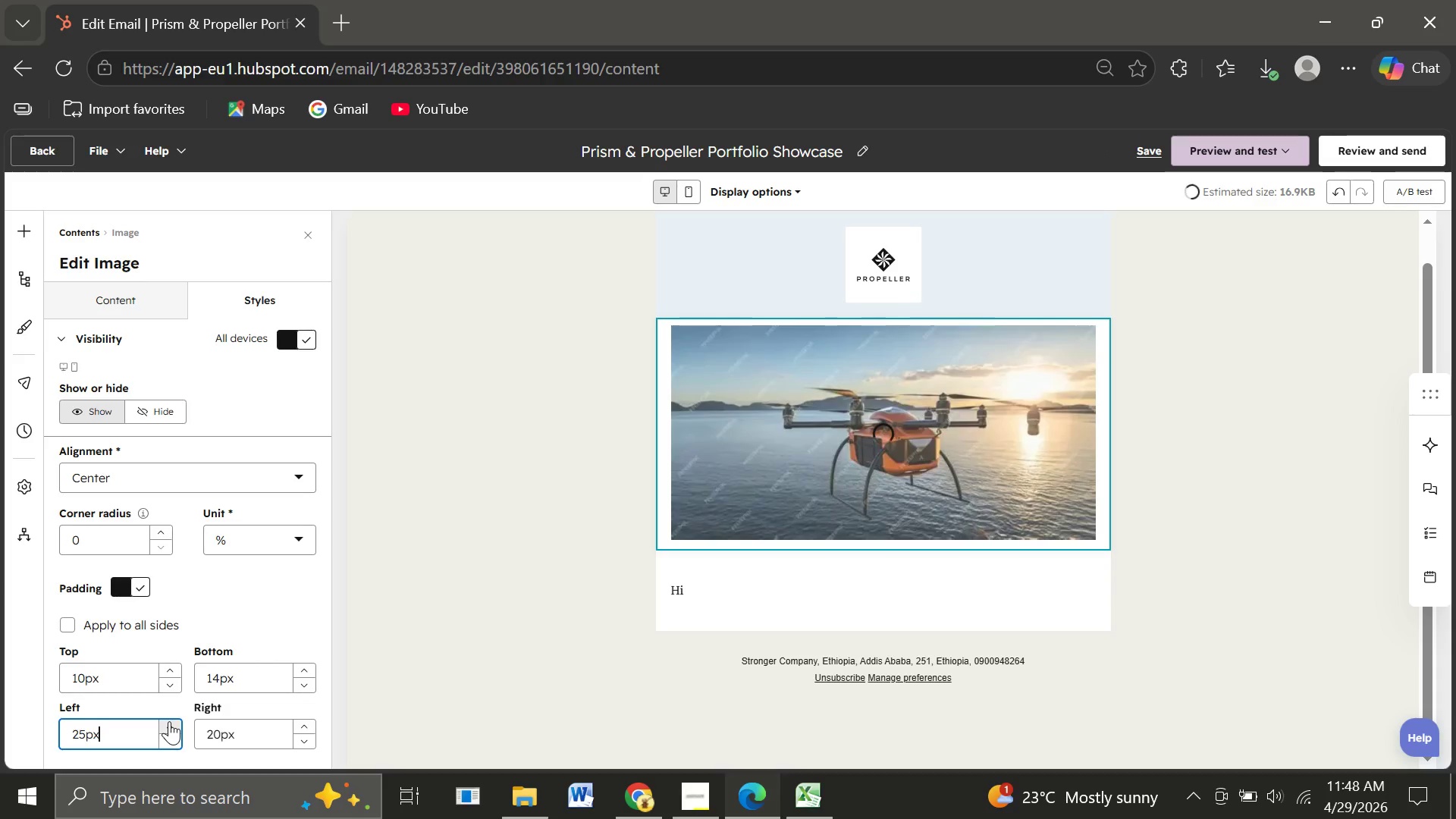 
triple_click([169, 721])
 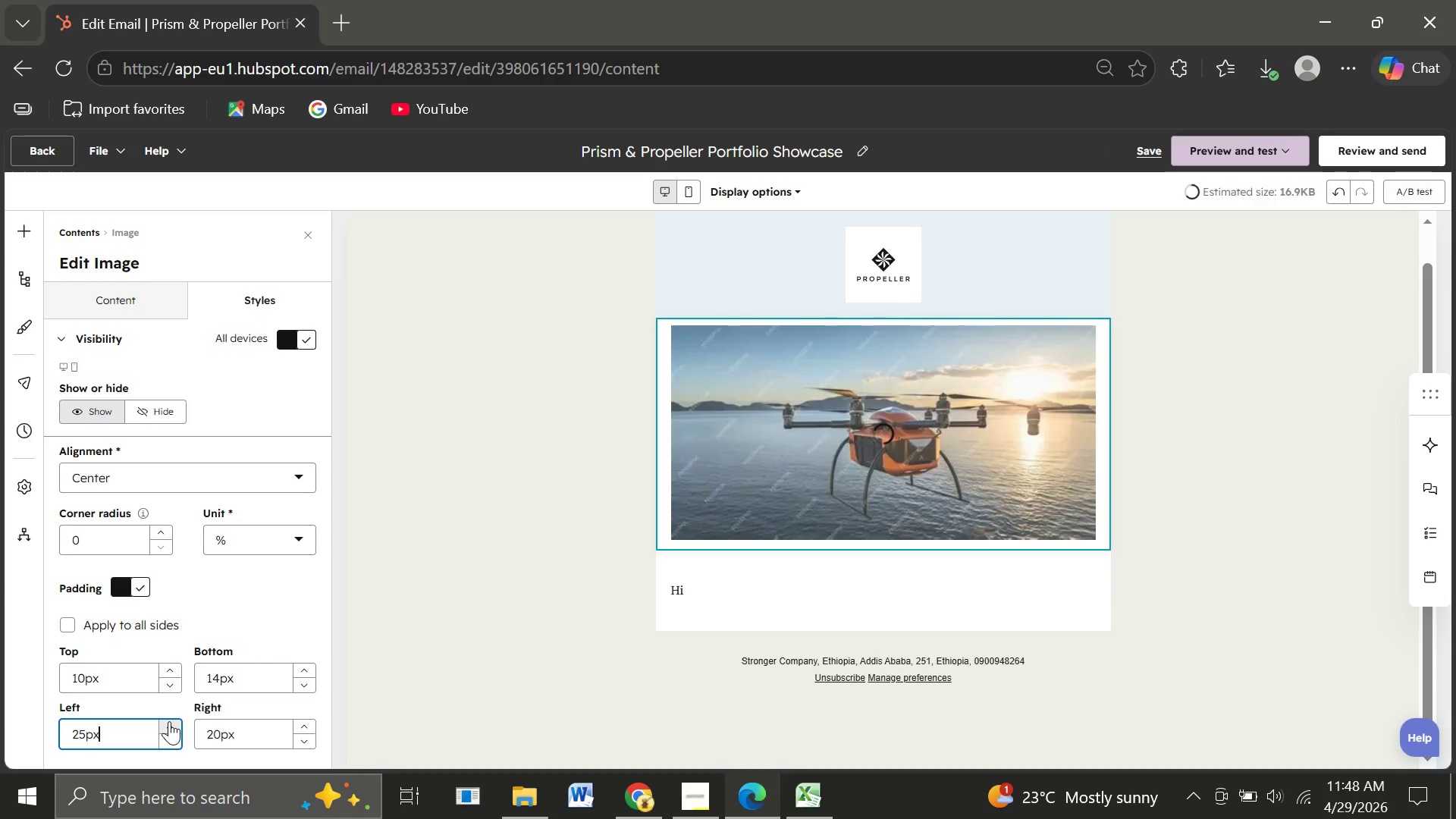 
triple_click([169, 721])
 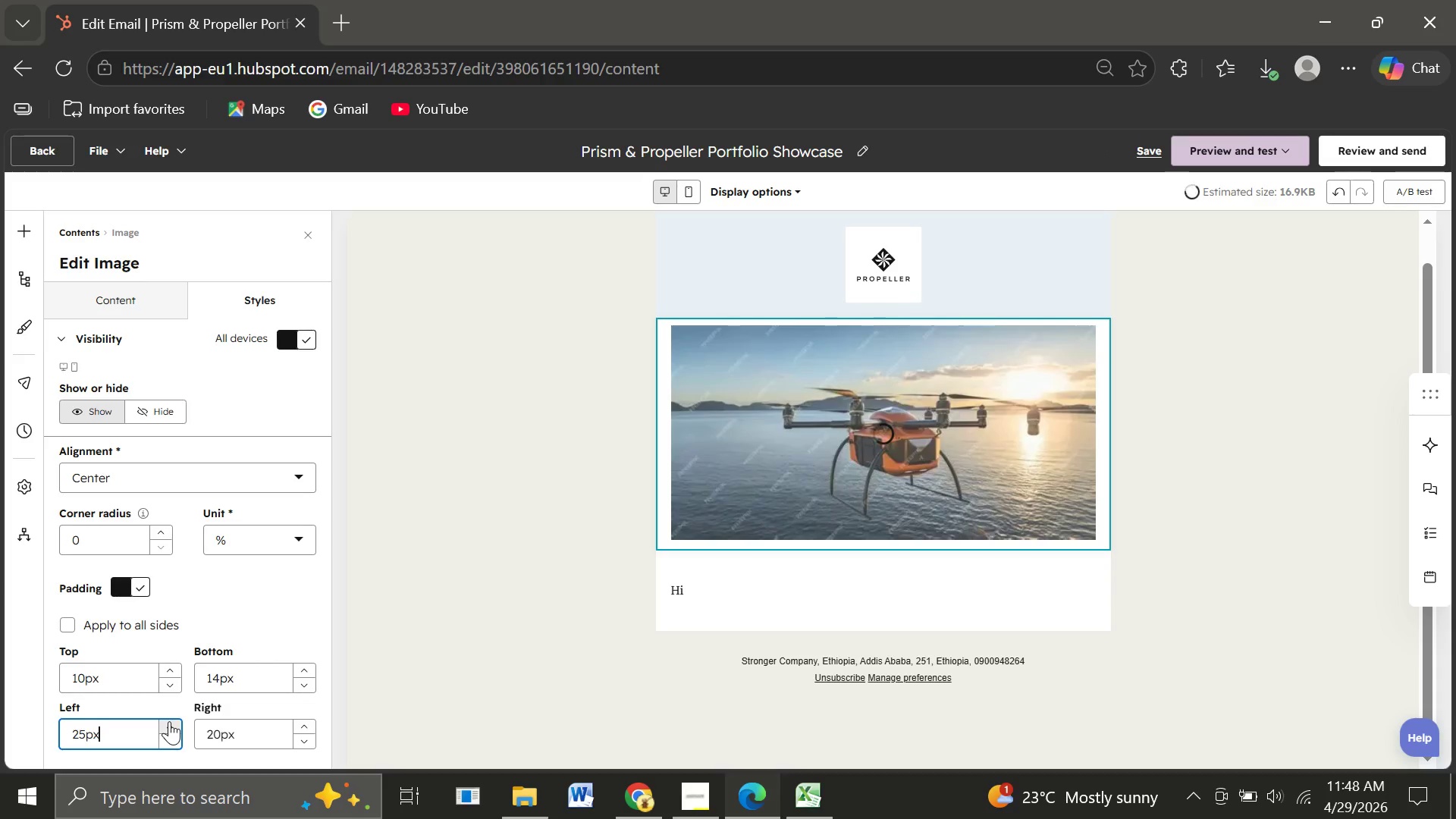 
triple_click([169, 721])
 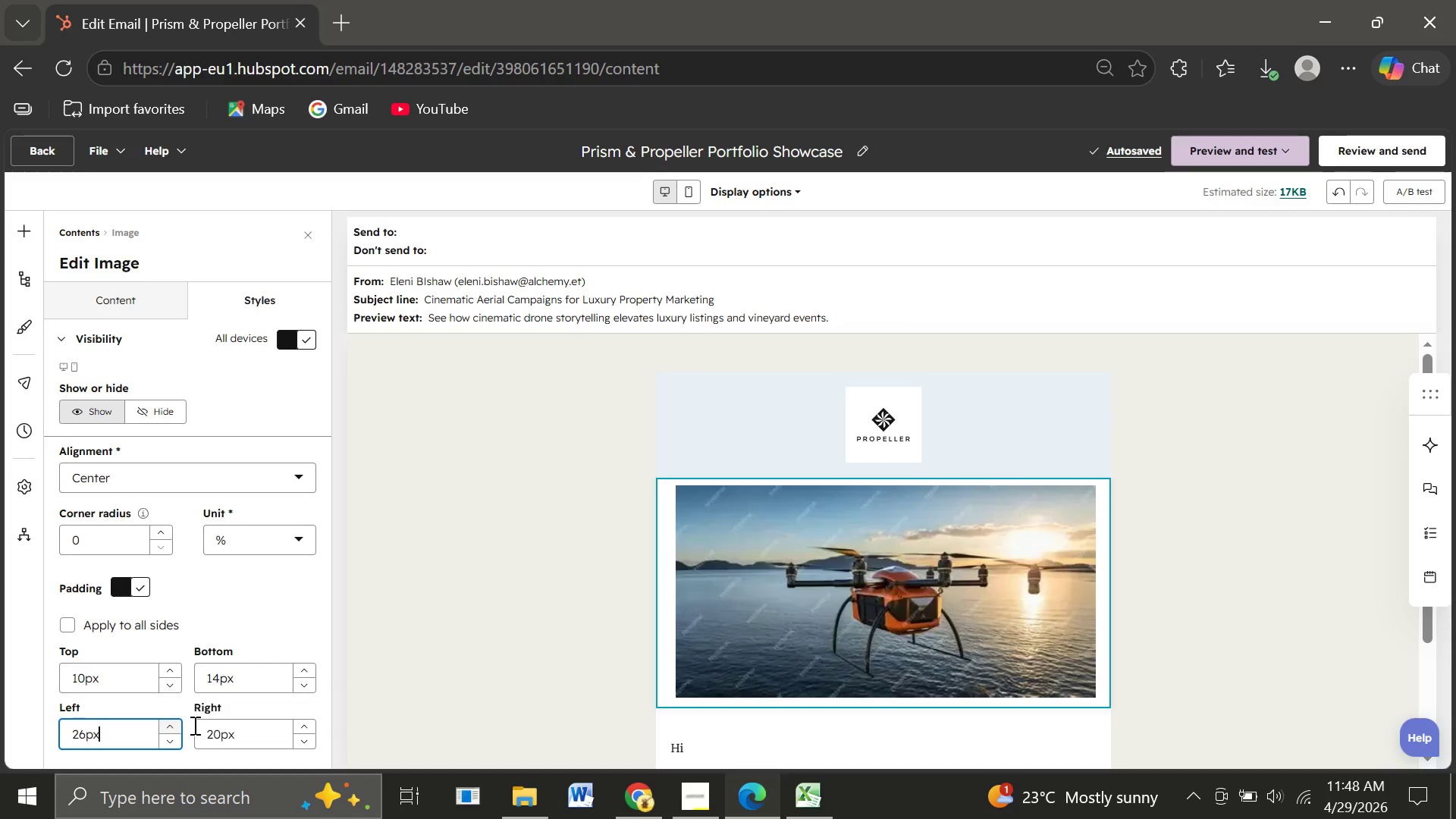 
wait(5.94)
 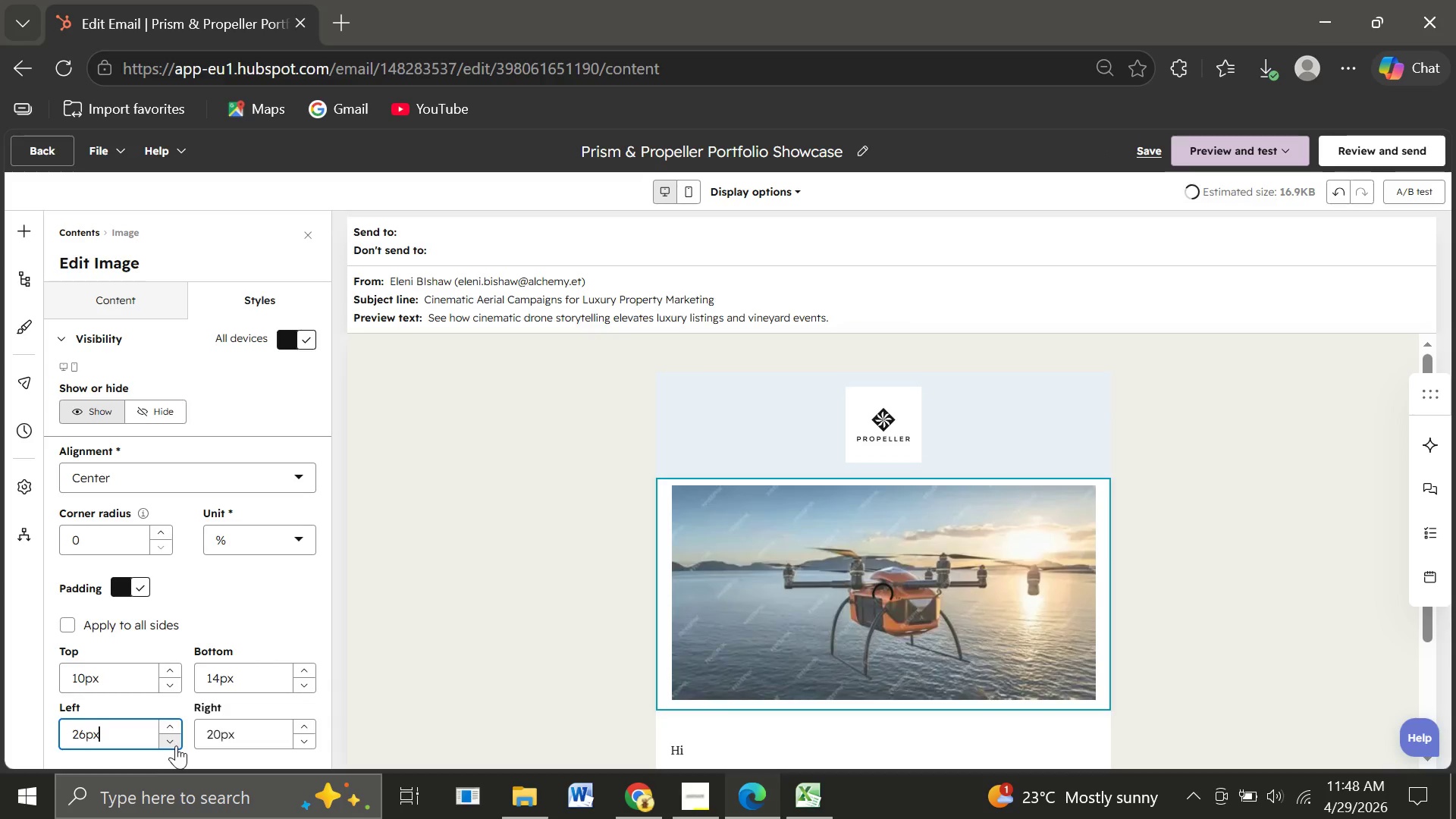 
left_click([306, 724])
 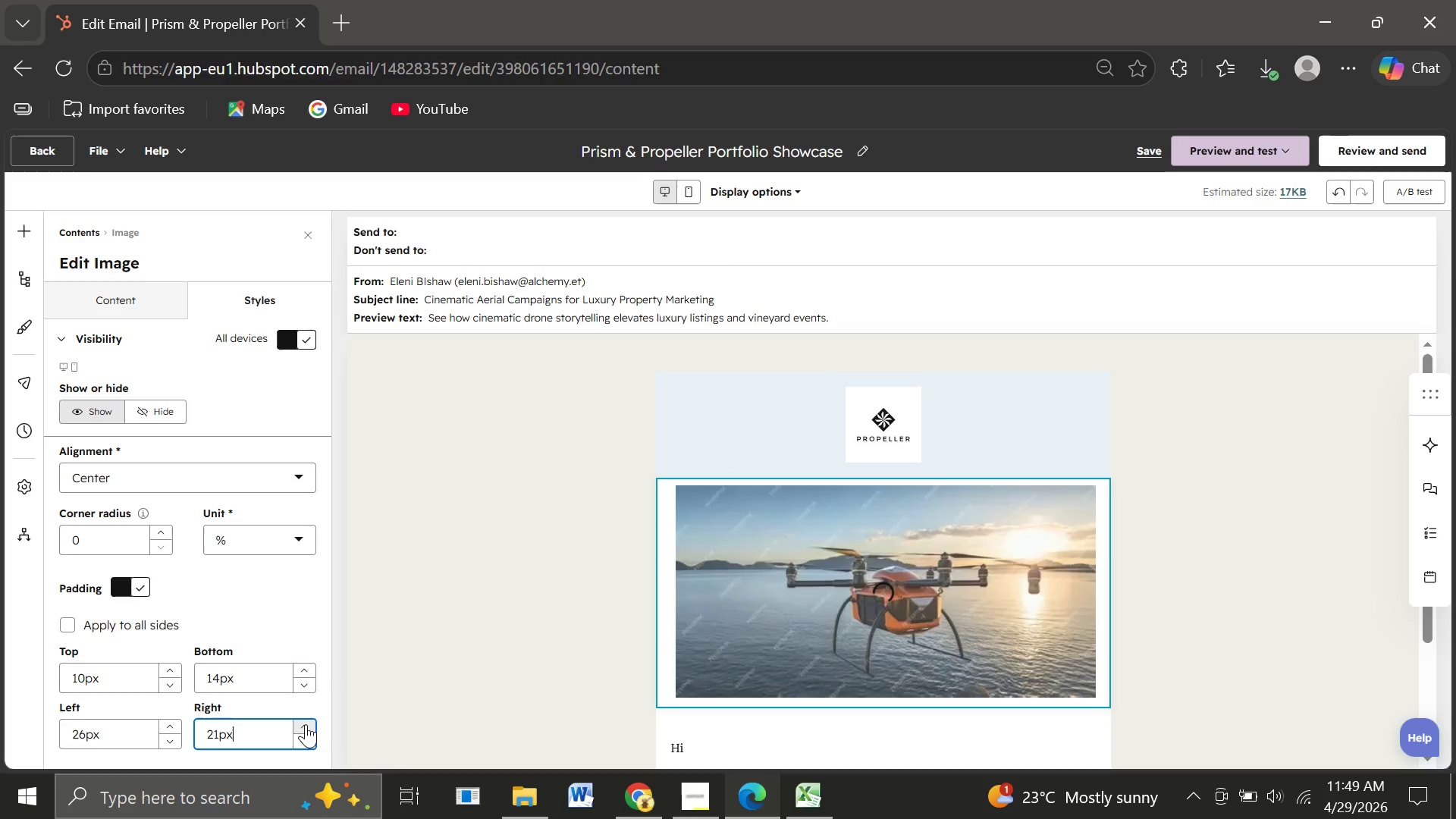 
double_click([306, 724])
 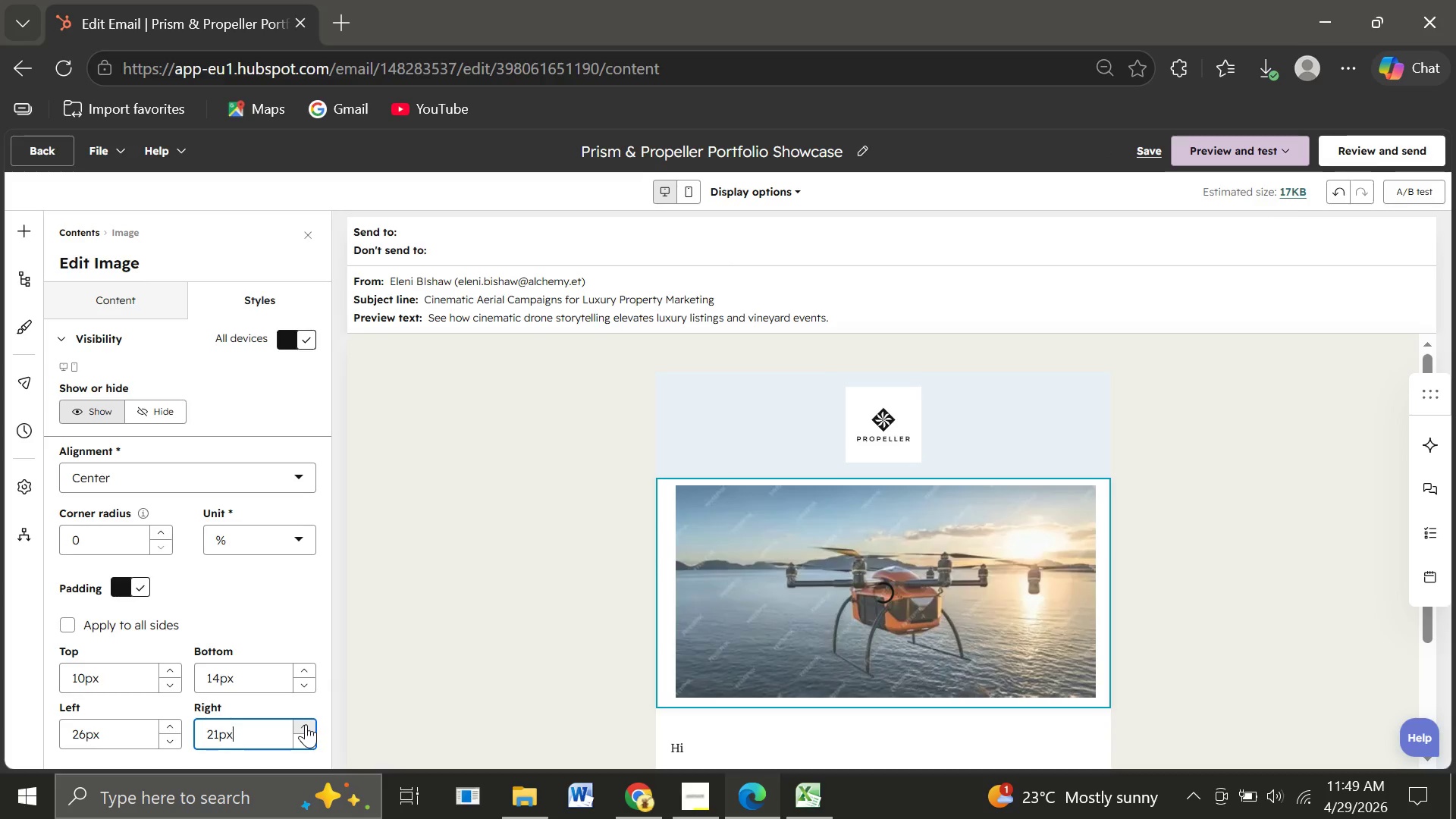 
triple_click([306, 724])
 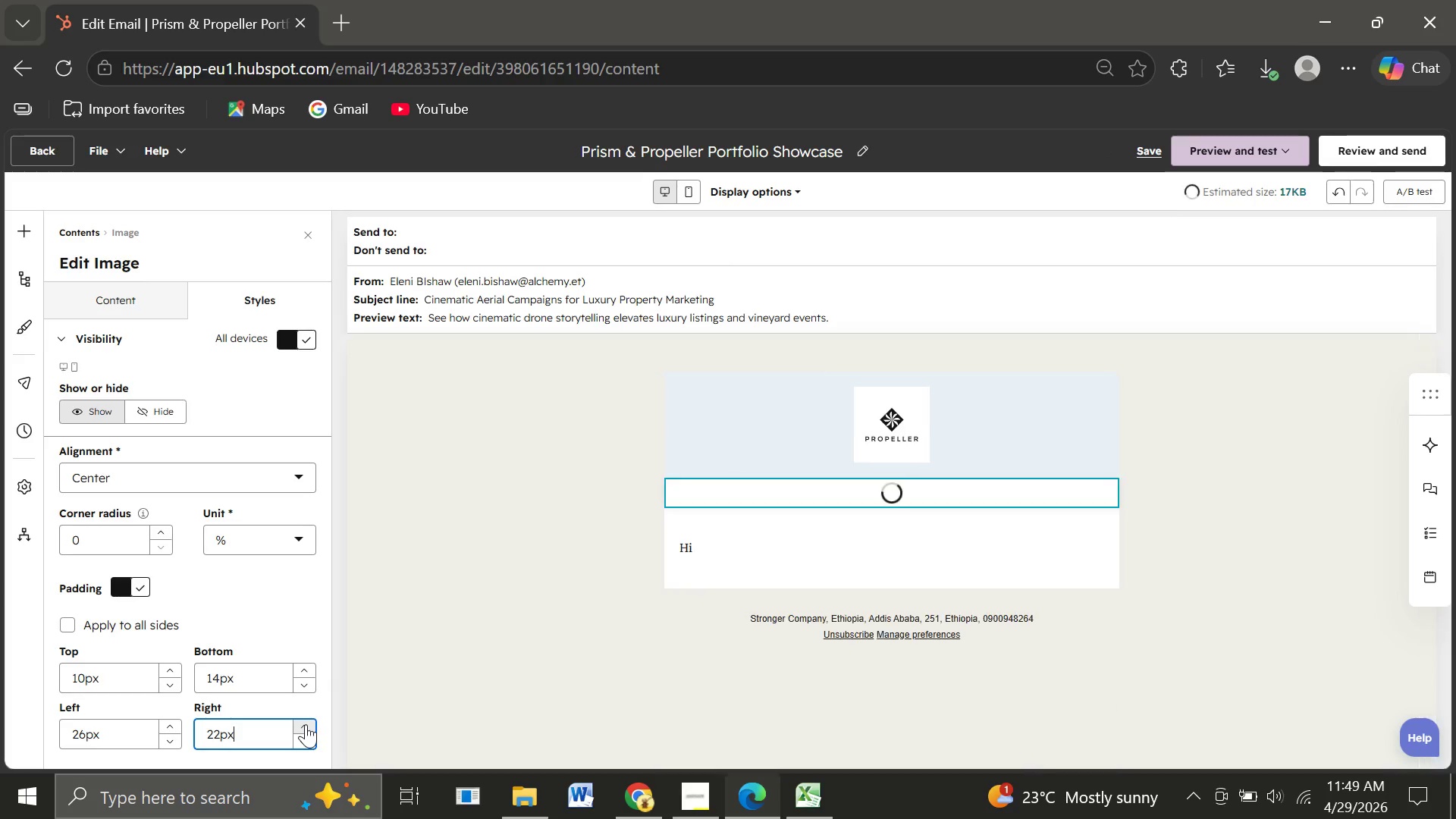 
triple_click([306, 724])
 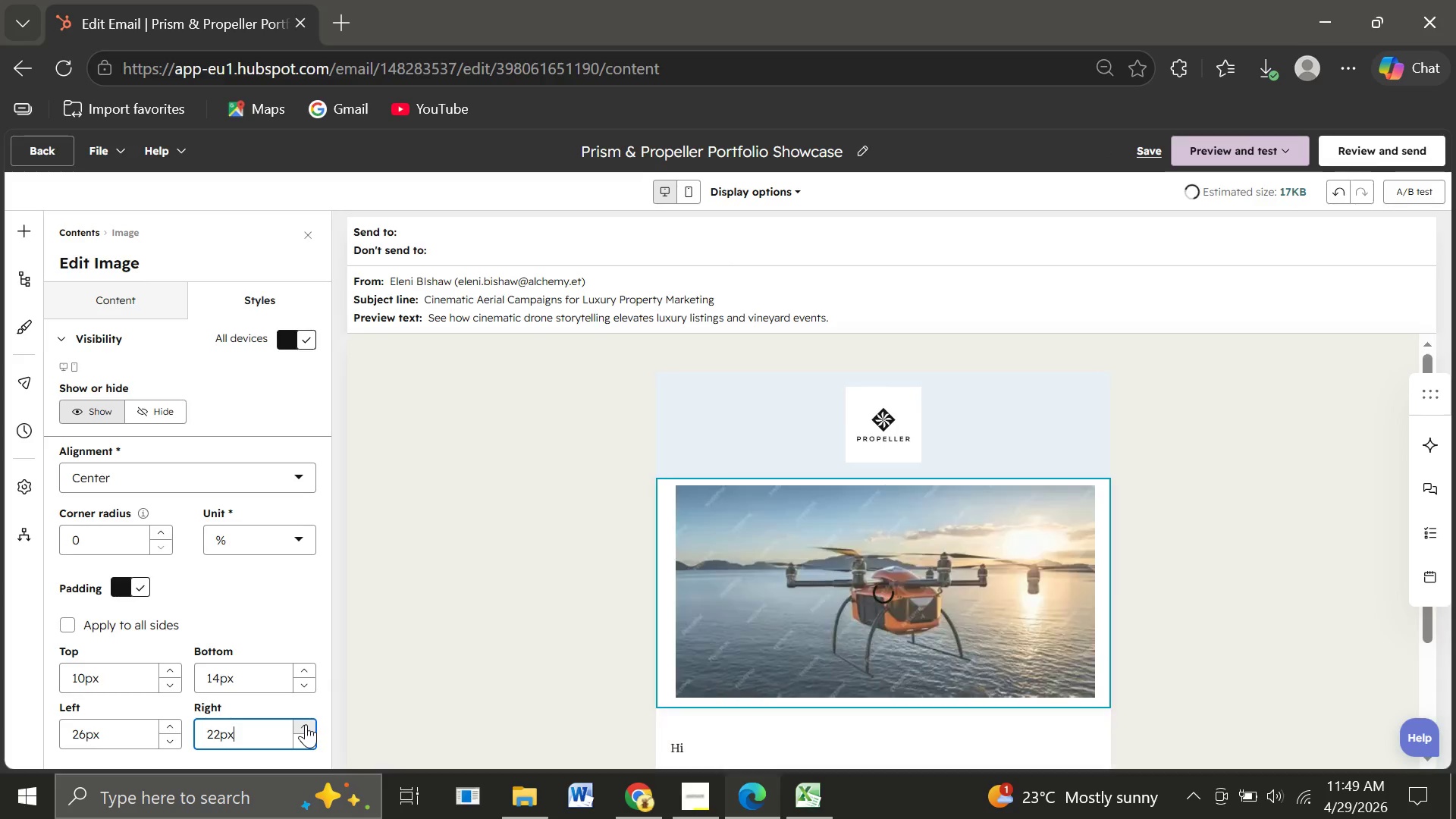 
triple_click([306, 724])
 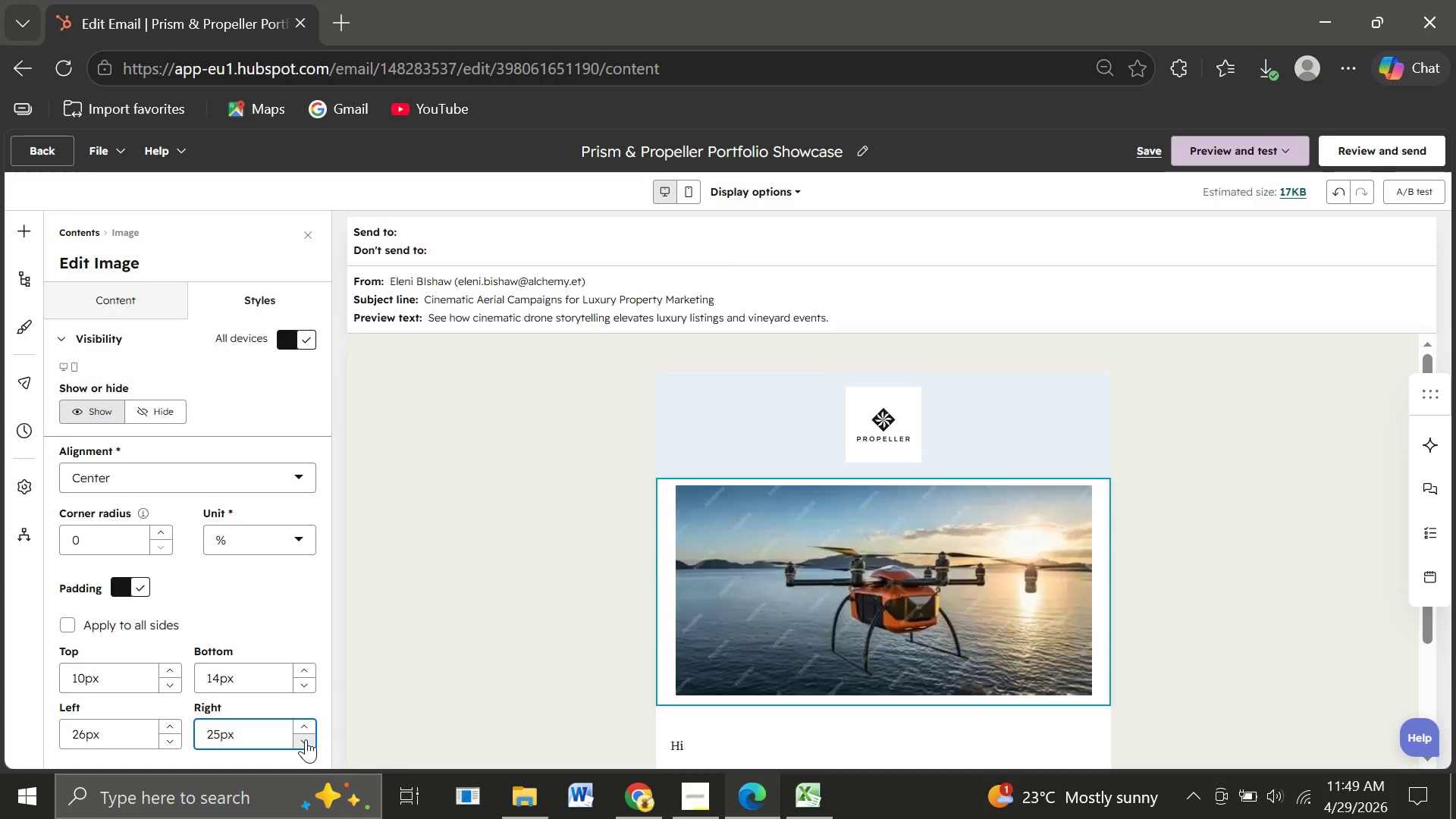 
double_click([306, 739])
 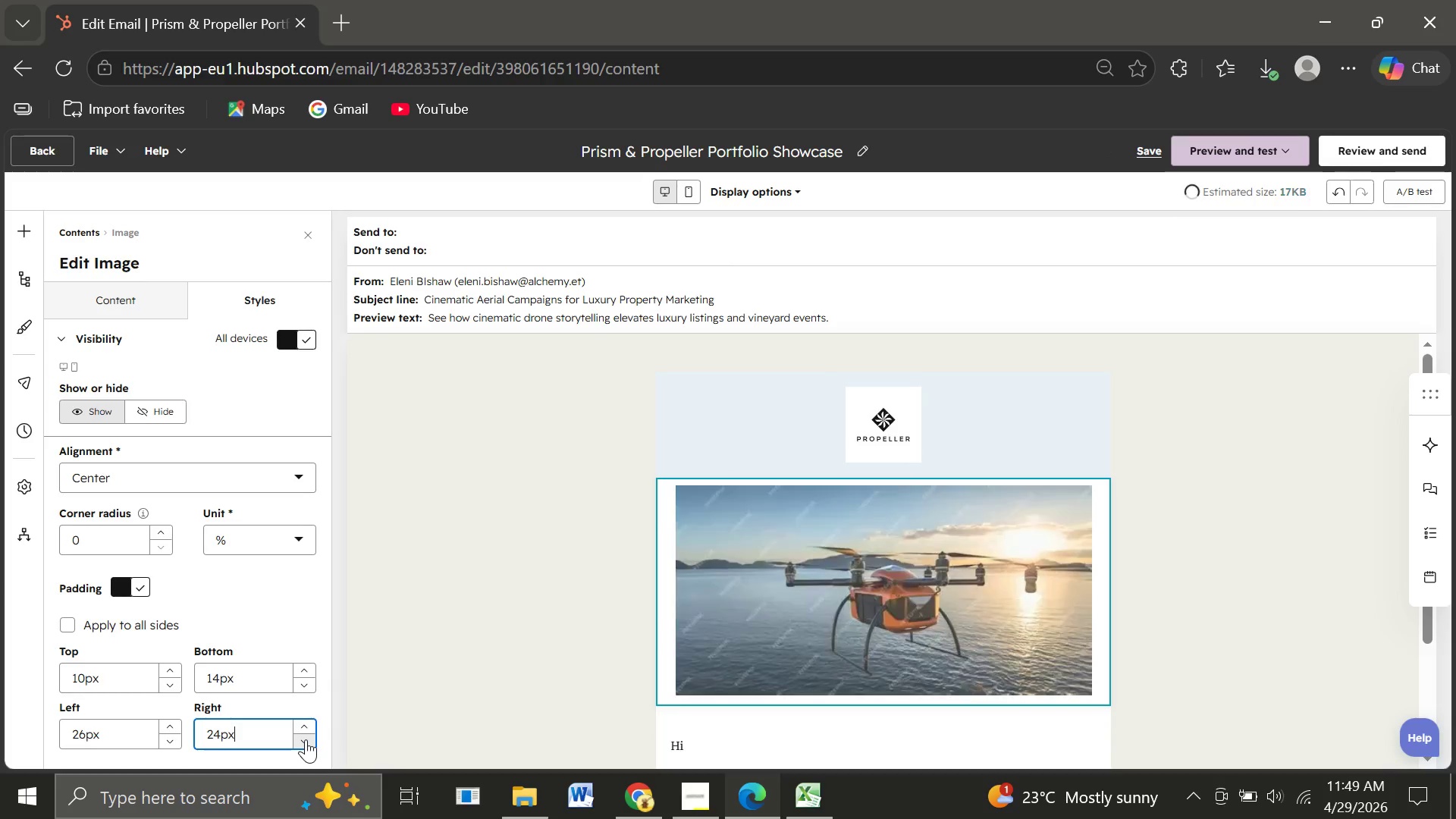 
triple_click([306, 739])
 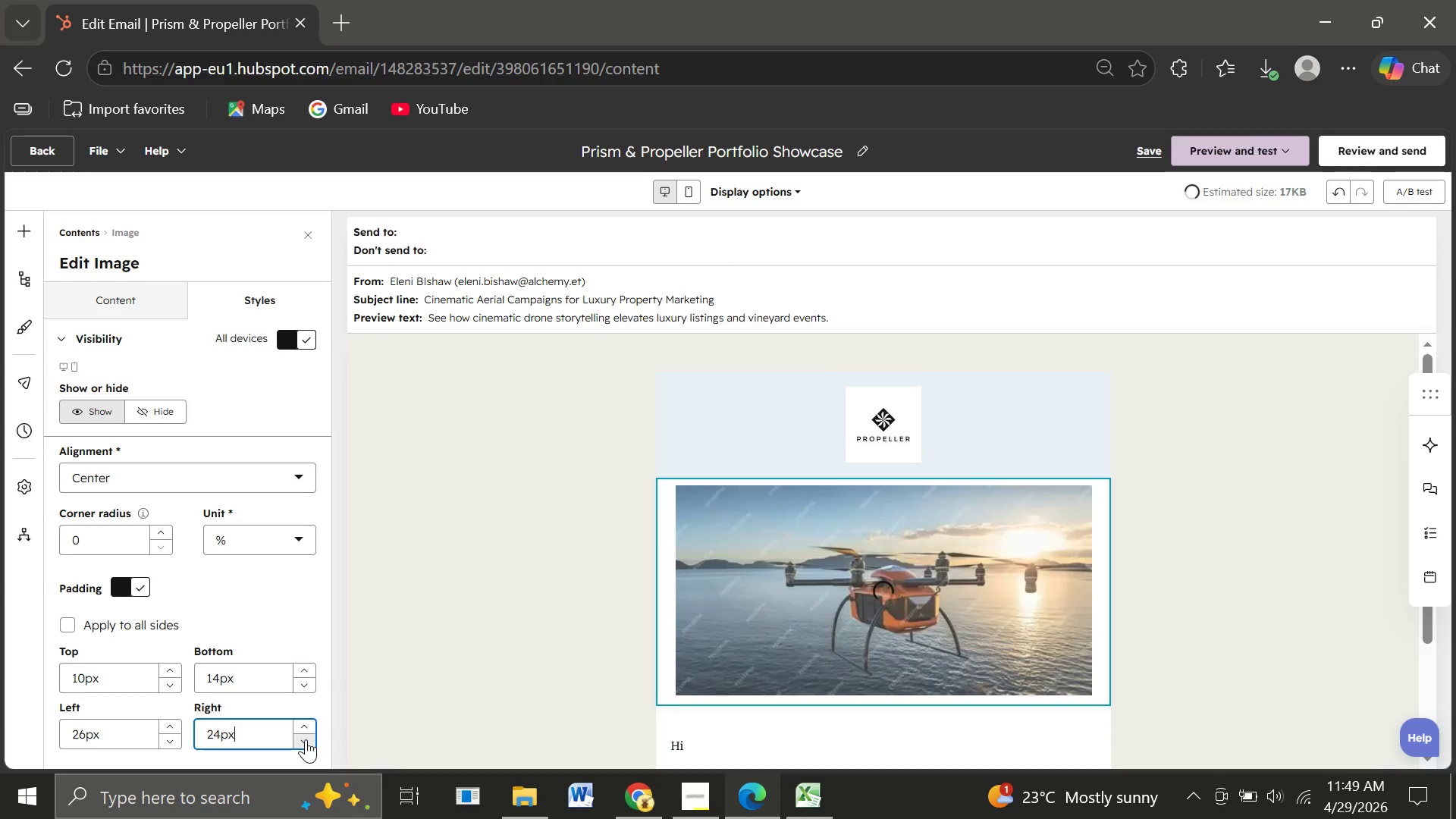 
triple_click([306, 739])
 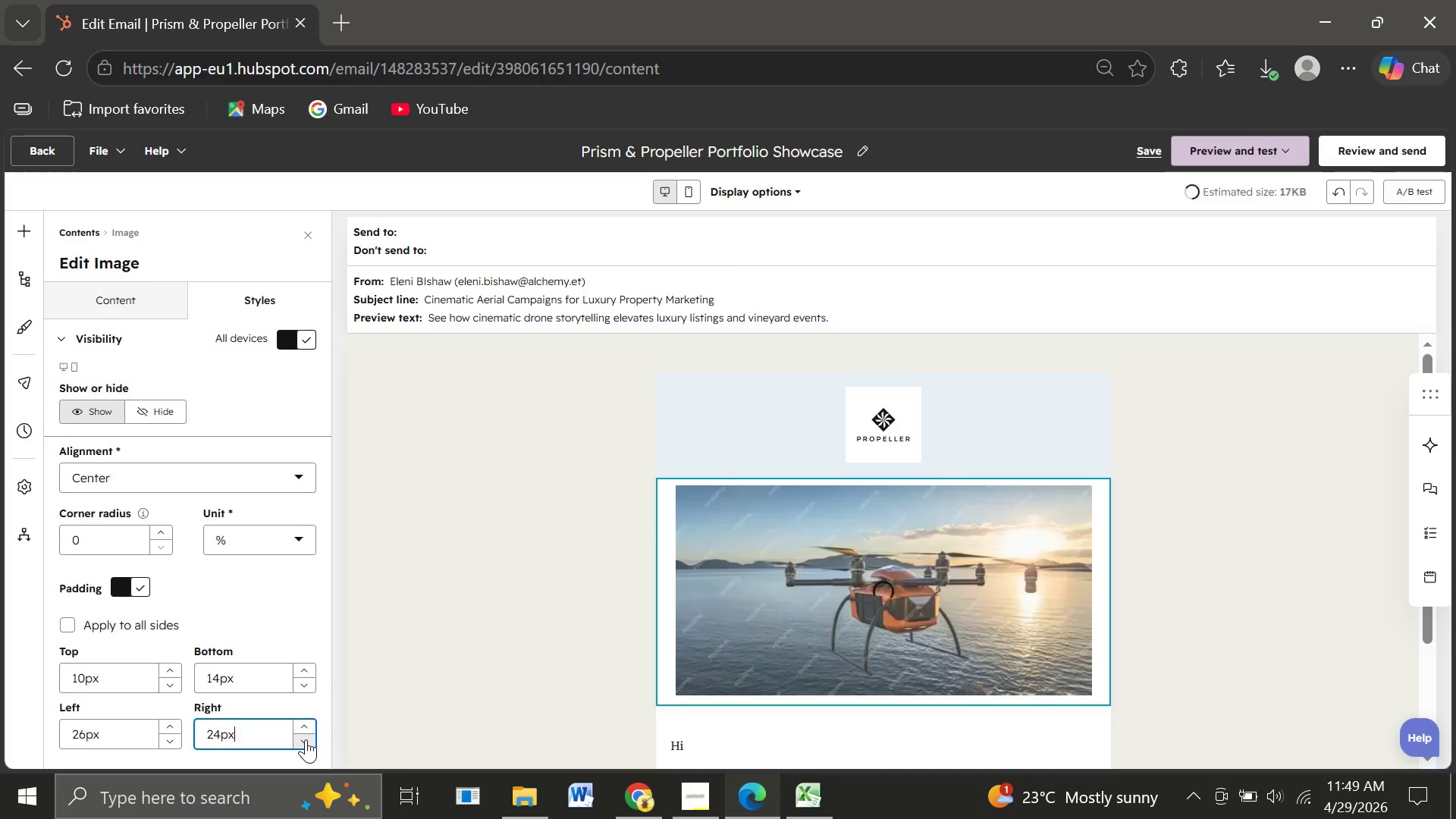 
triple_click([306, 739])
 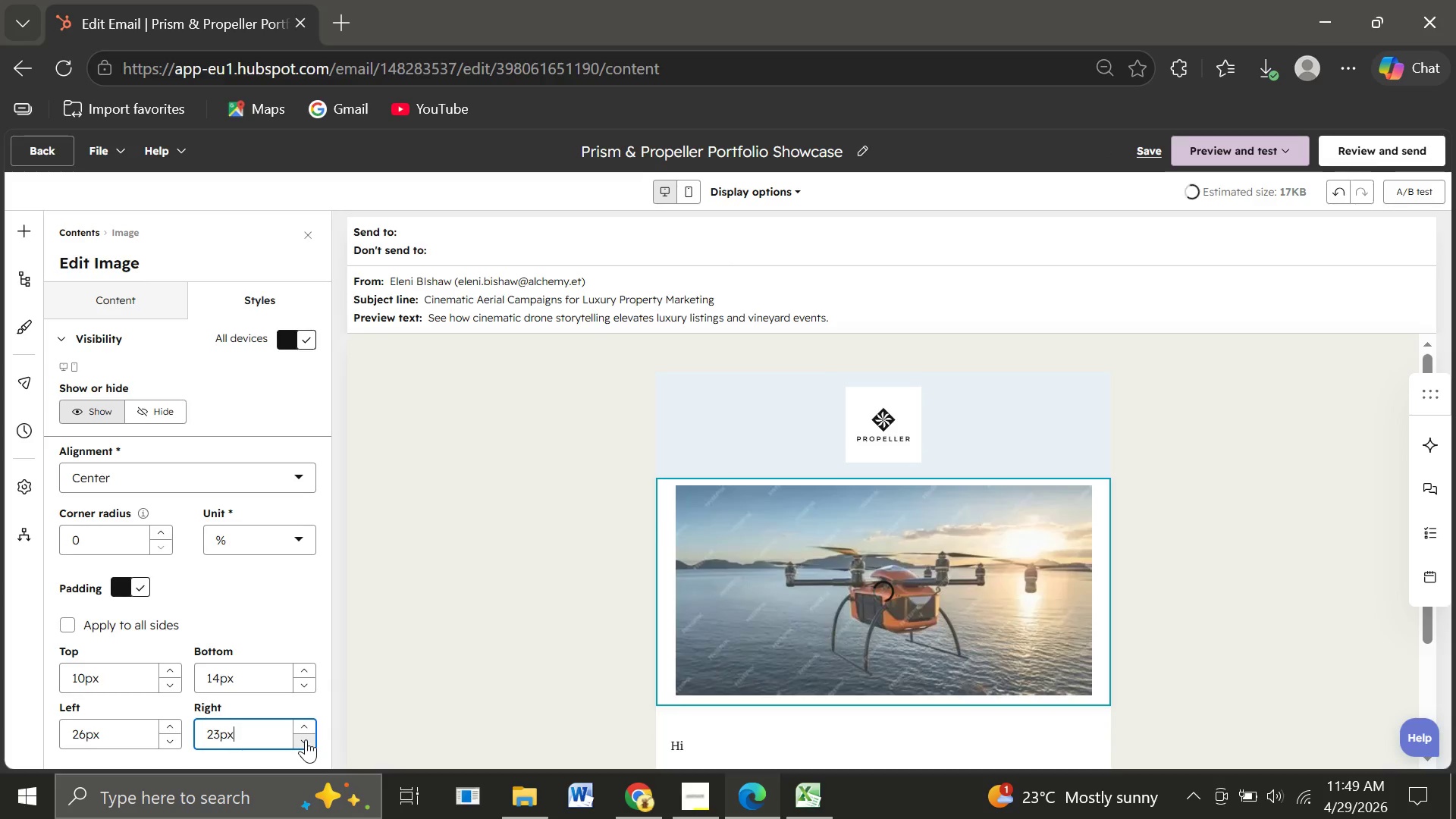 
triple_click([306, 739])
 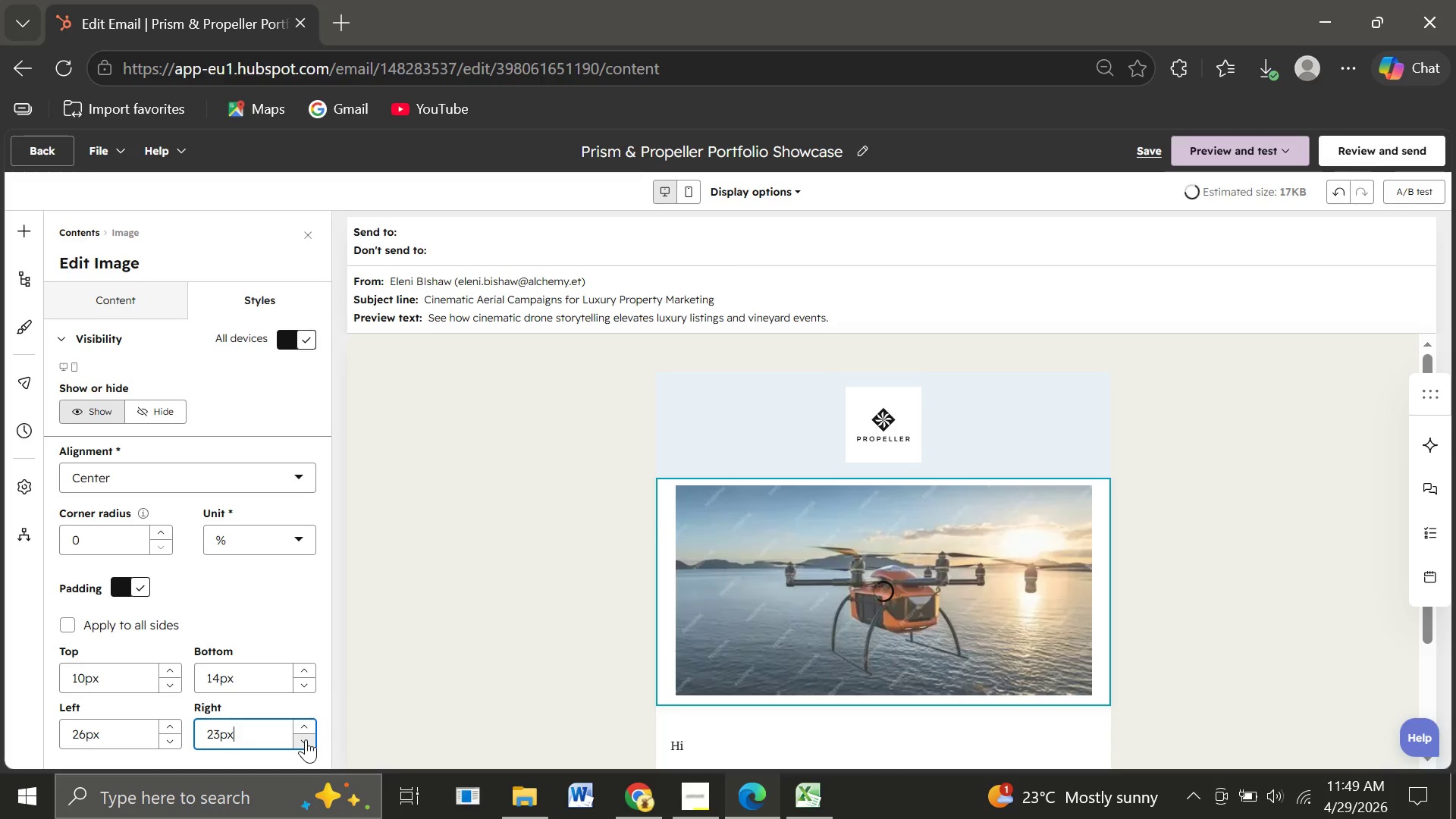 
triple_click([306, 739])
 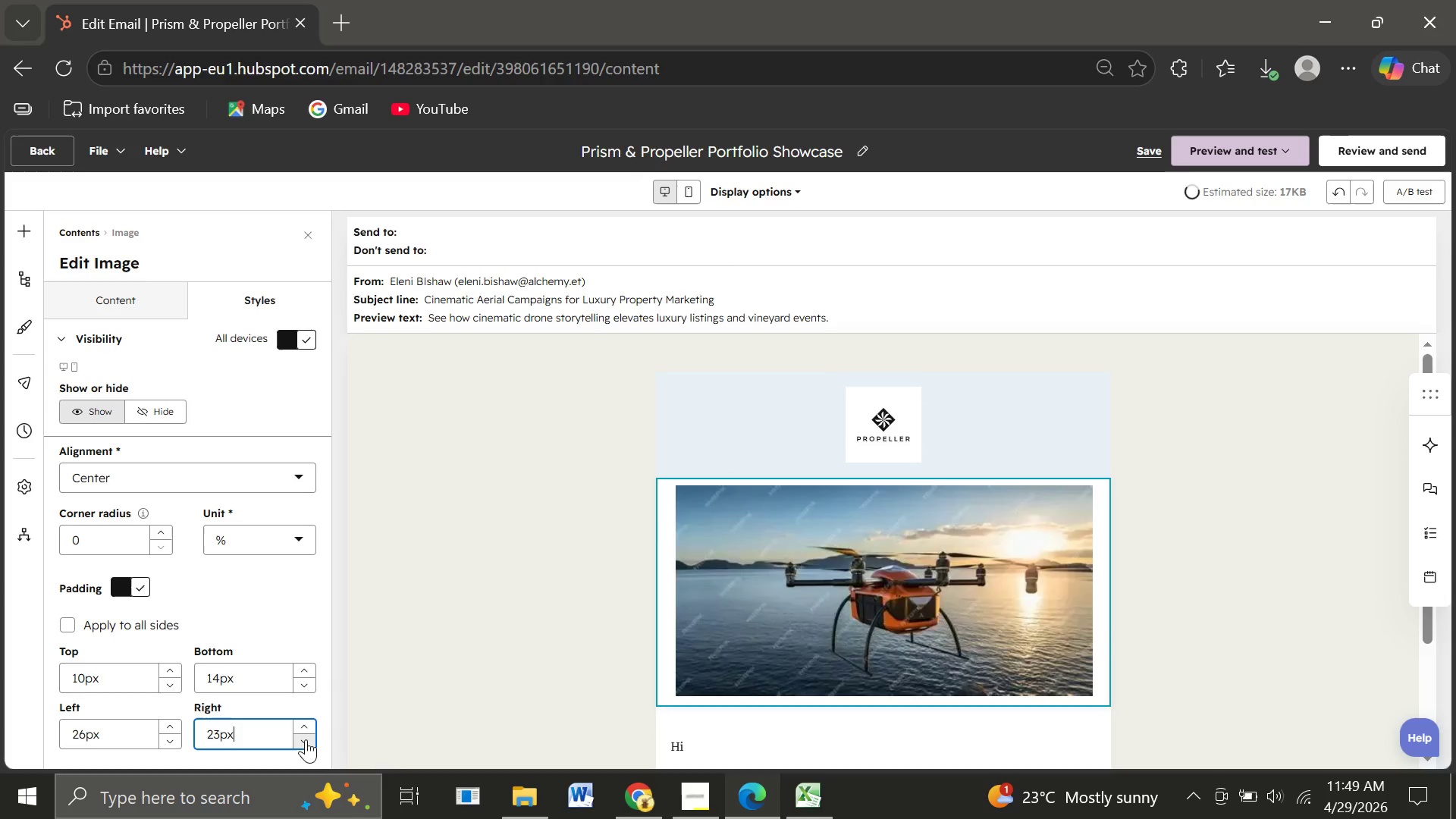 
triple_click([306, 739])
 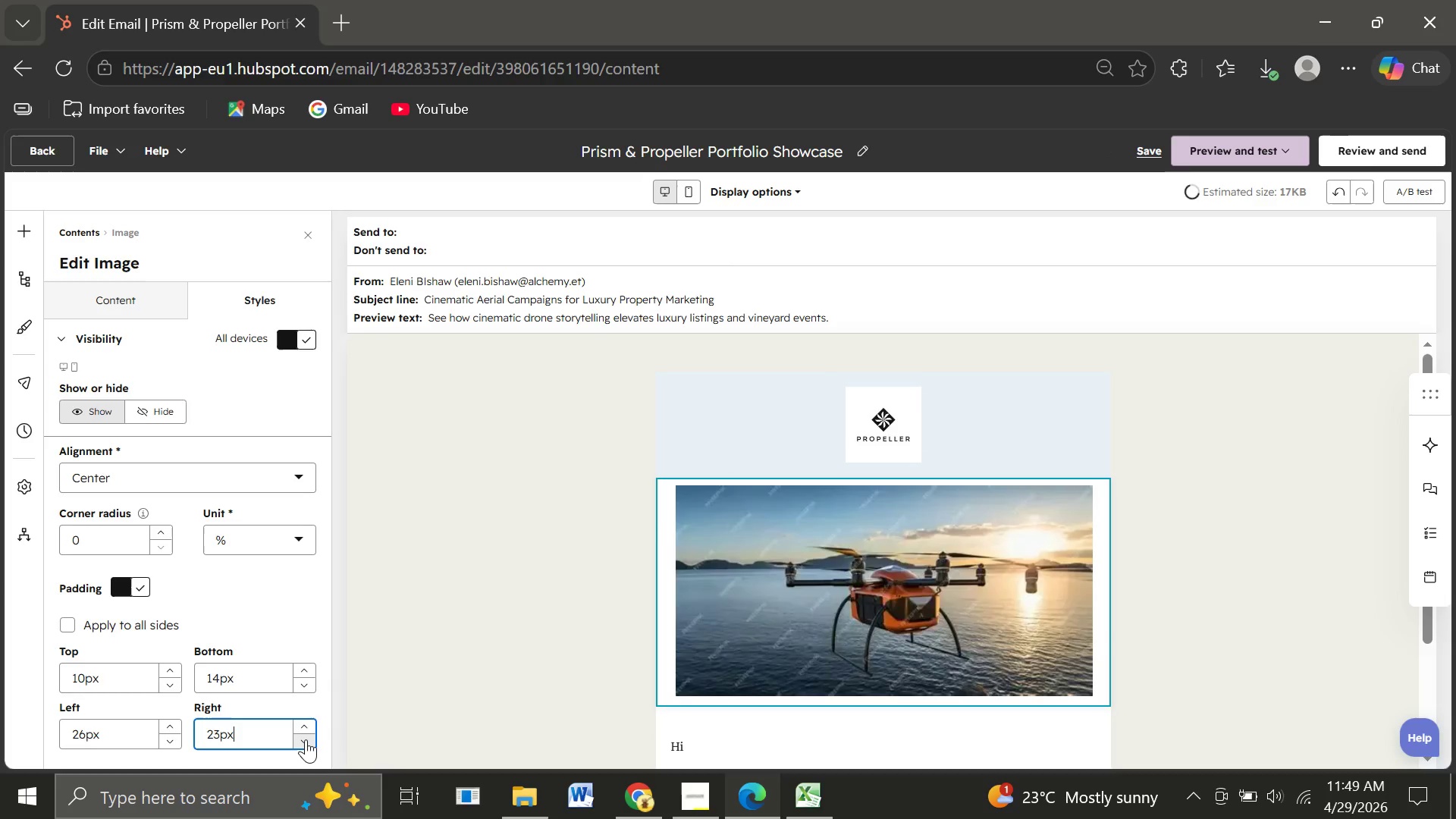 
triple_click([306, 739])
 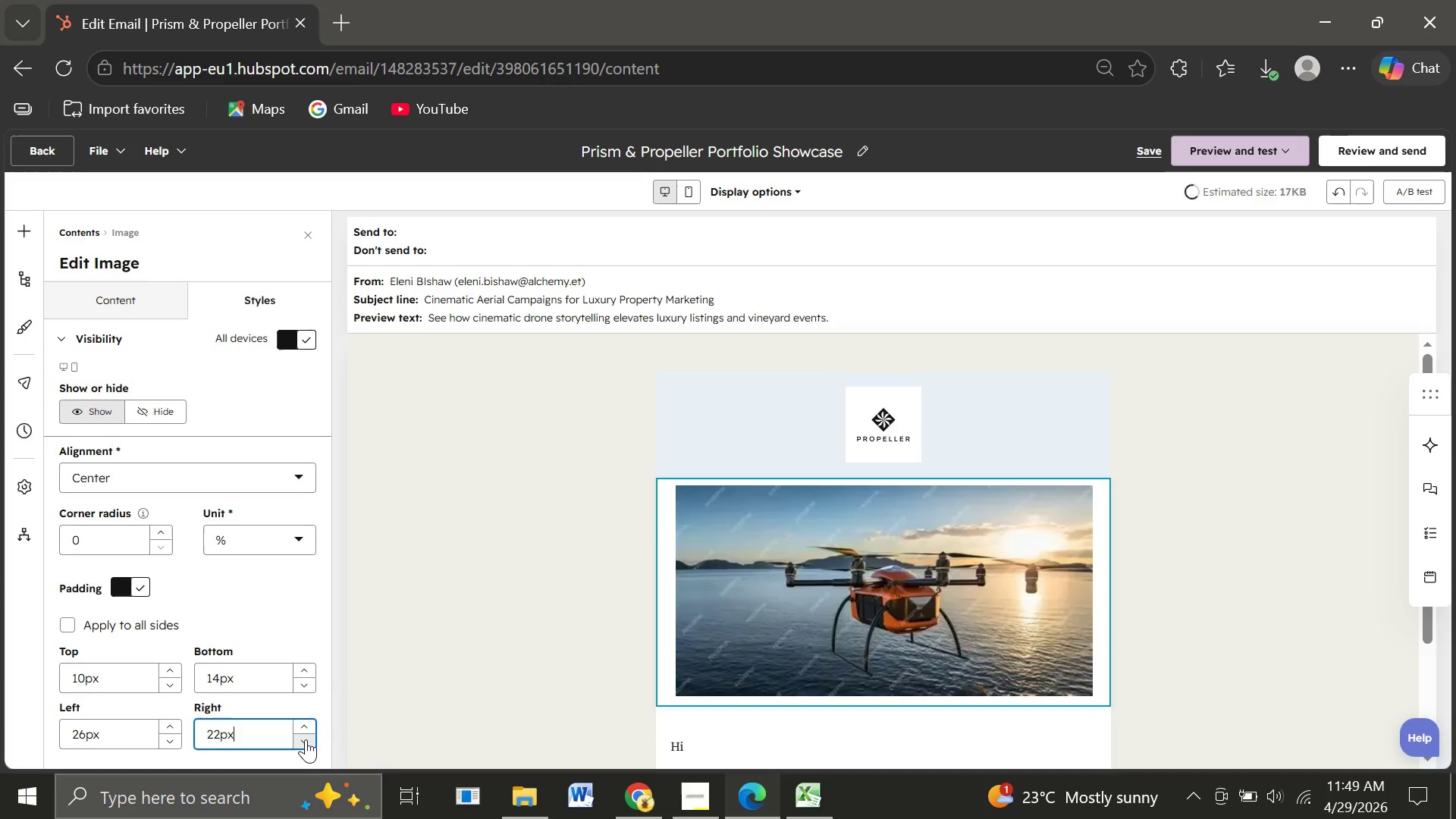 
triple_click([306, 739])
 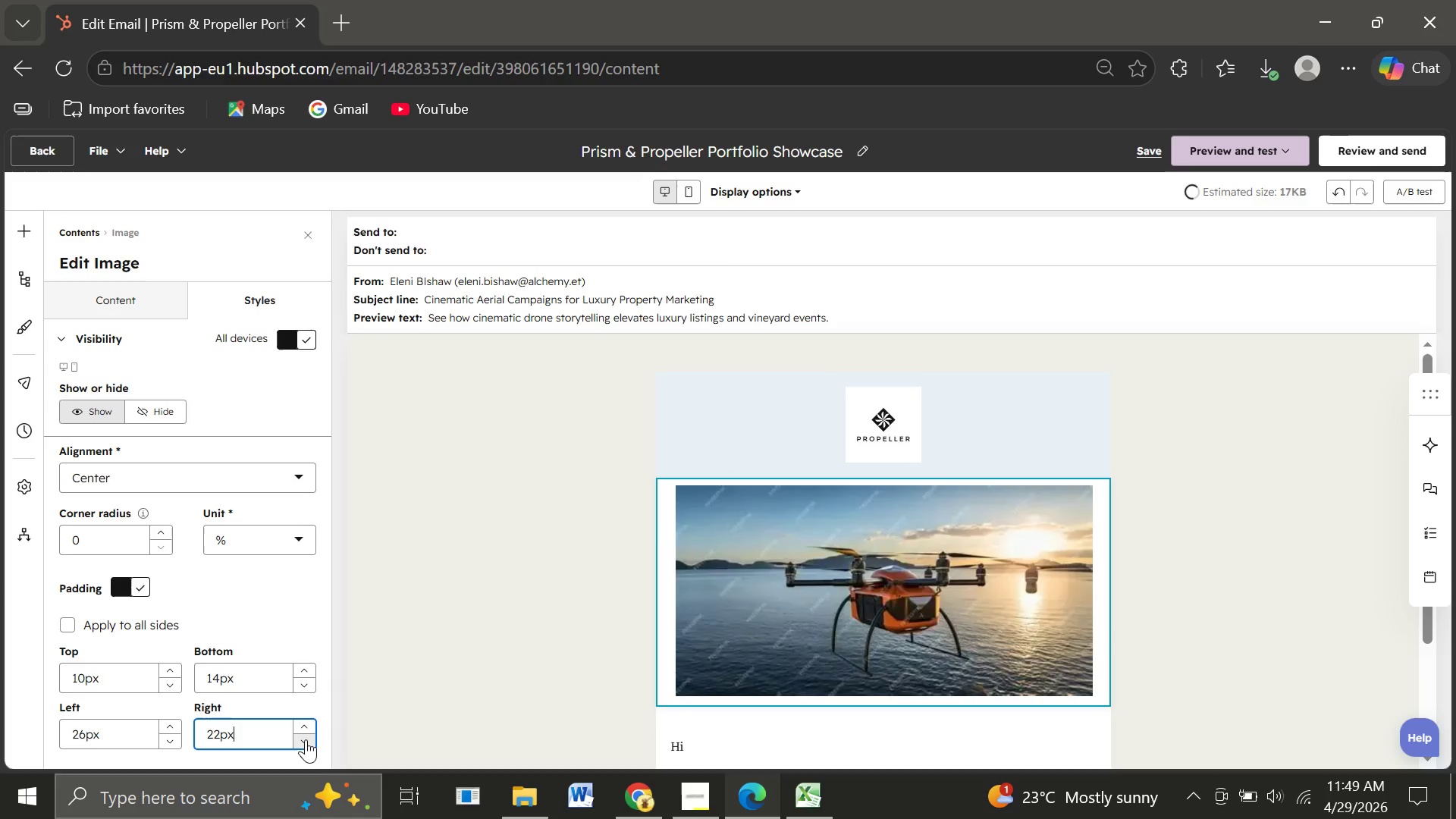 
triple_click([306, 739])
 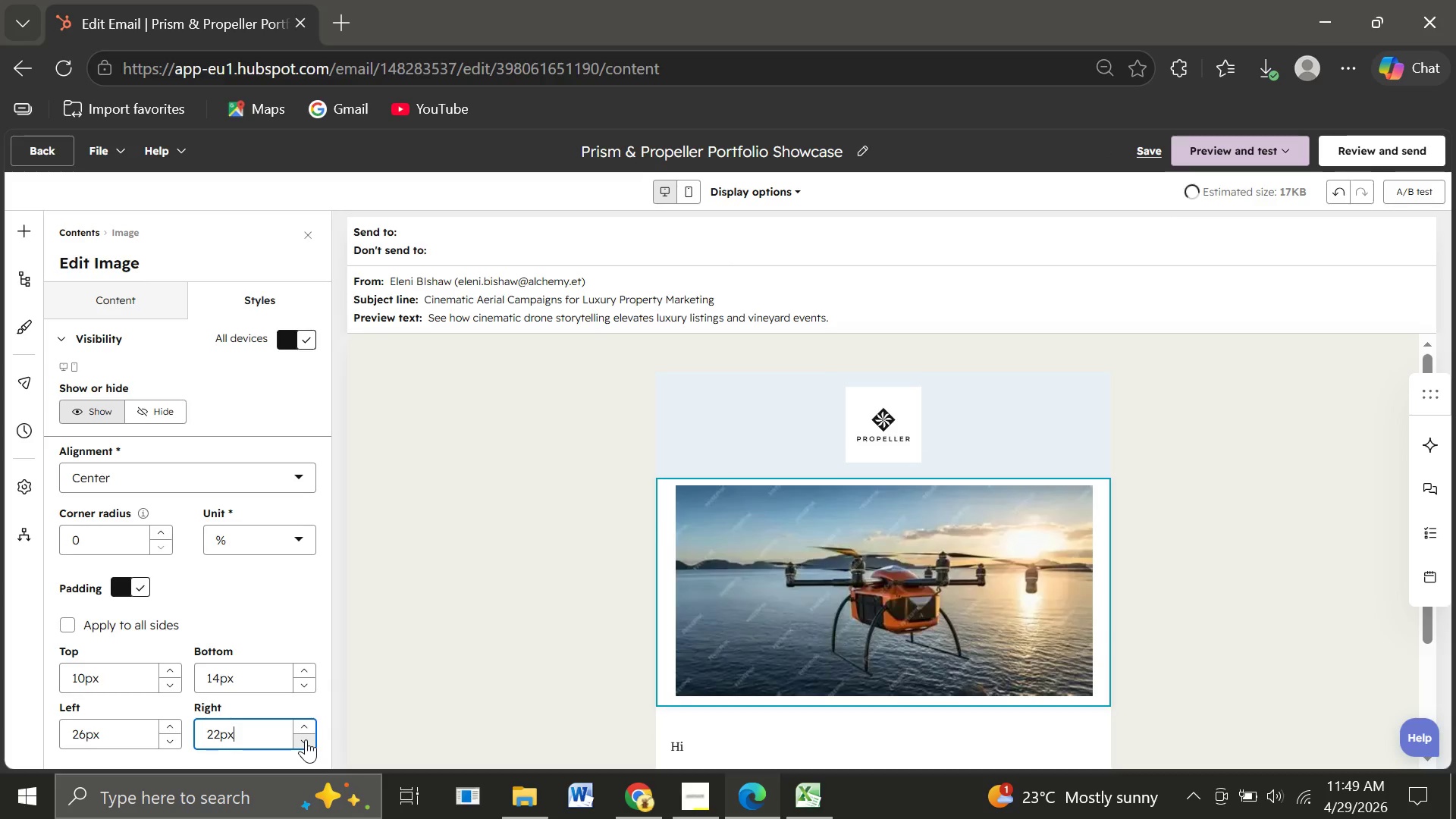 
triple_click([306, 739])
 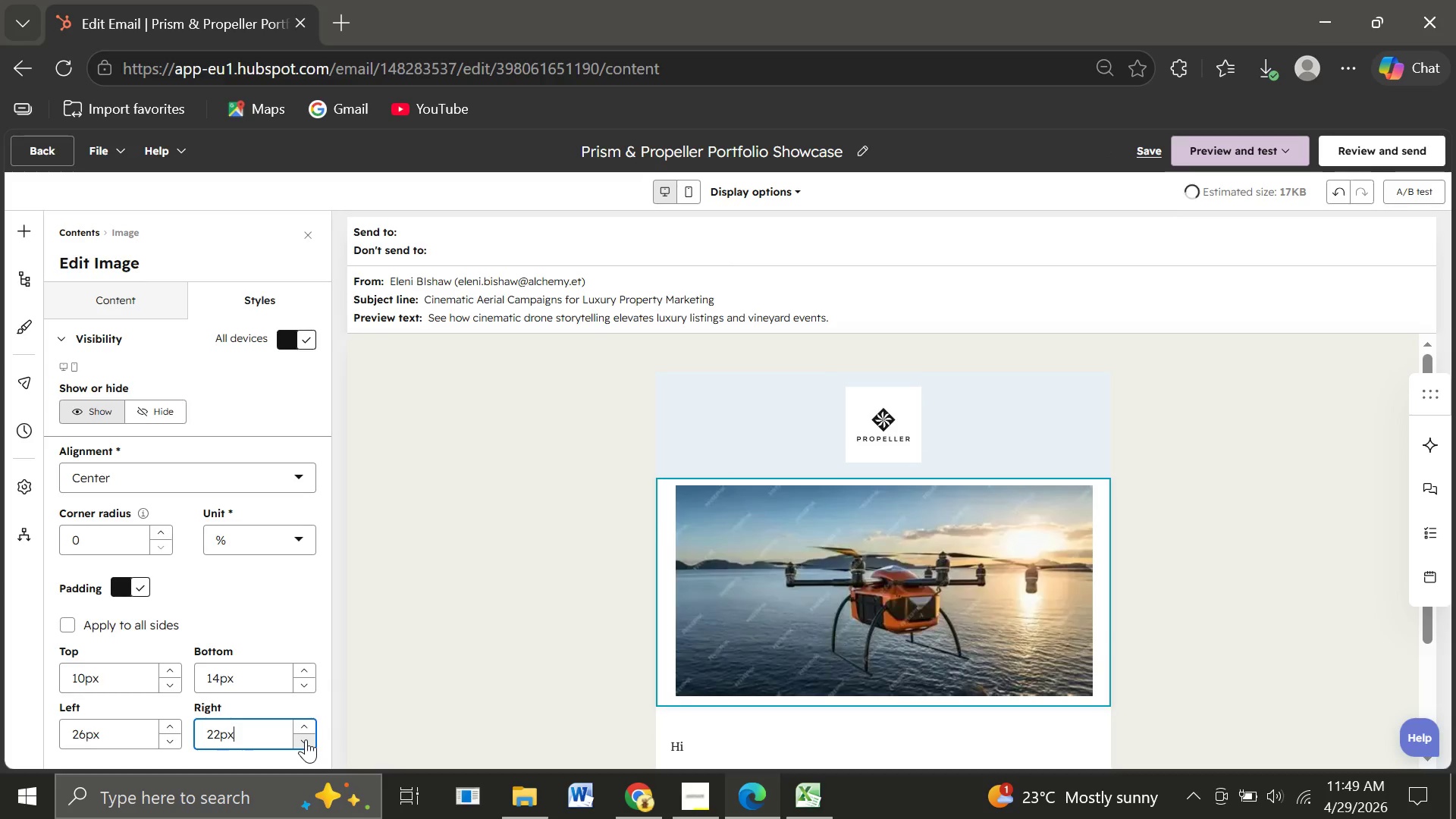 
triple_click([306, 739])
 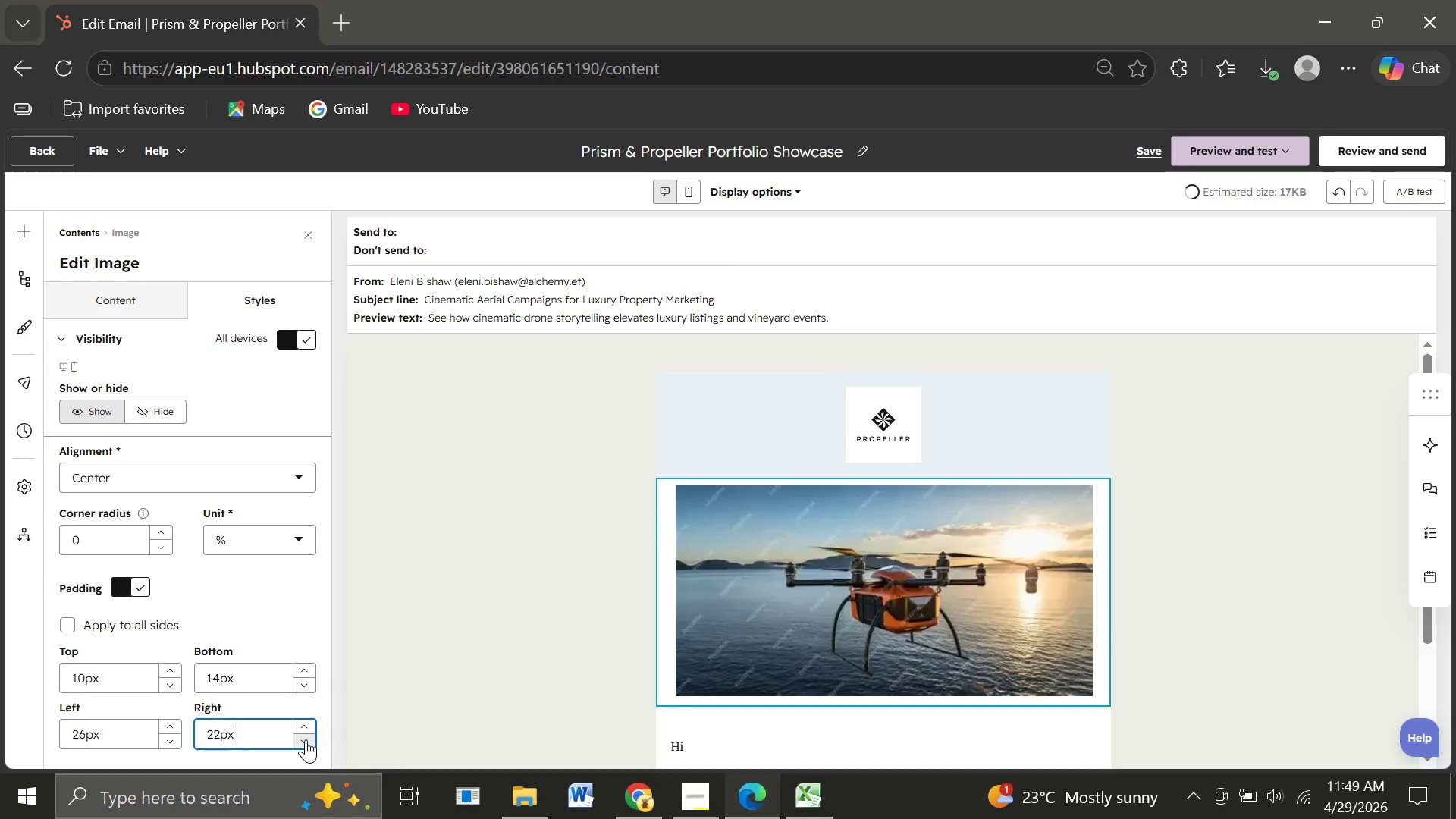 
triple_click([306, 739])
 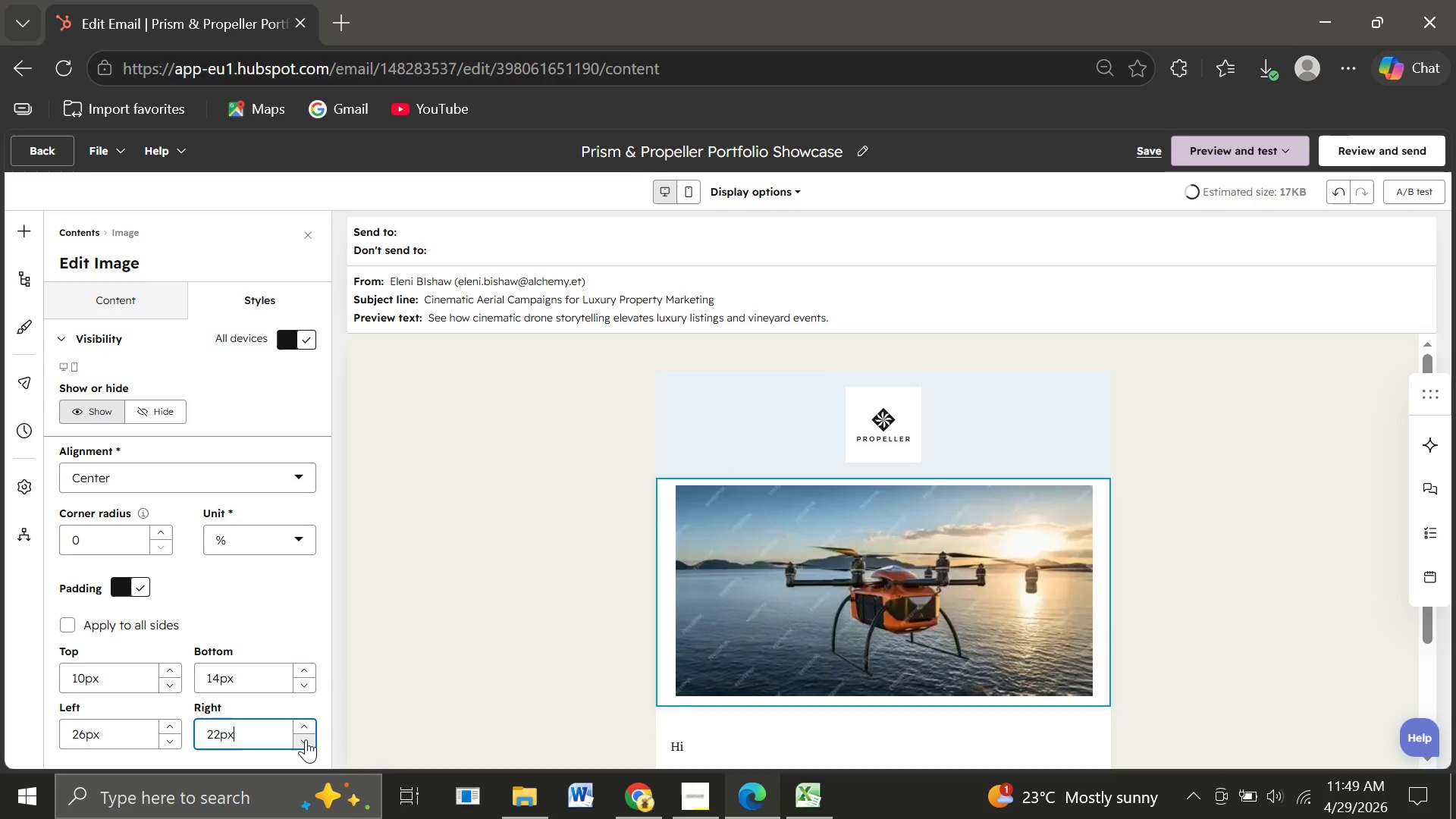 
triple_click([306, 739])
 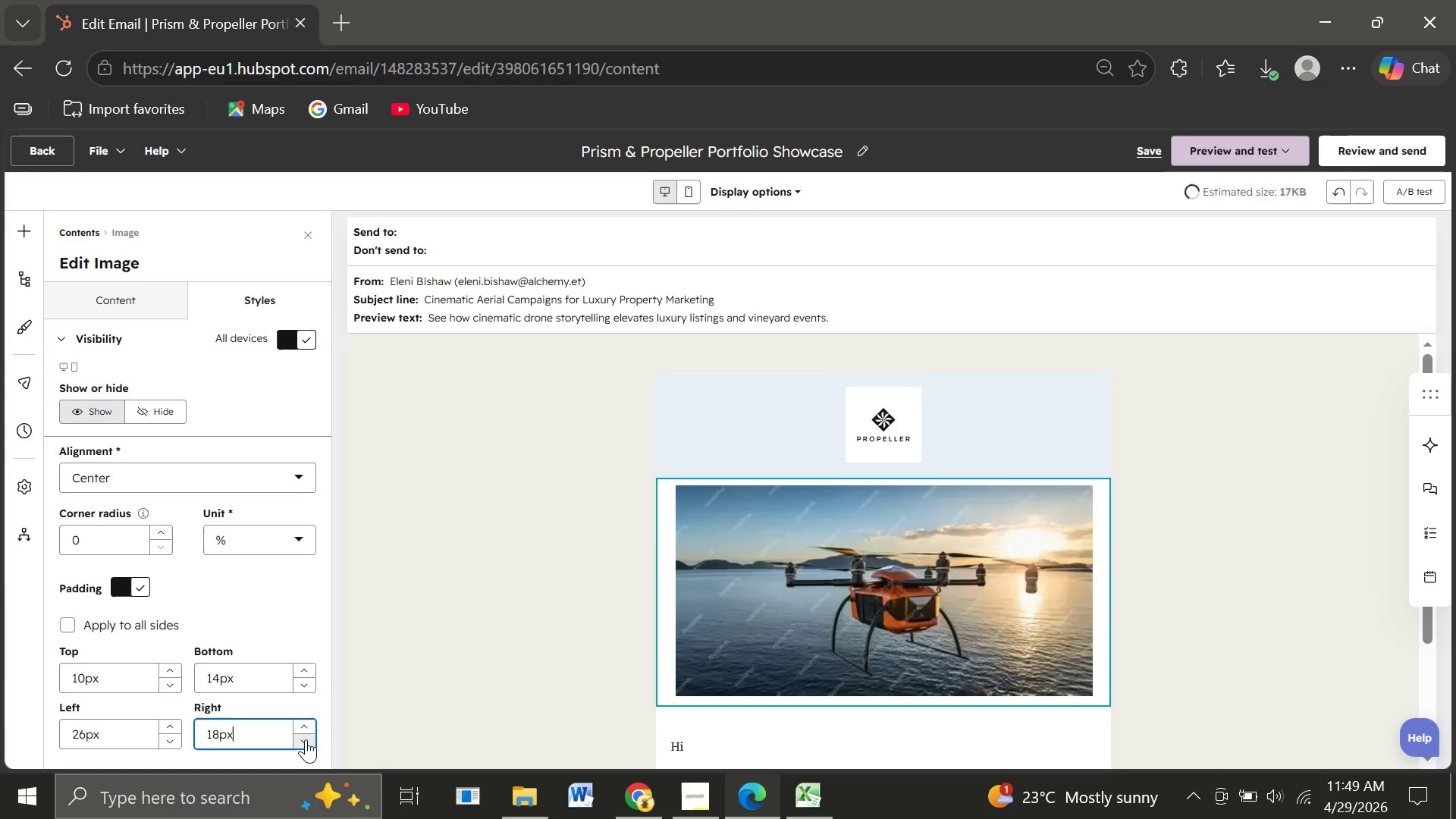 
double_click([306, 739])
 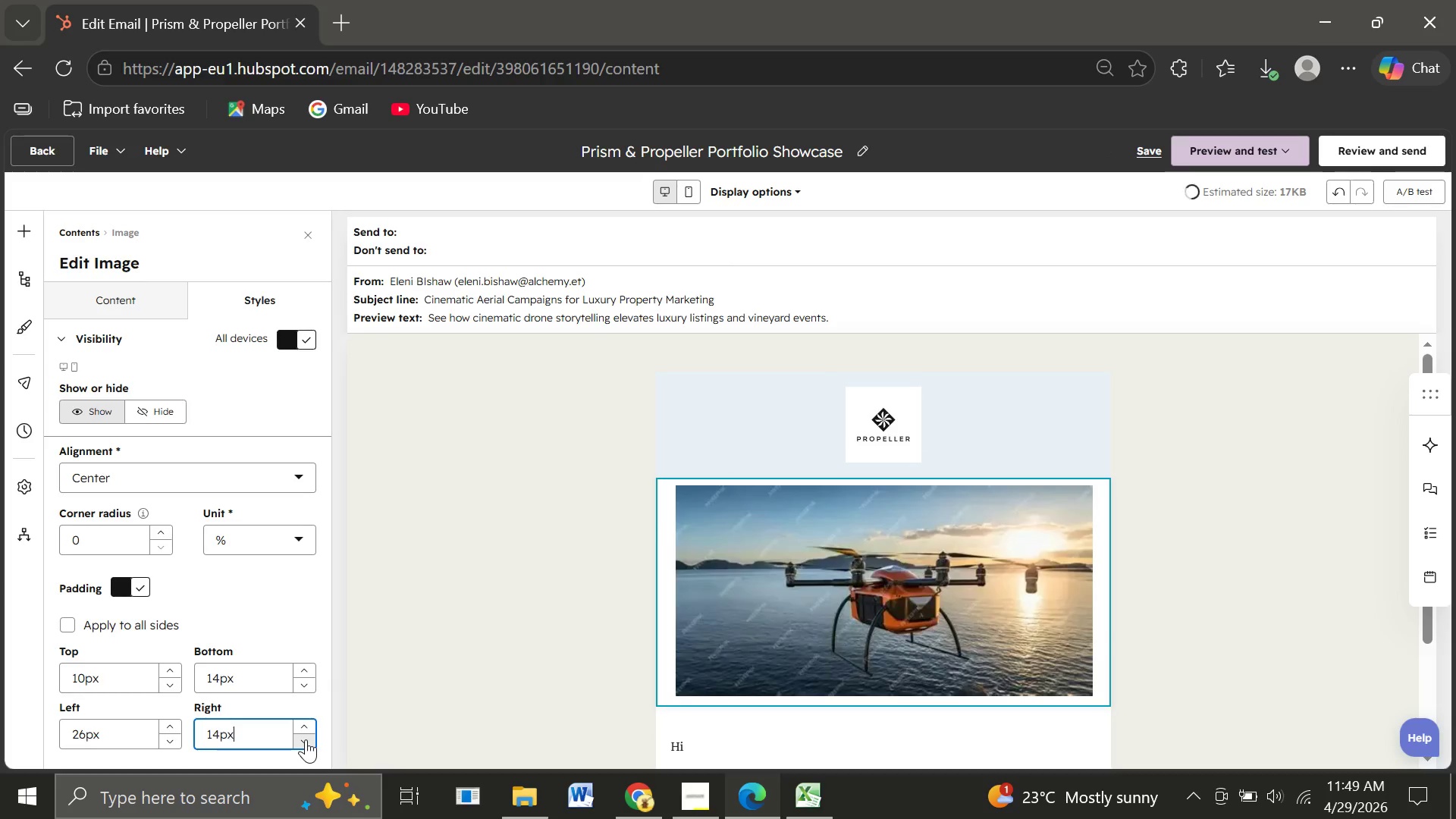 
triple_click([306, 739])
 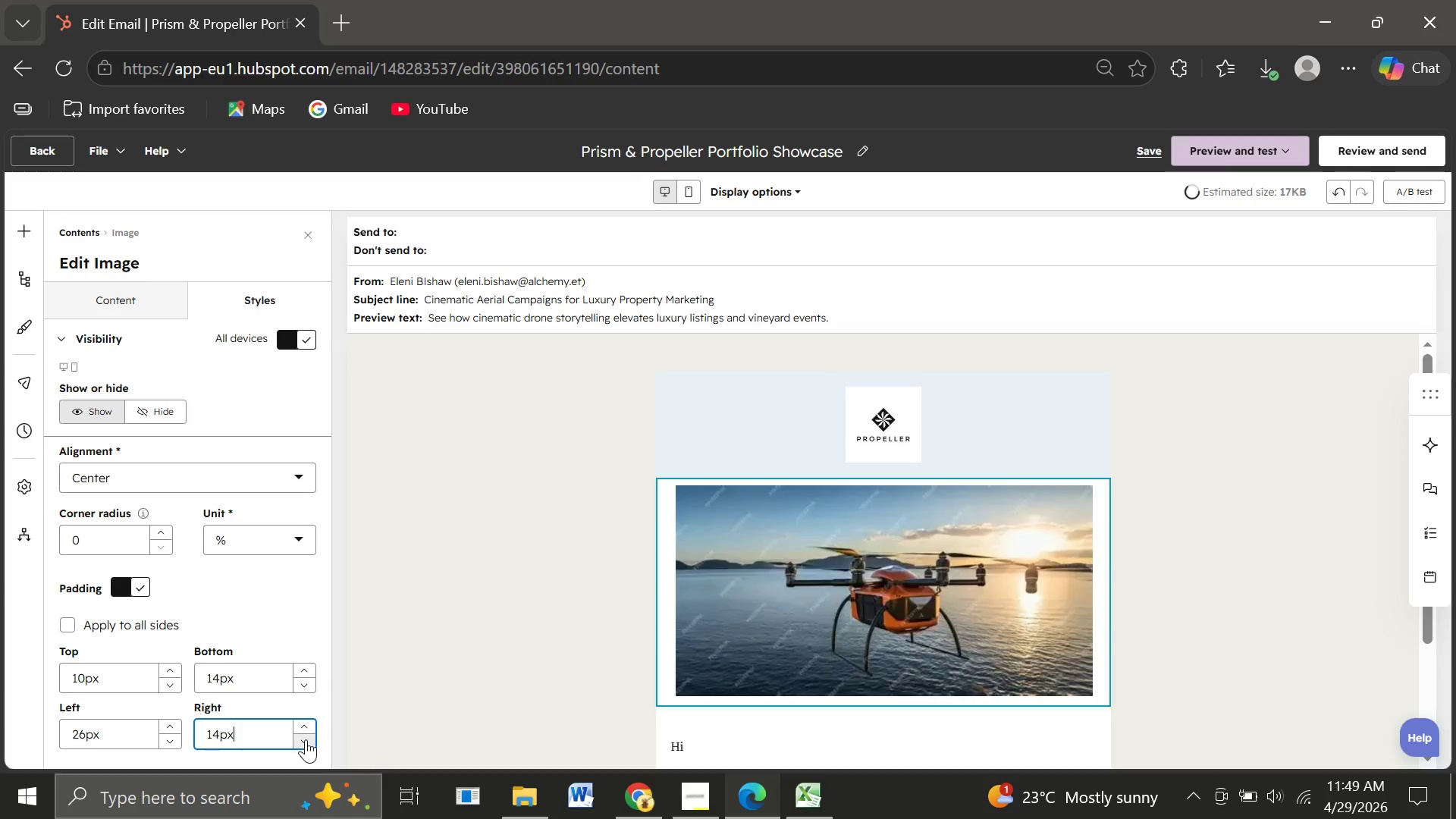 
left_click([306, 739])
 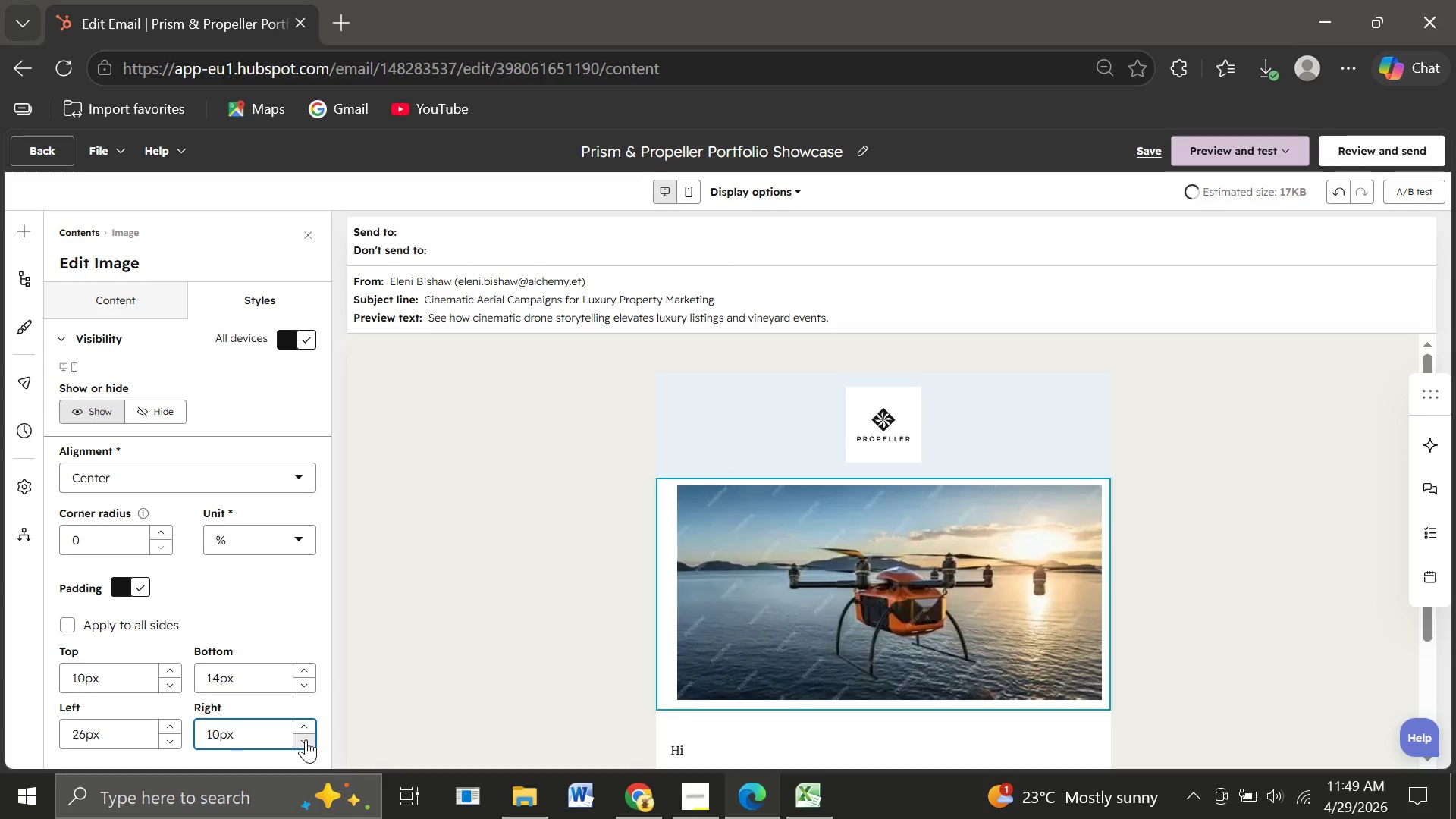 
double_click([306, 739])
 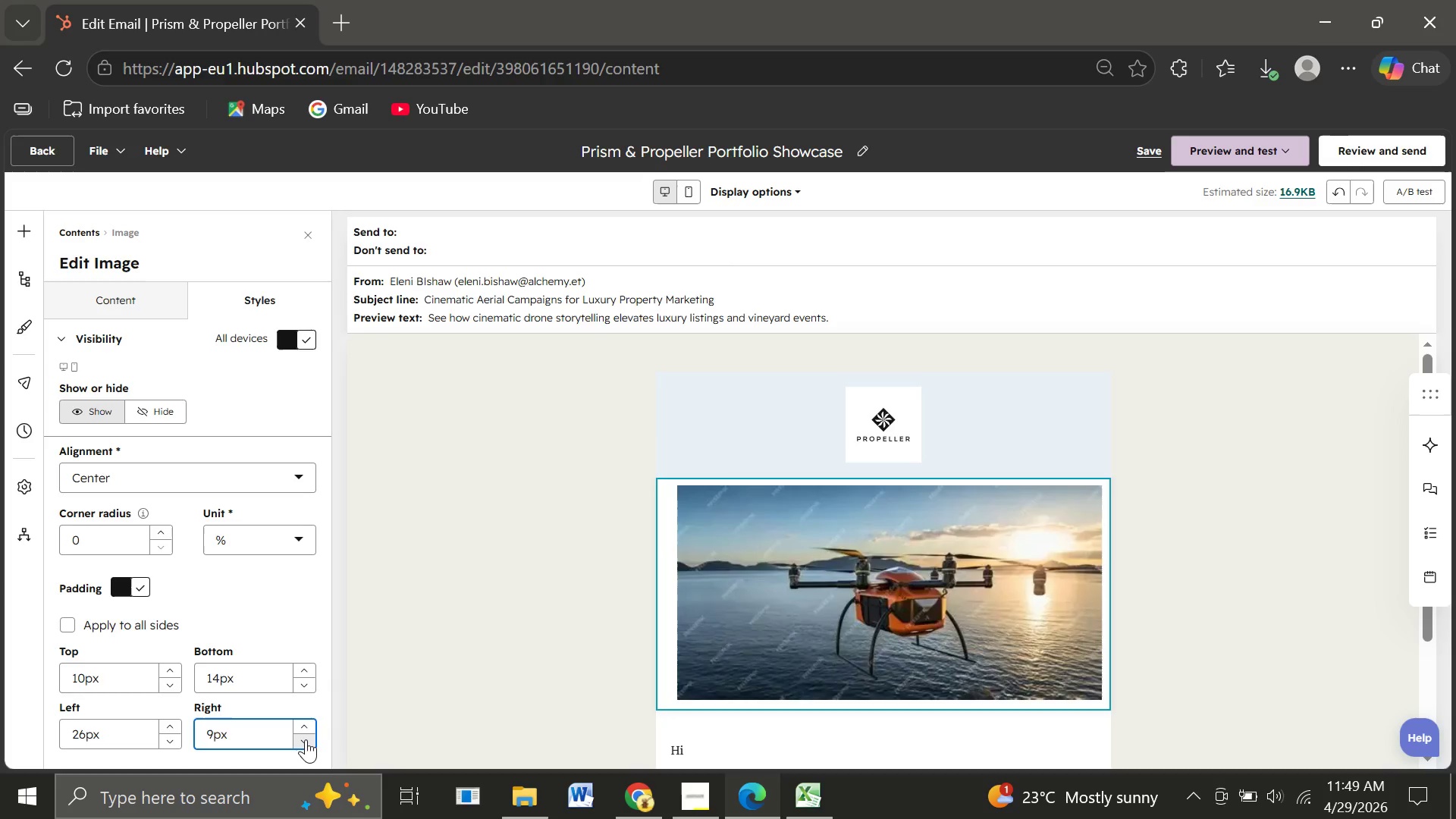 
double_click([306, 739])
 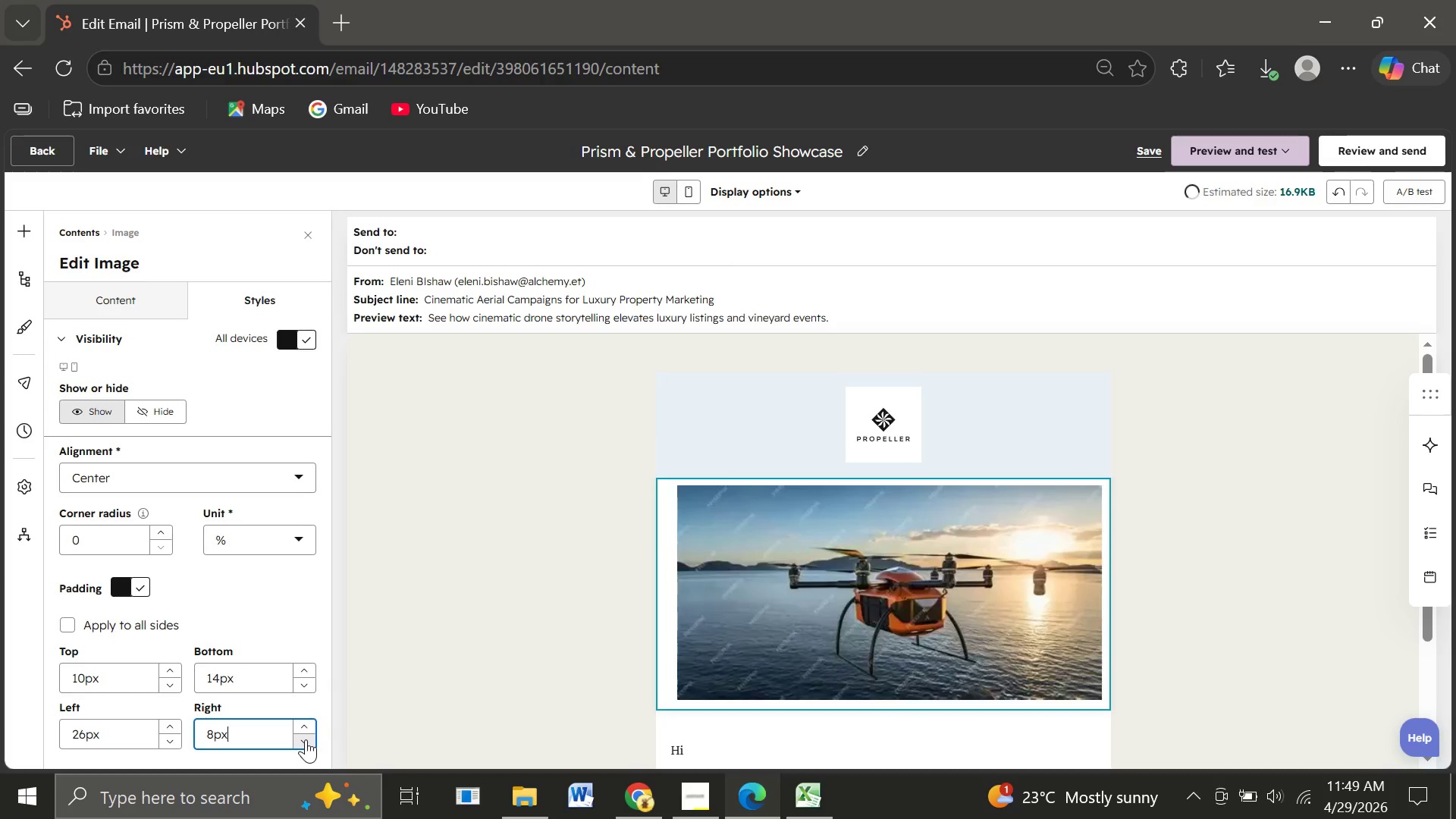 
triple_click([306, 739])
 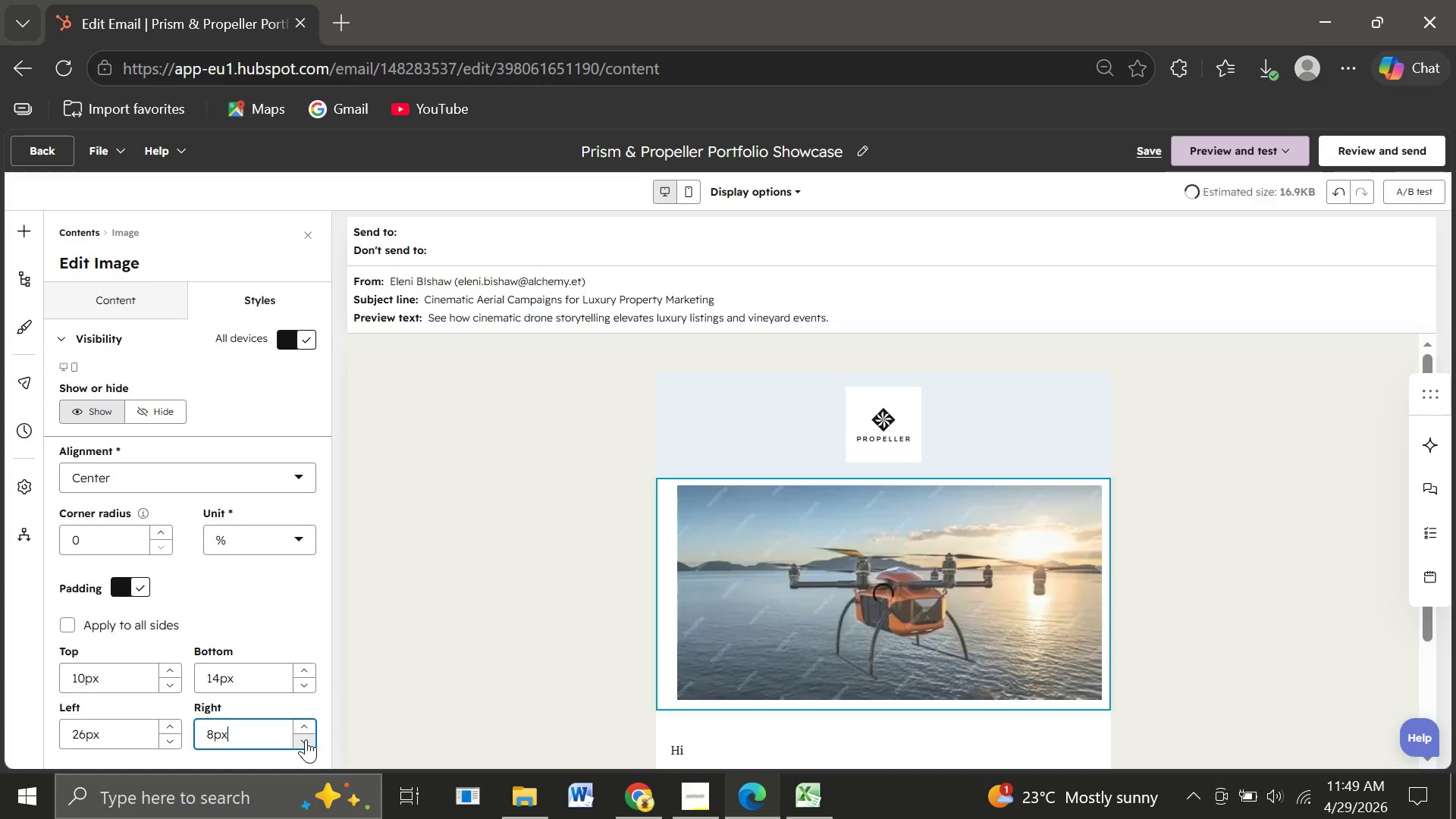 
triple_click([306, 739])
 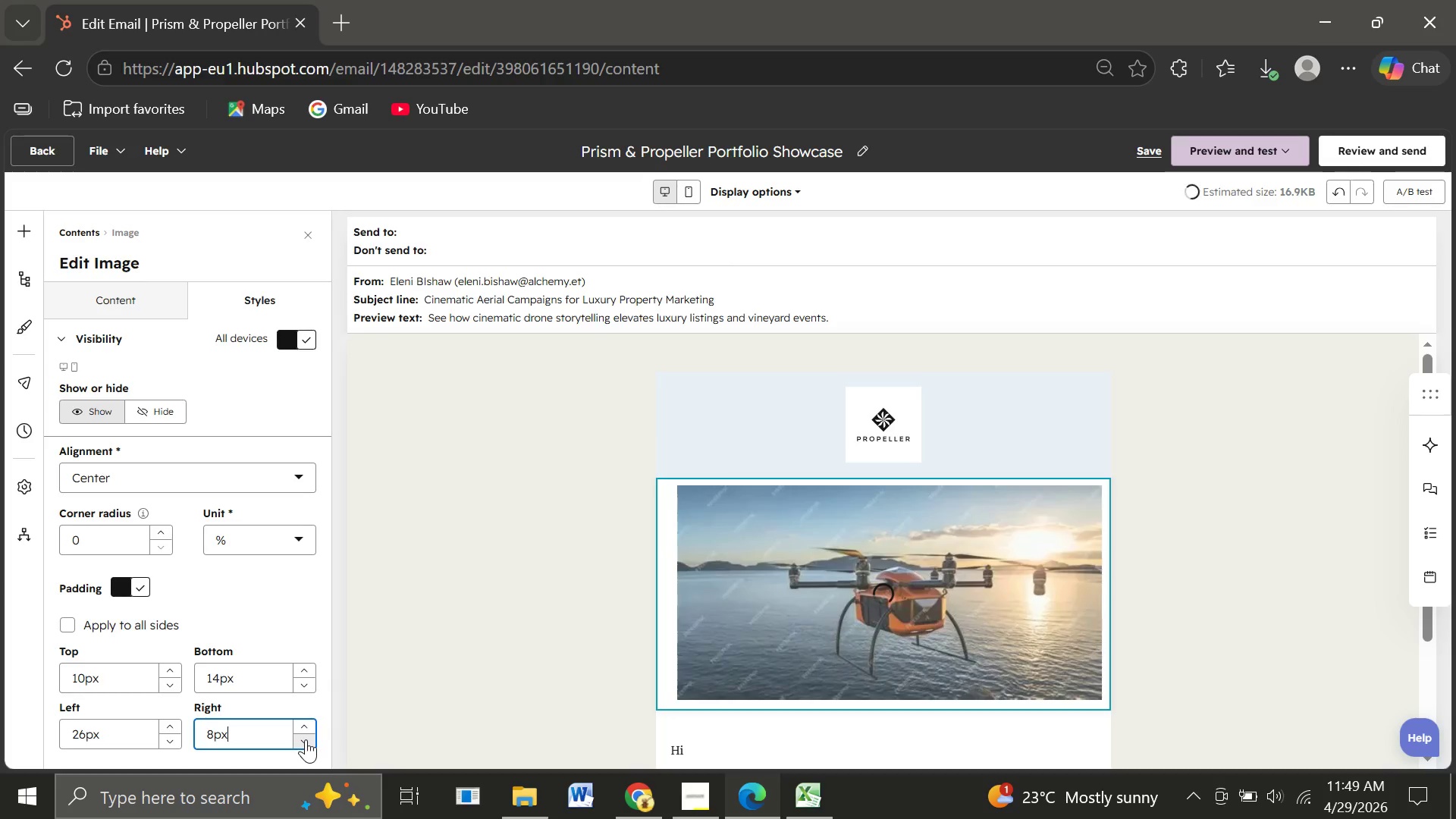 
triple_click([306, 739])
 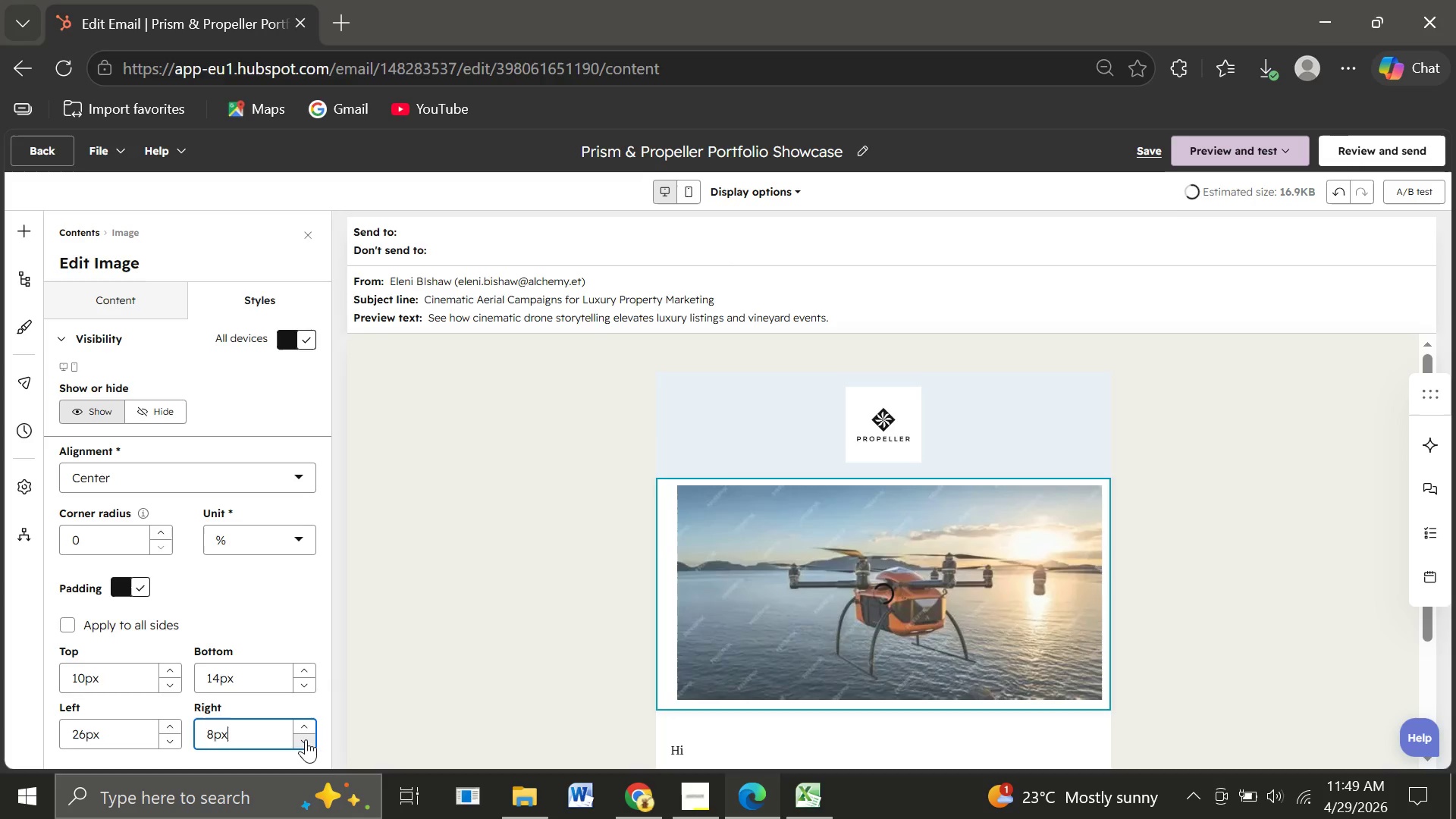 
triple_click([306, 739])
 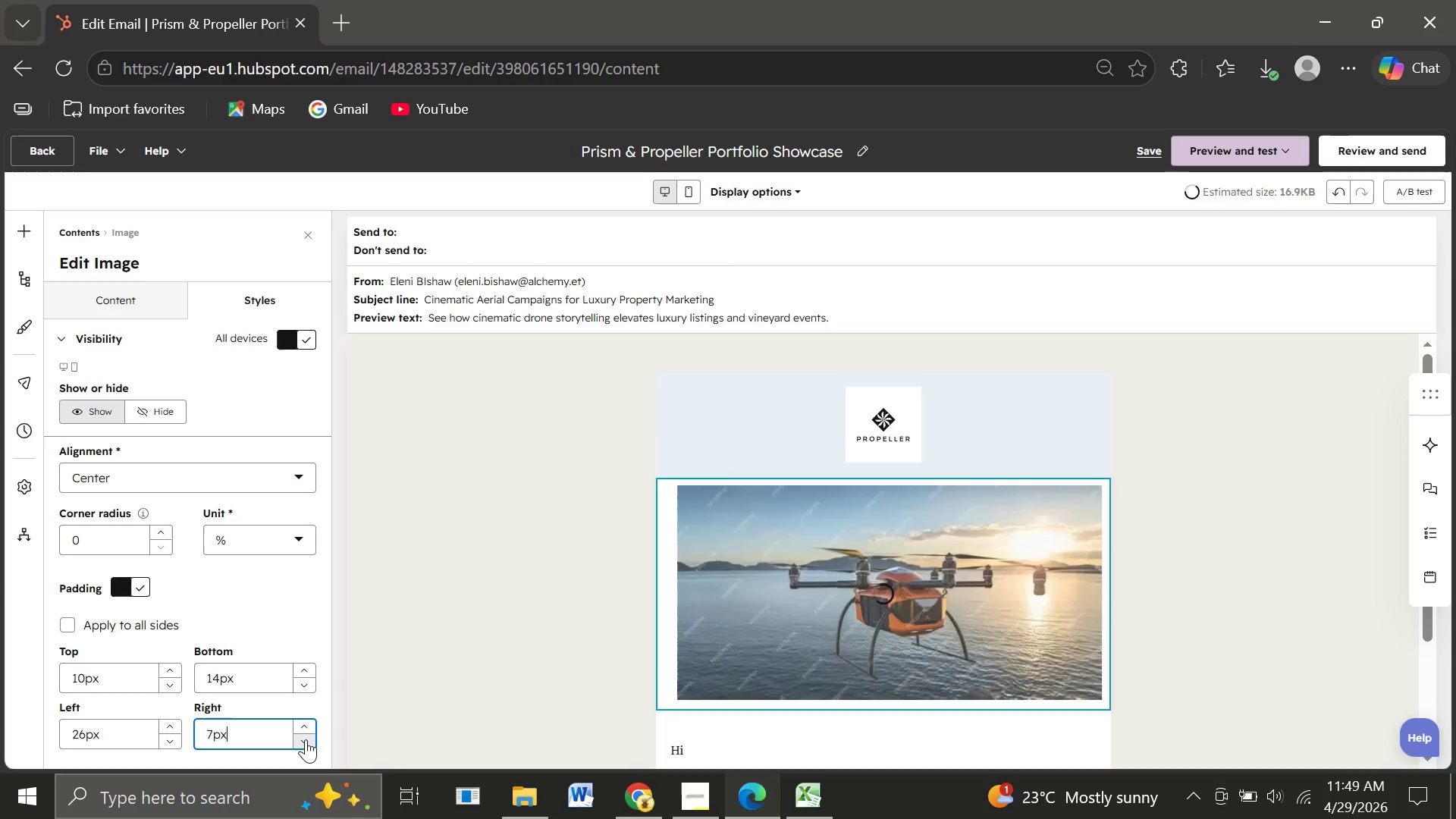 
triple_click([306, 739])
 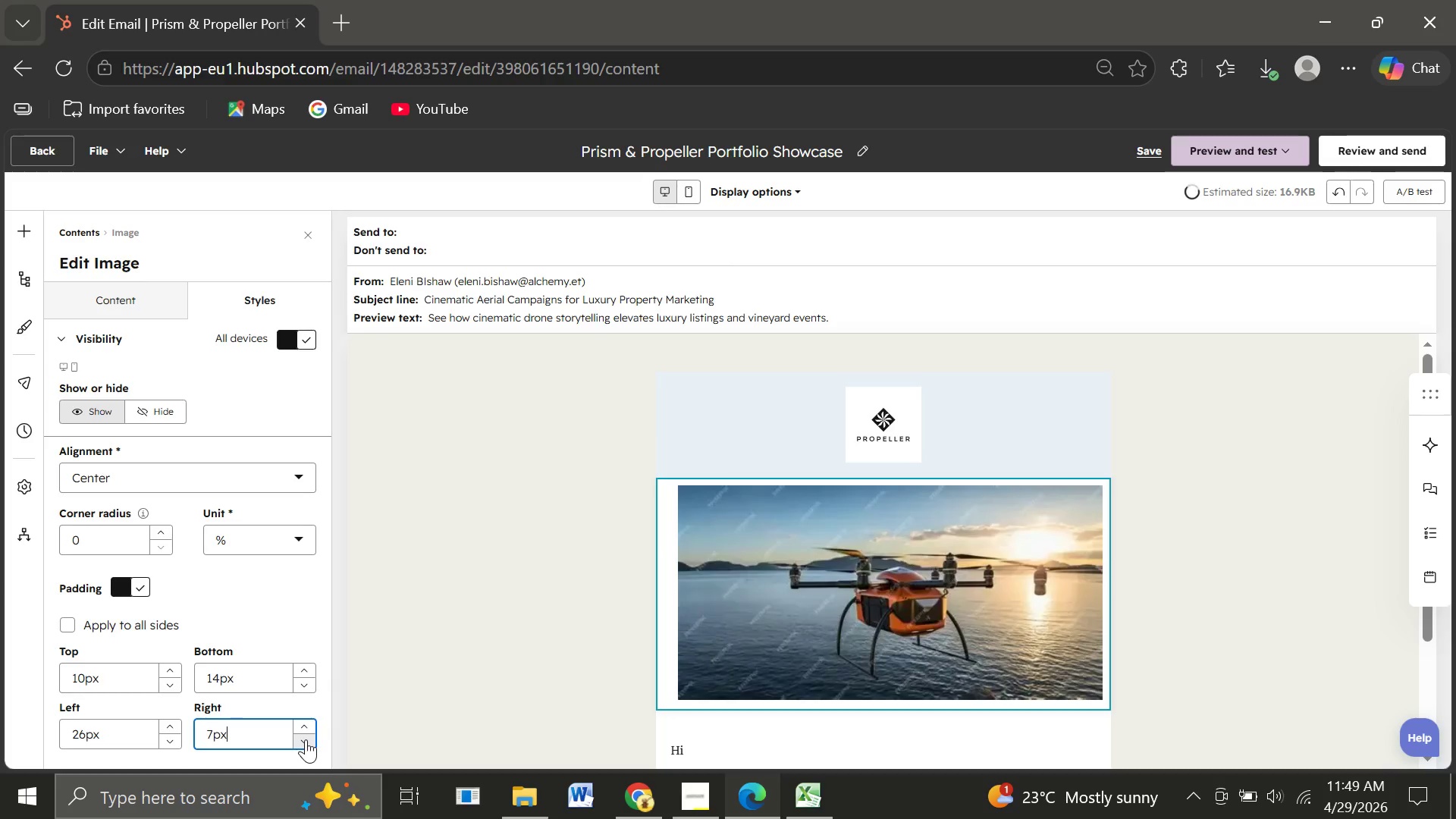 
triple_click([306, 739])
 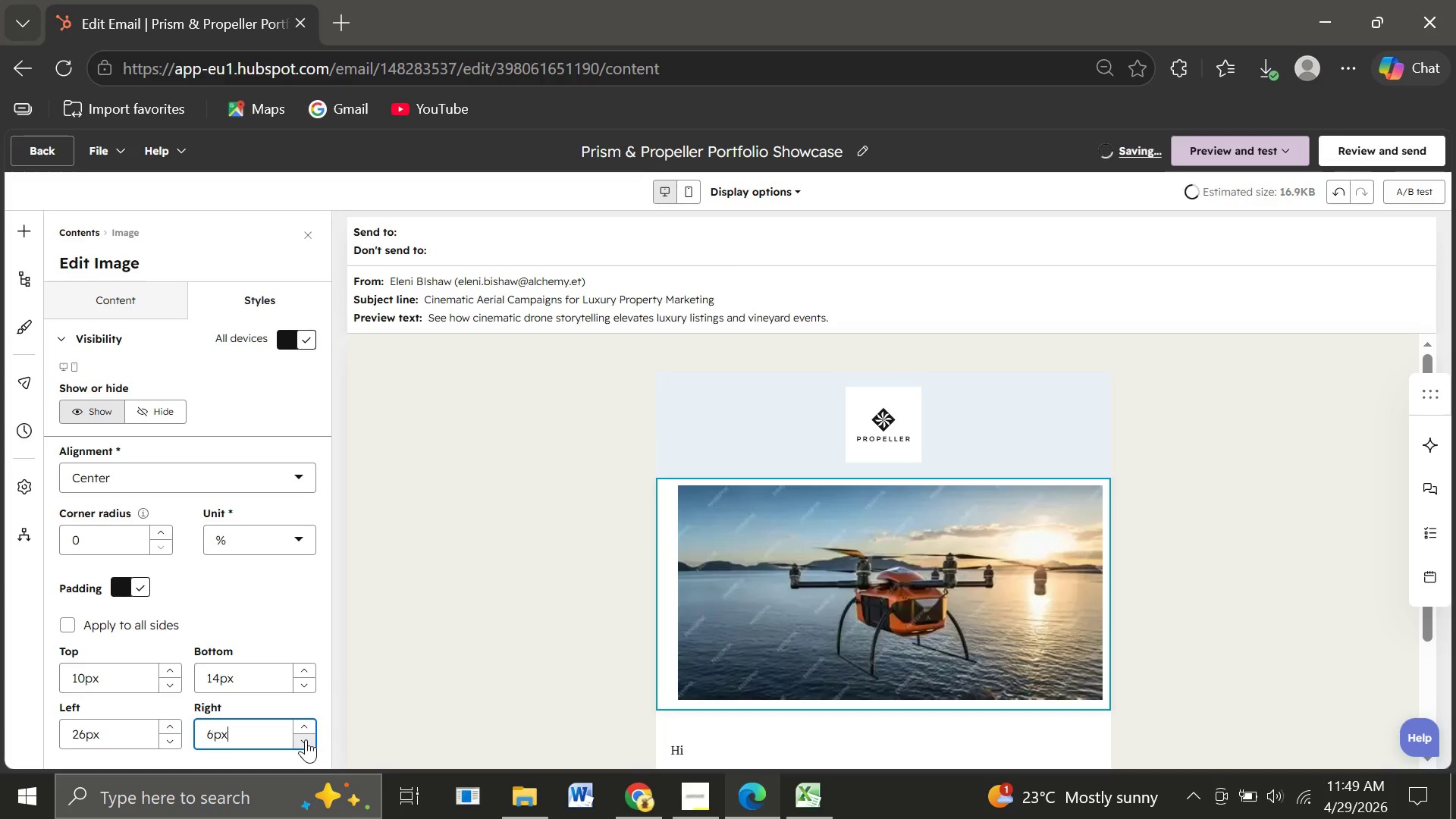 
triple_click([306, 739])
 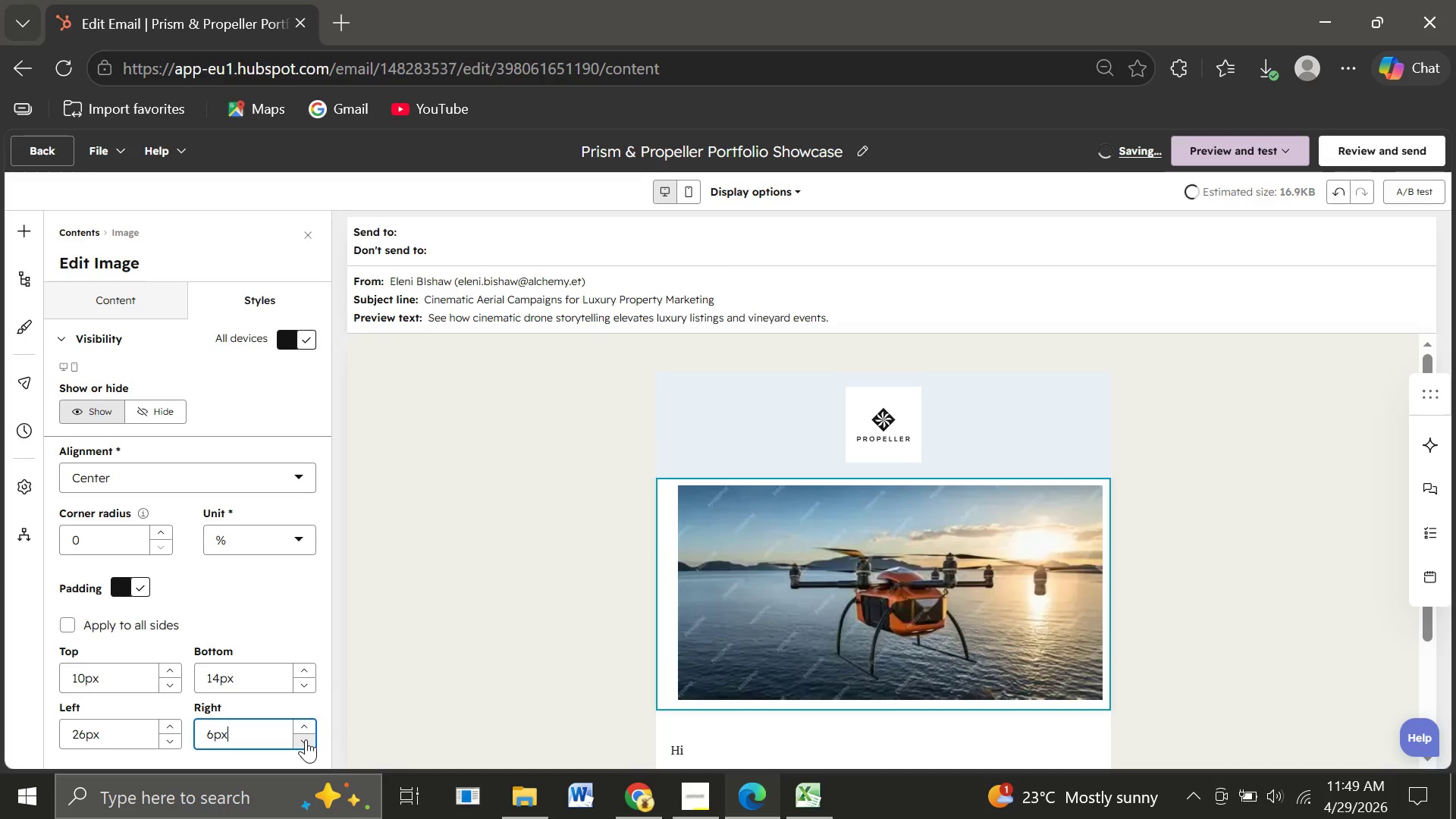 
triple_click([306, 739])
 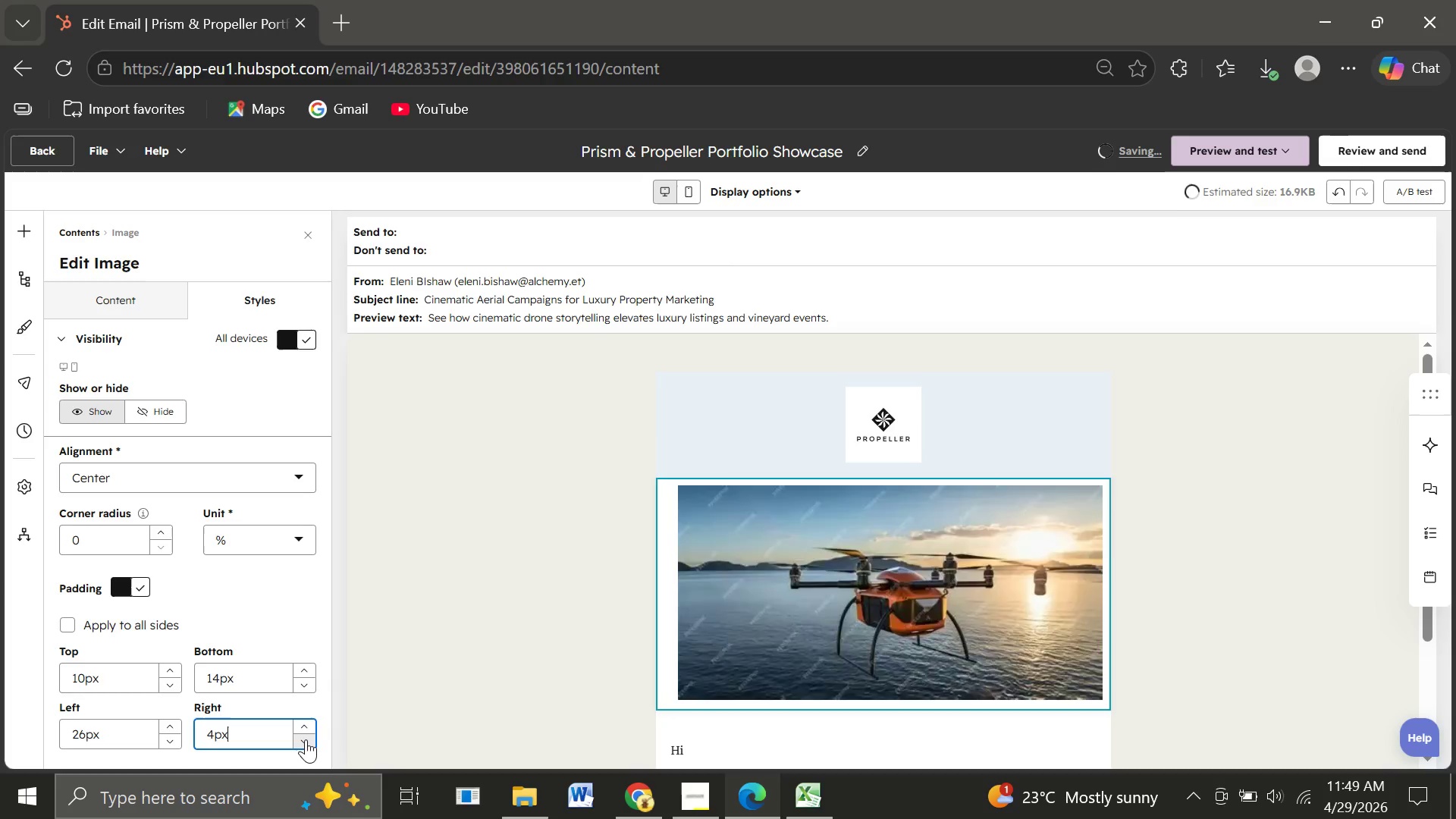 
triple_click([306, 739])
 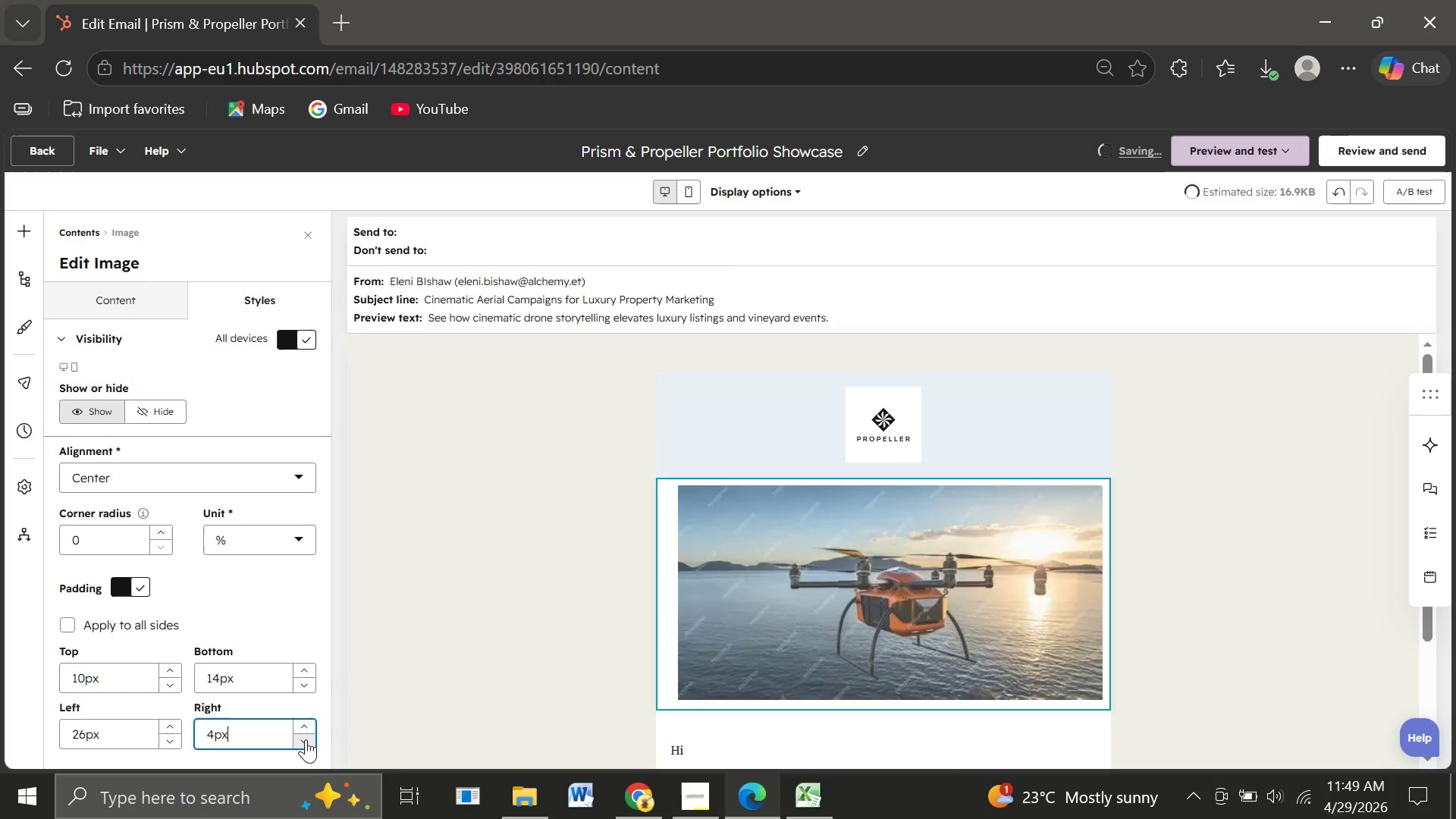 
triple_click([306, 739])
 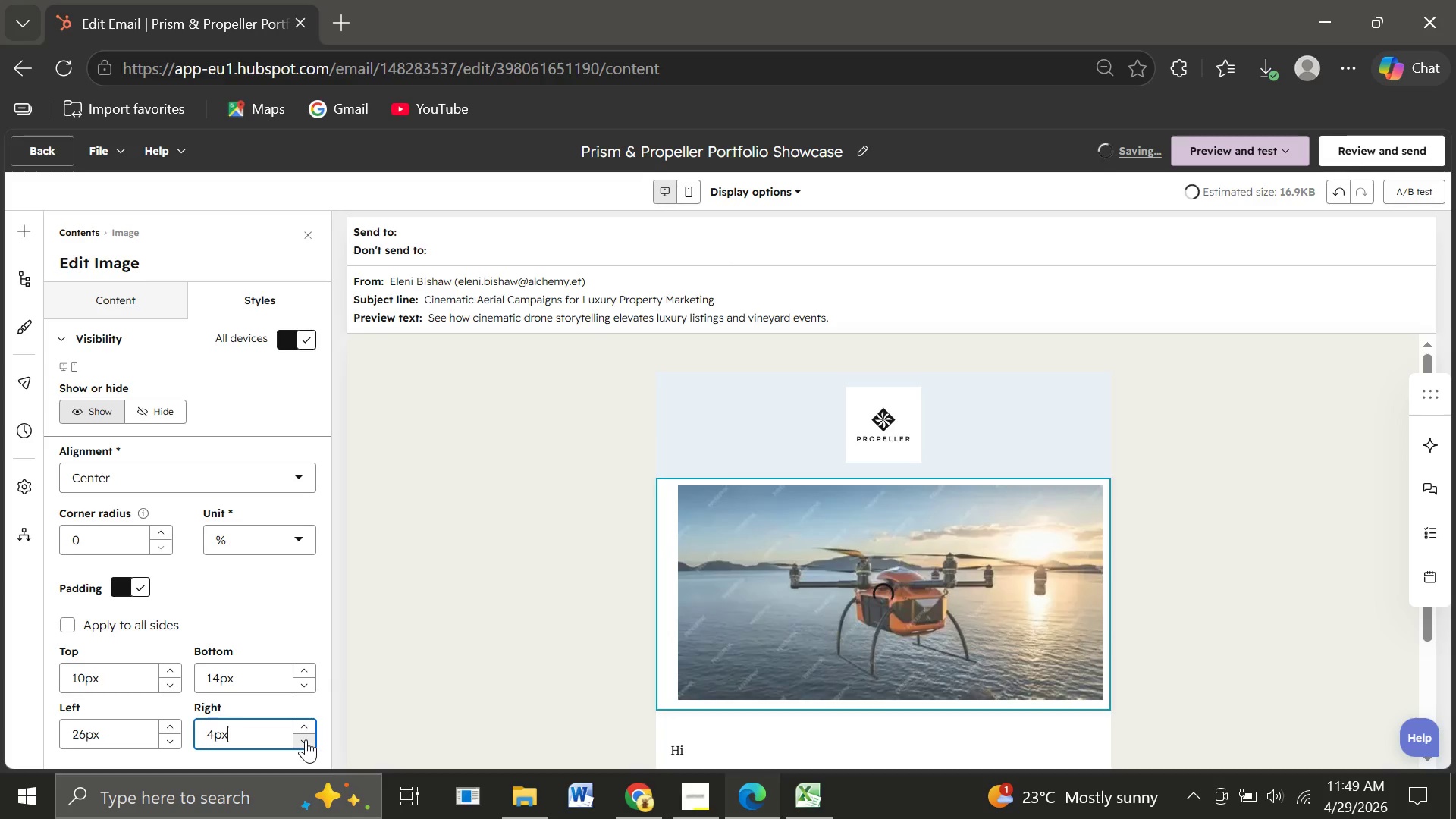 
triple_click([306, 739])
 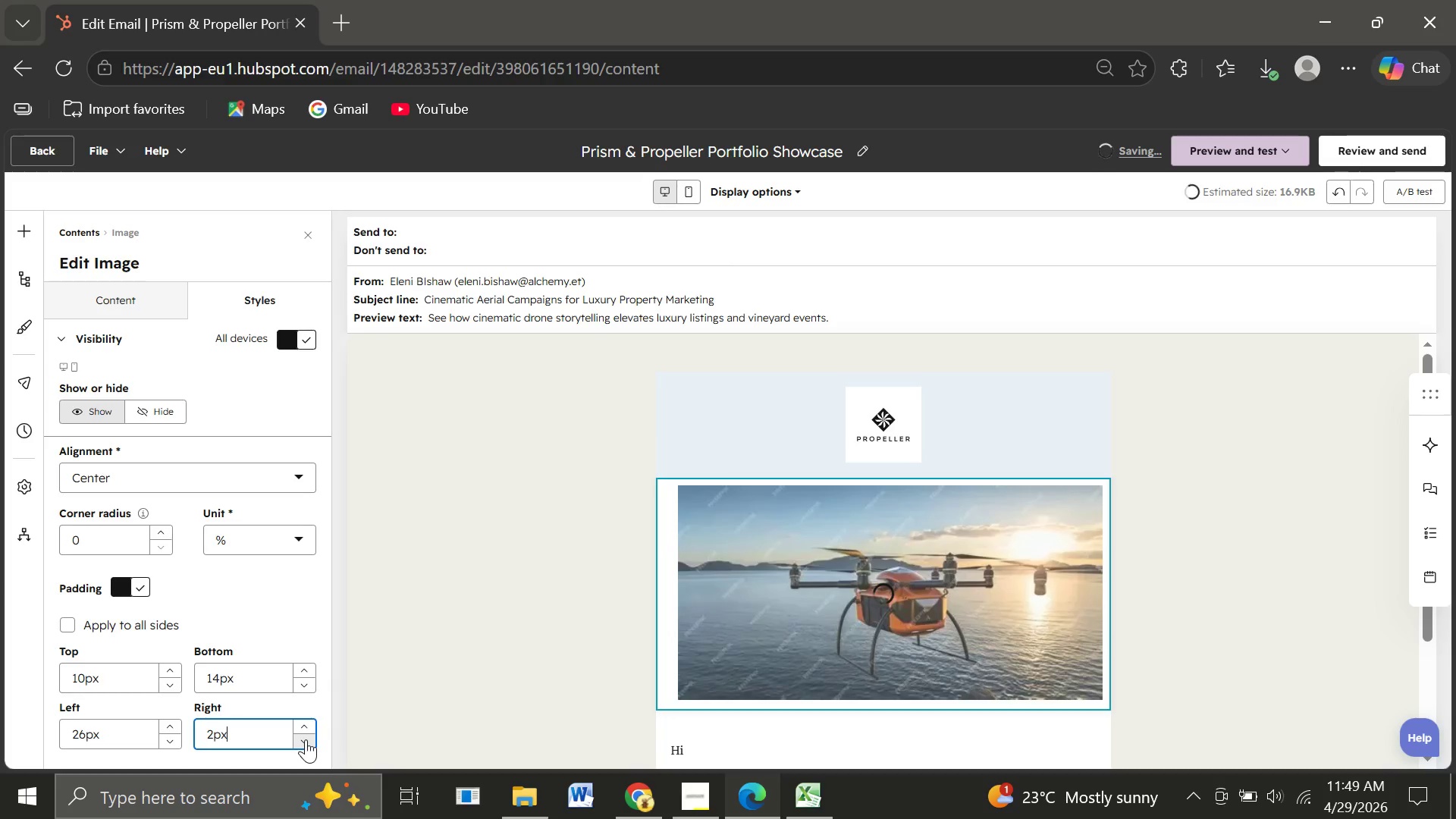 
triple_click([306, 739])
 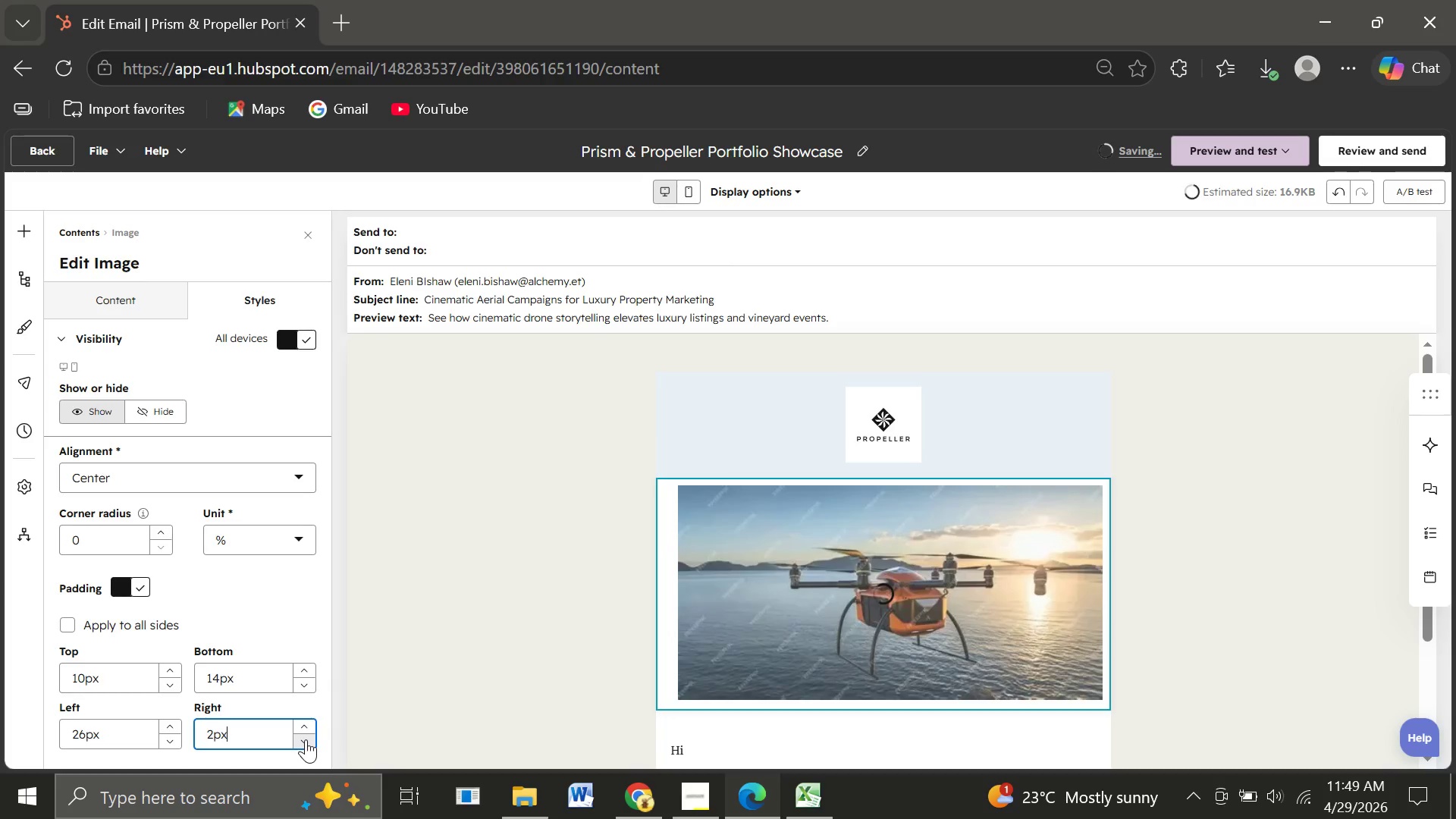 
triple_click([306, 739])
 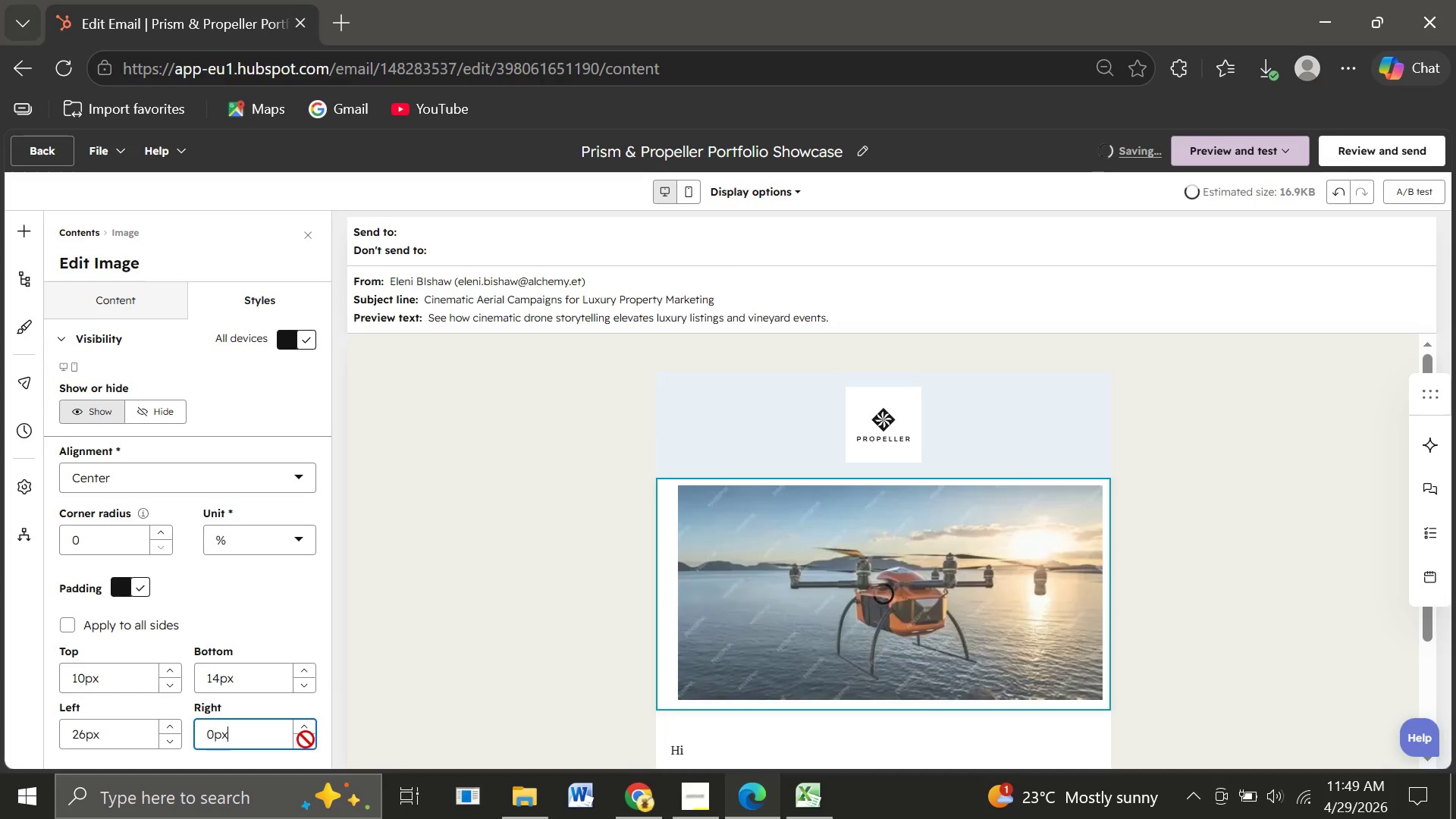 
triple_click([306, 739])
 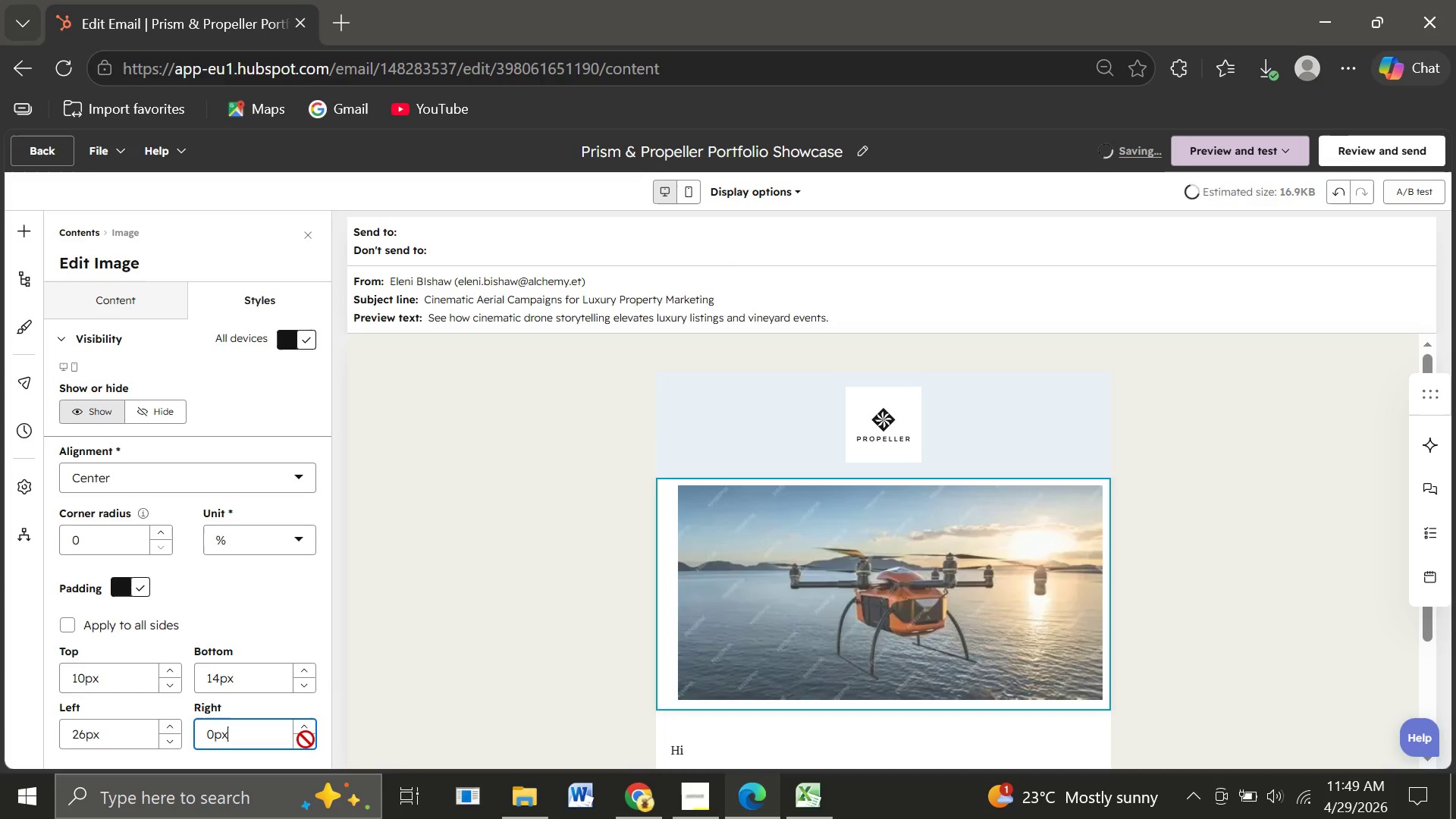 
triple_click([306, 739])
 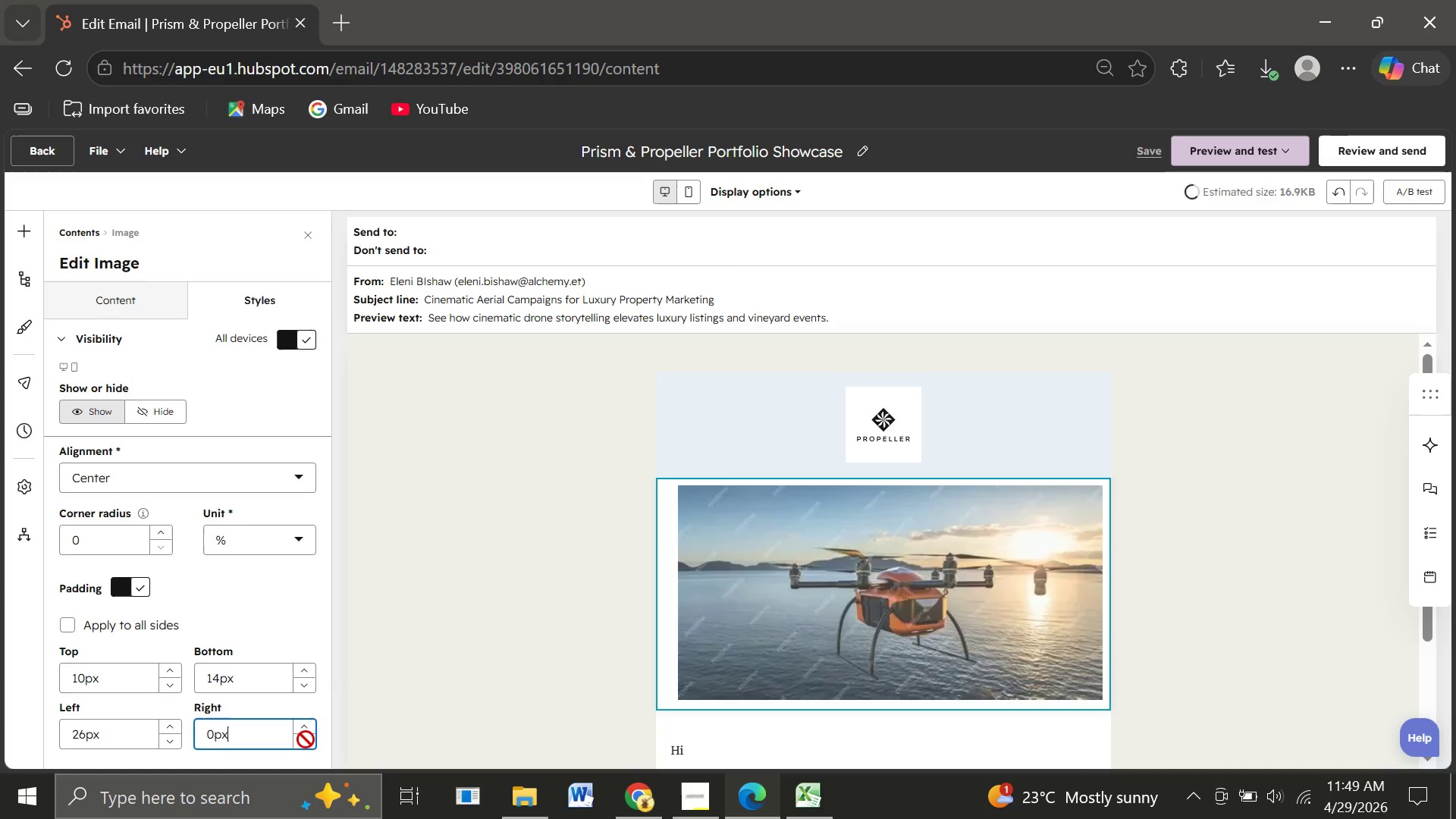 
triple_click([306, 739])
 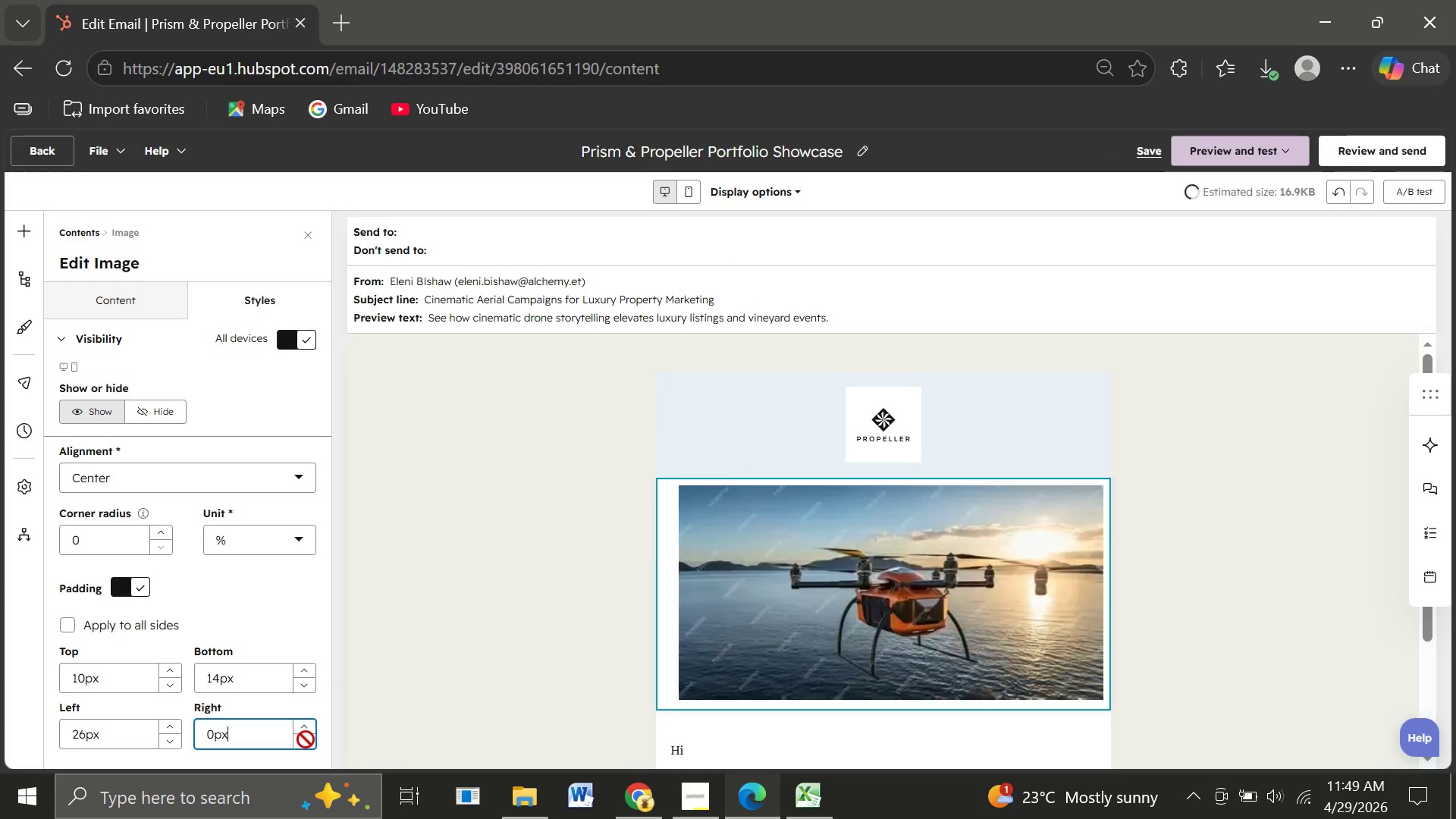 
triple_click([306, 739])
 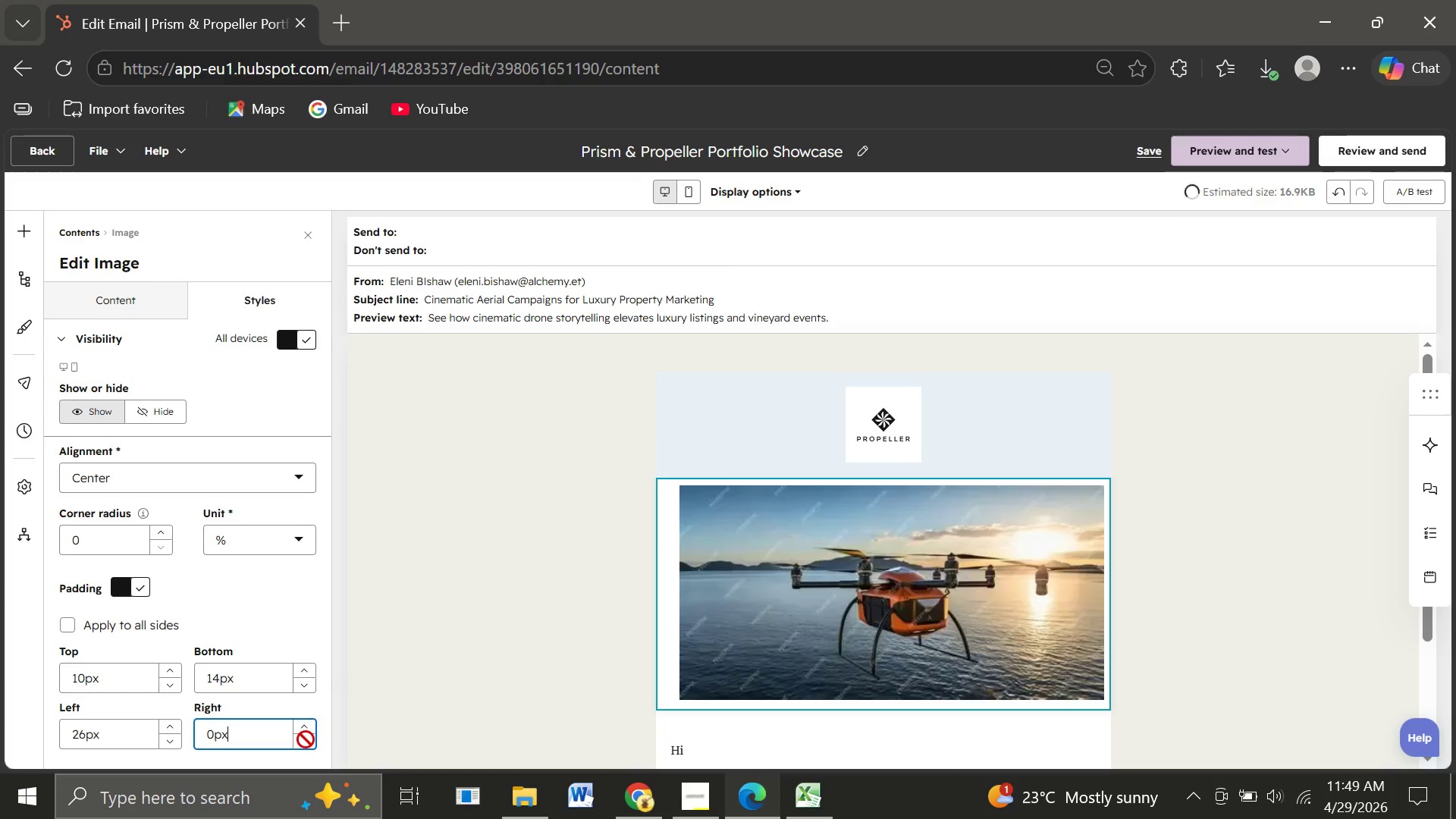 
triple_click([306, 739])
 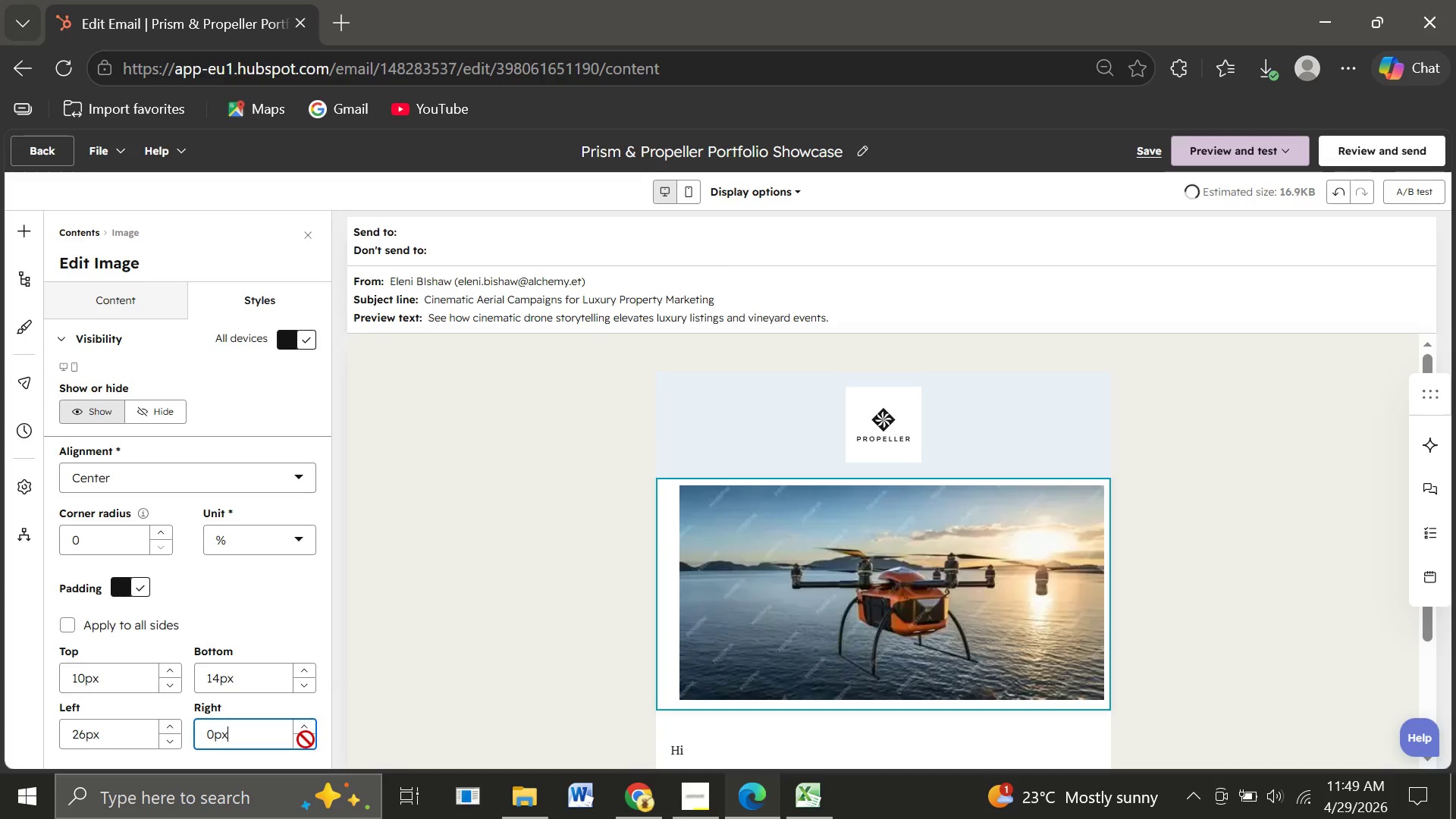 
triple_click([306, 739])
 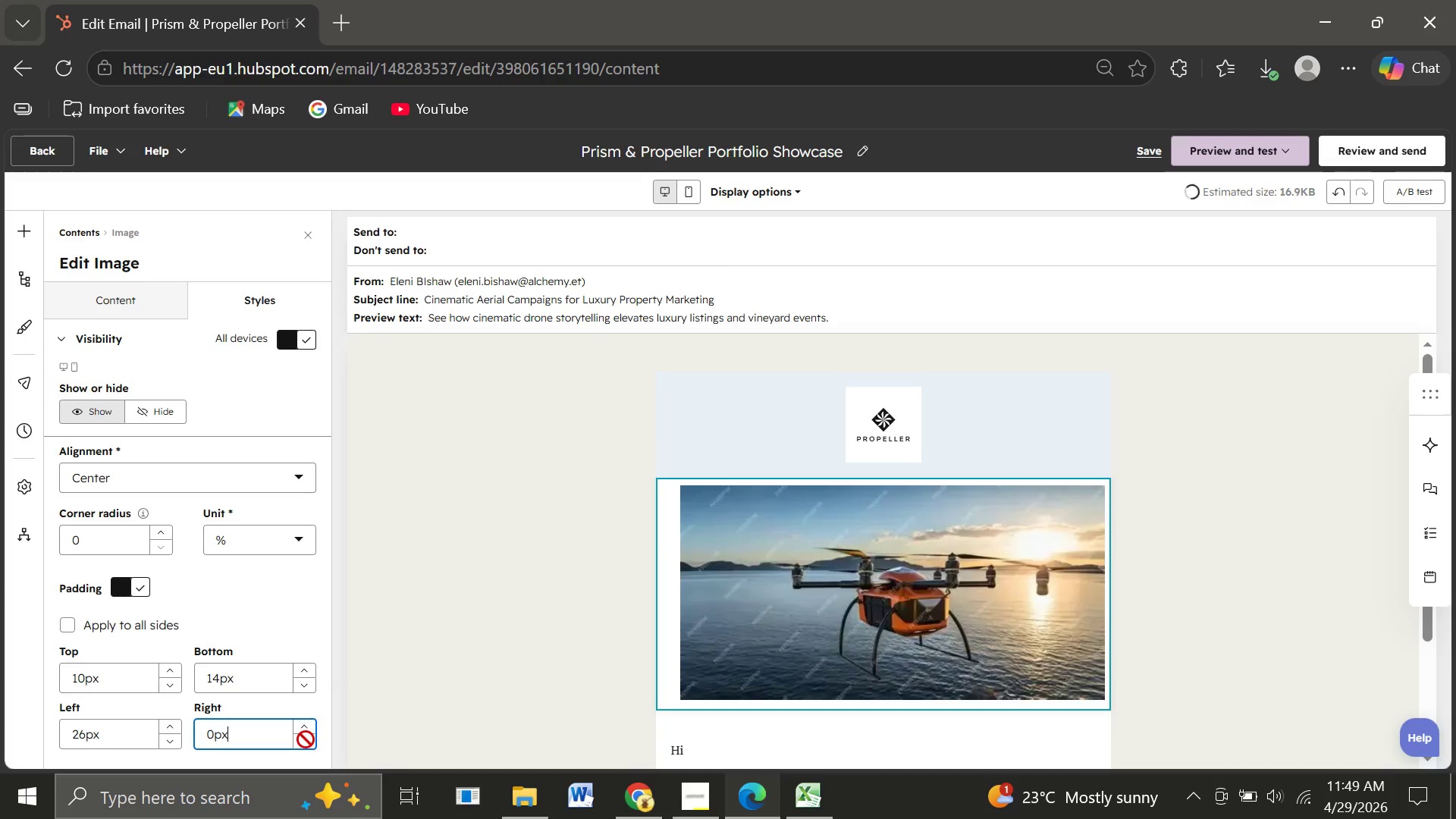 
triple_click([306, 739])
 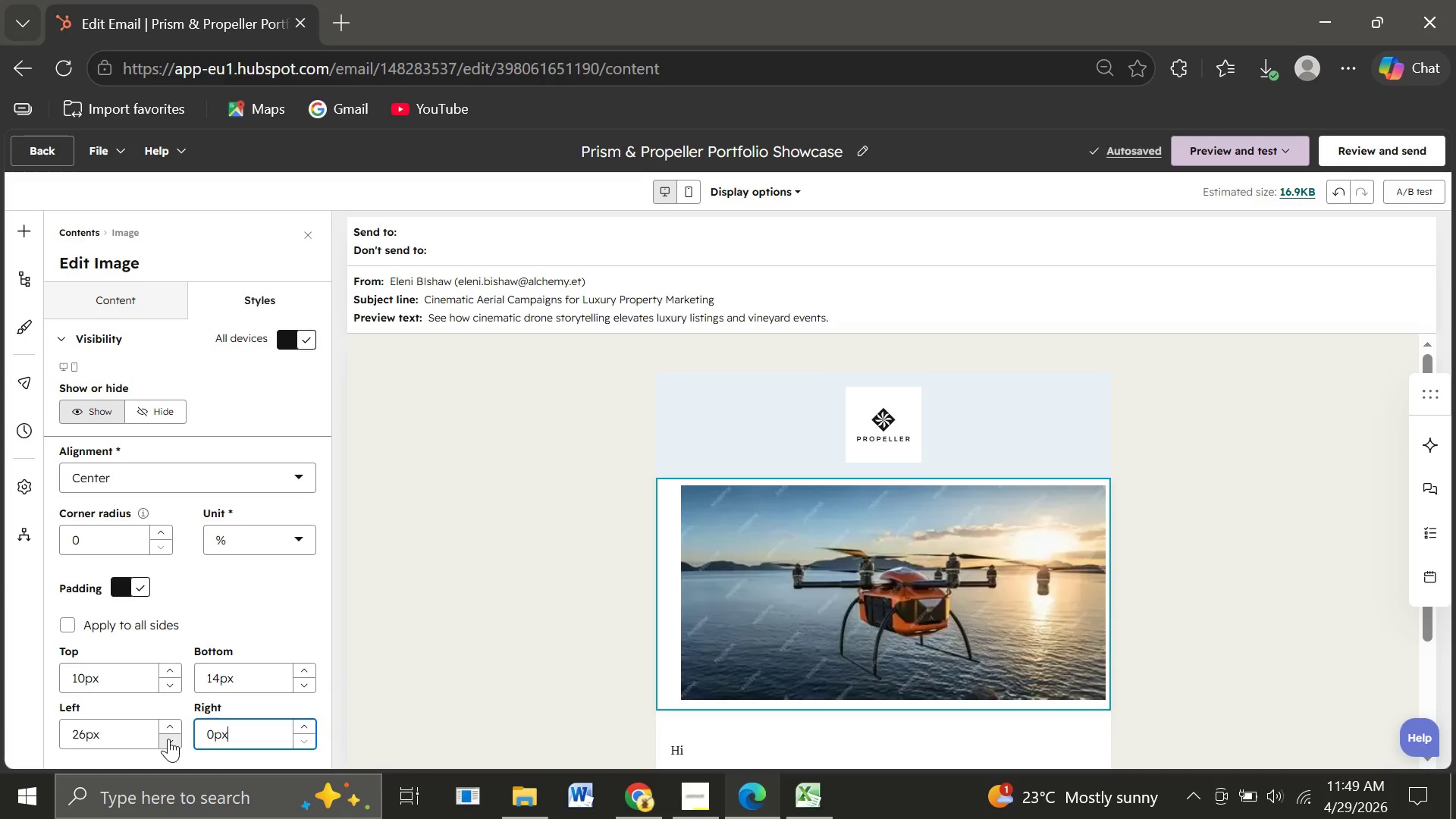 
double_click([168, 739])
 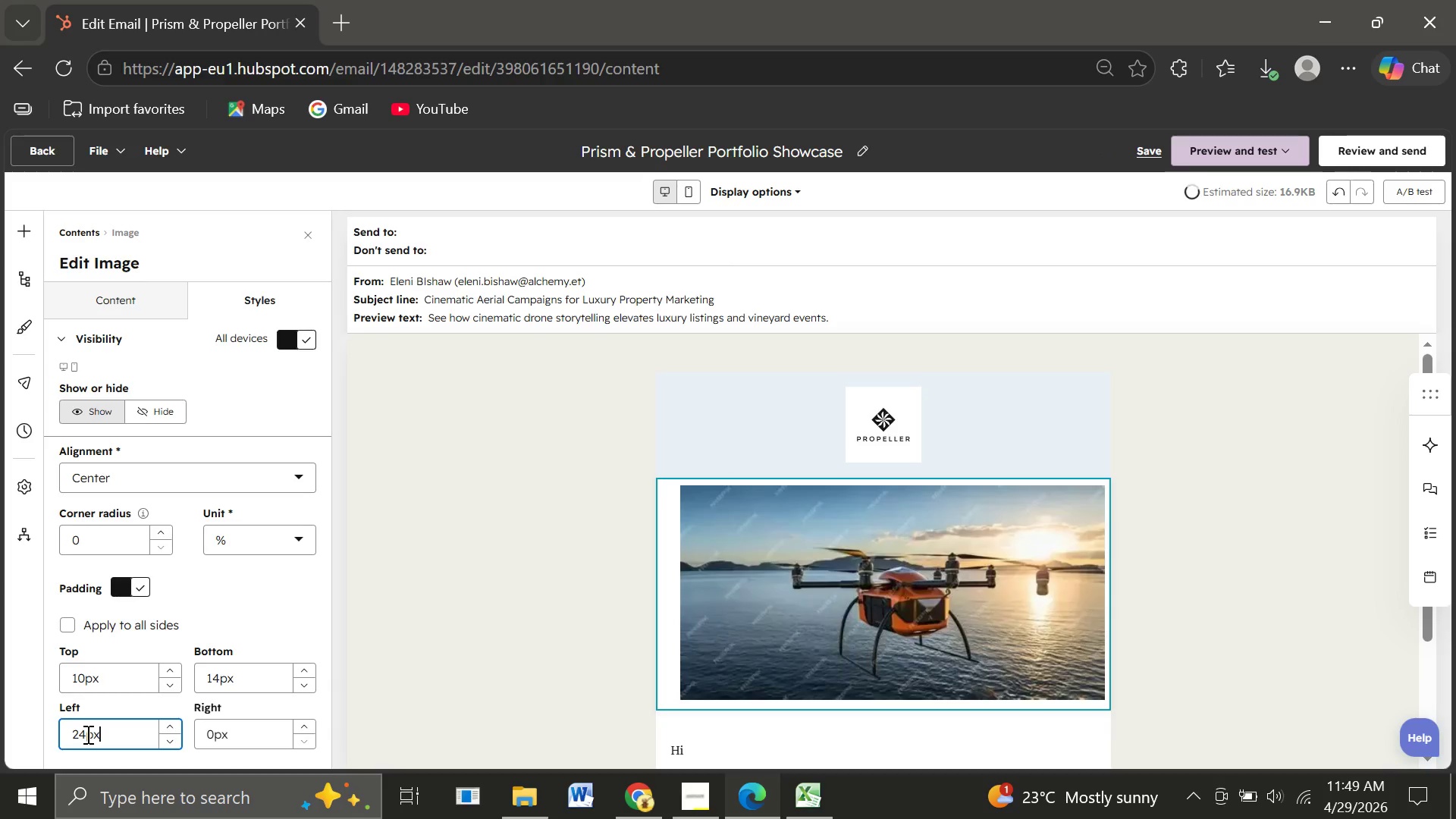 
left_click_drag(start_coordinate=[86, 734], to_coordinate=[62, 735])
 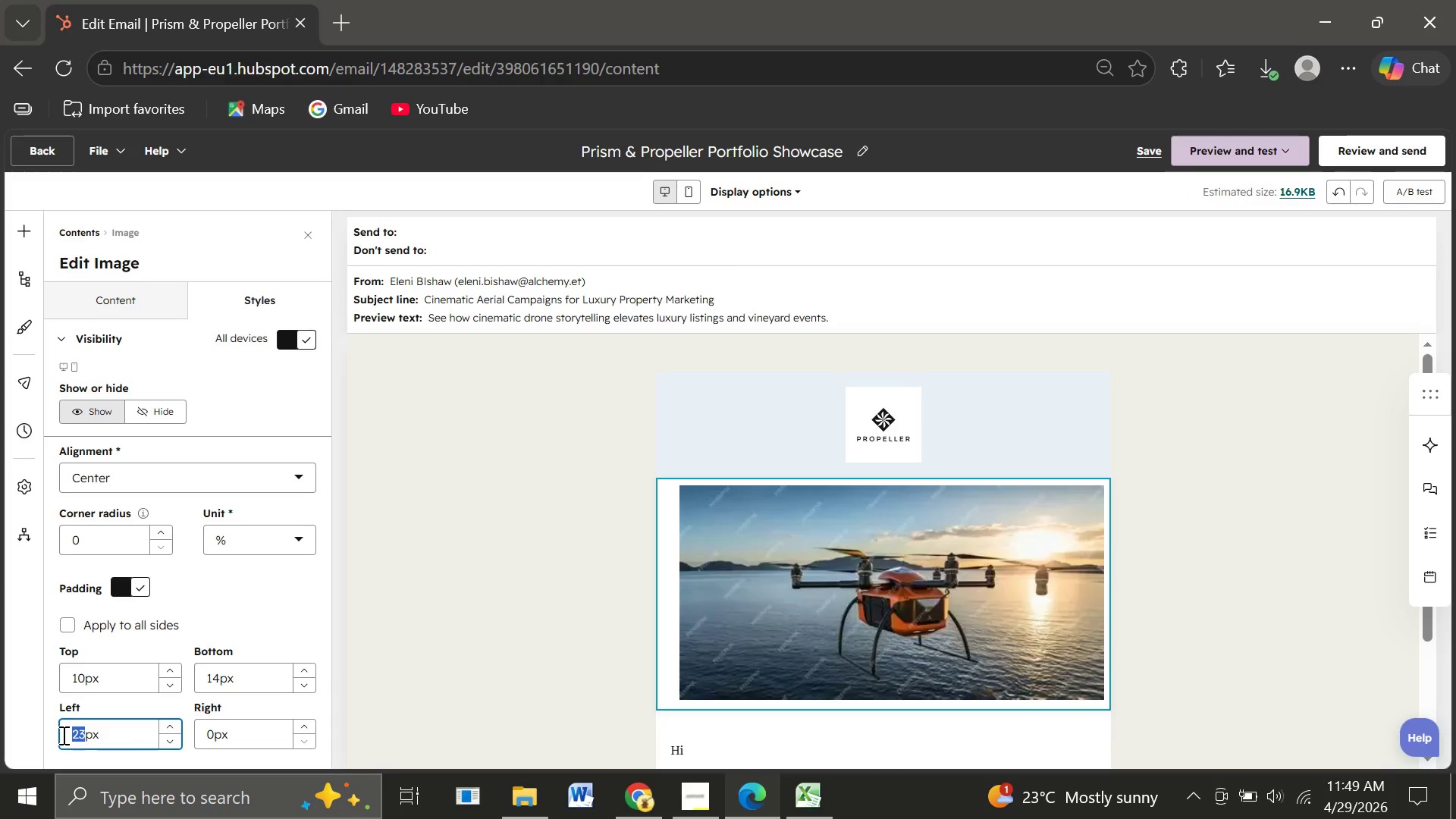 
key(0)
 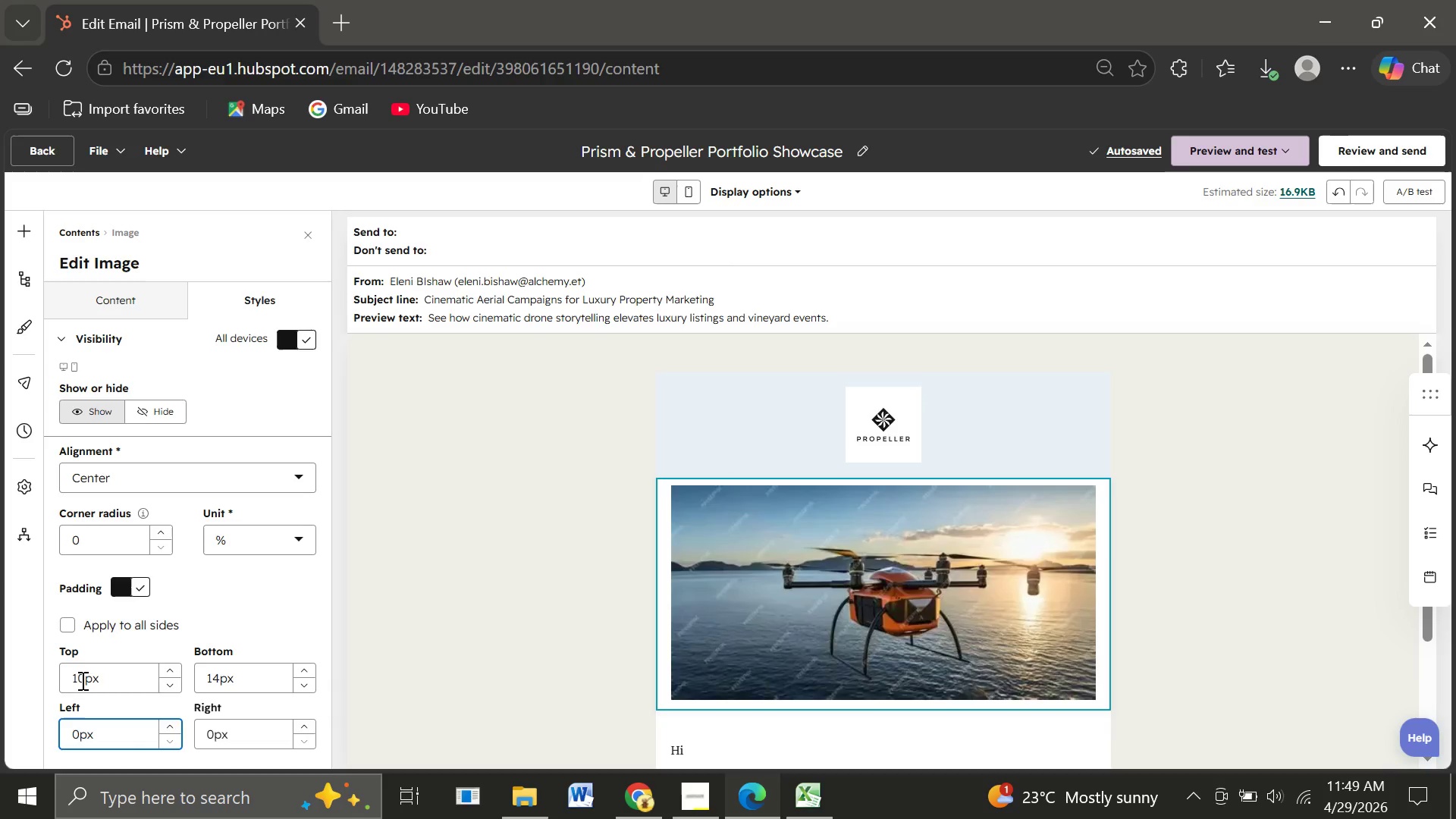 
wait(5.7)
 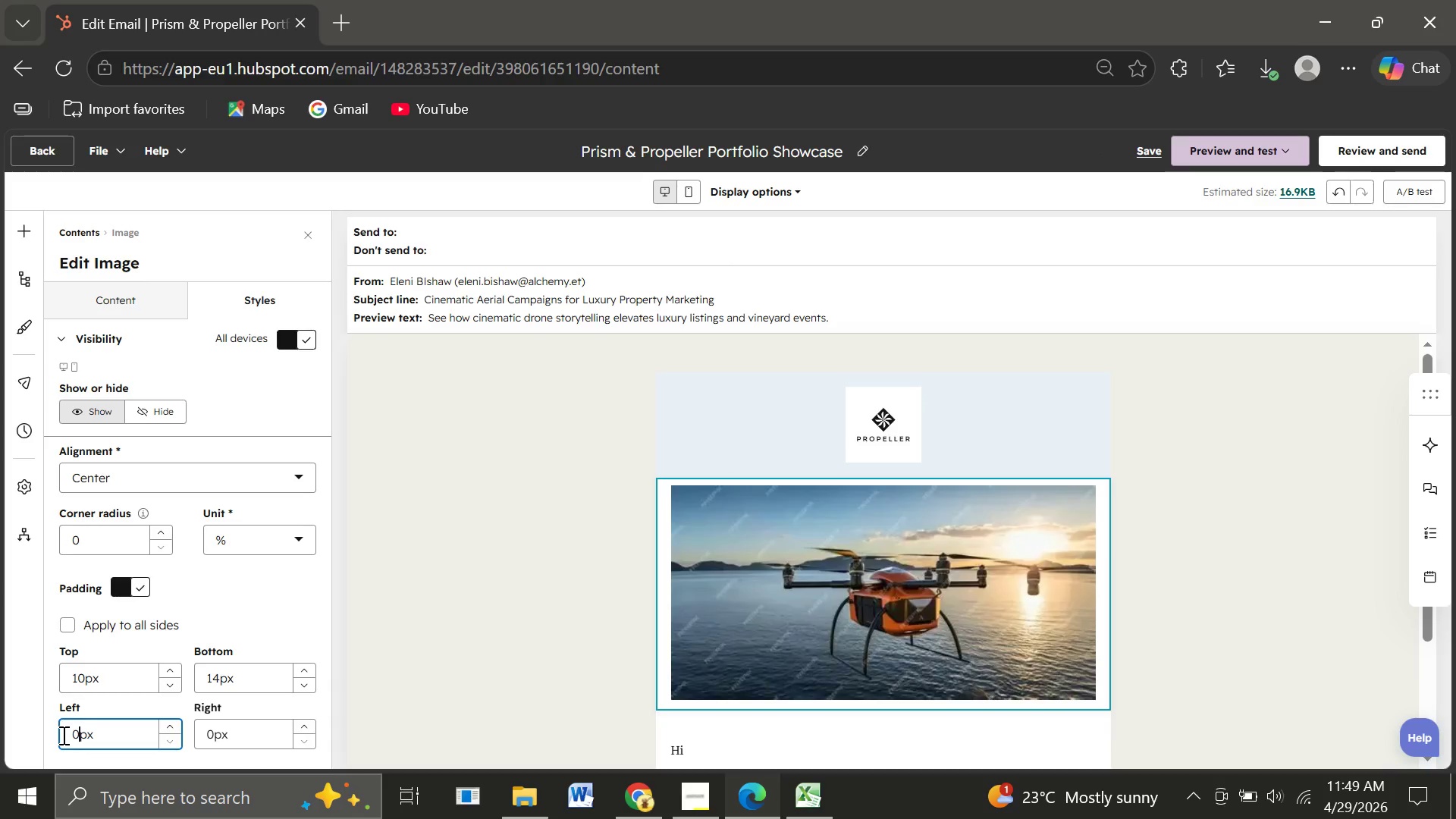 
left_click_drag(start_coordinate=[84, 680], to_coordinate=[28, 675])
 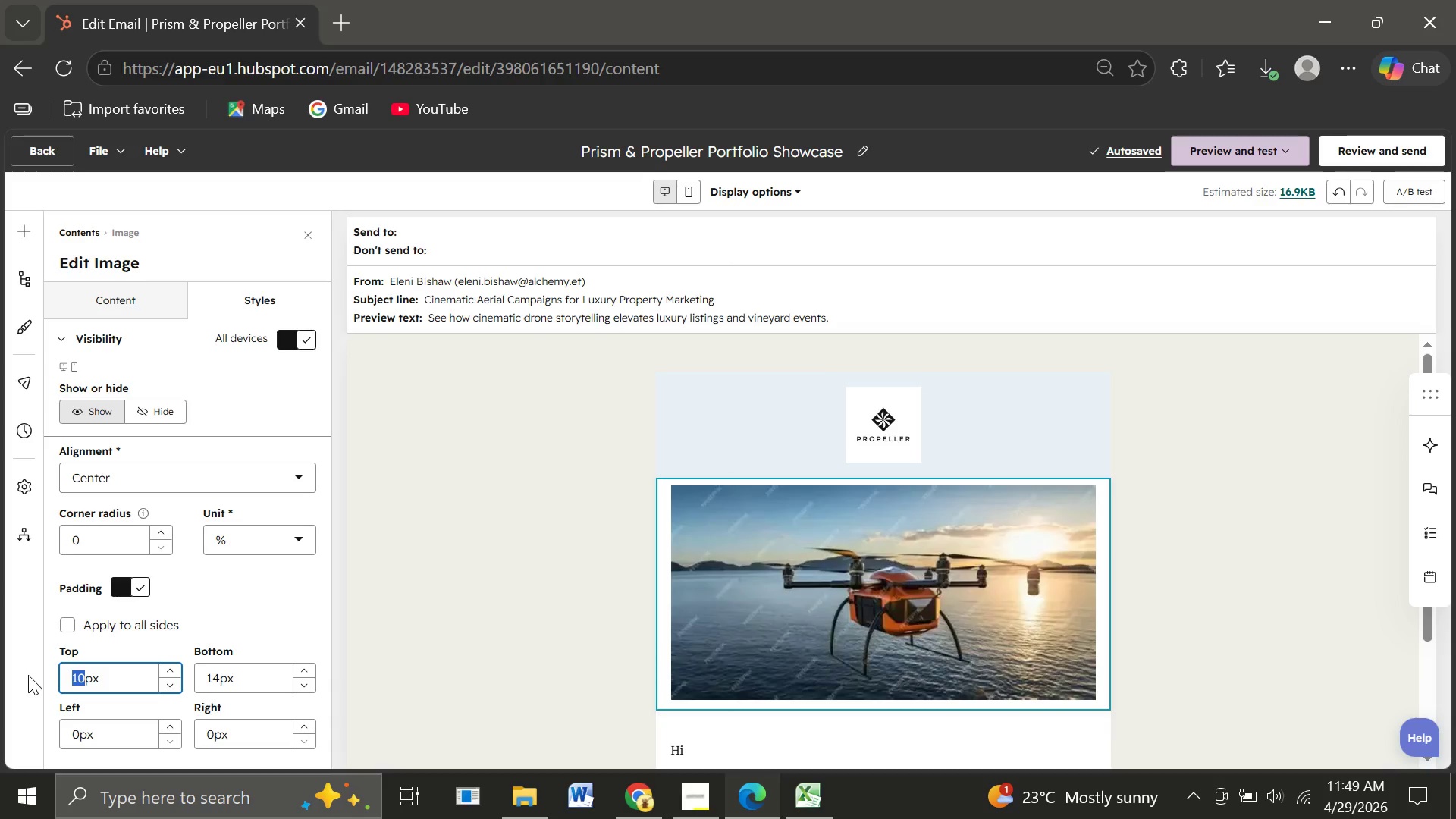 
key(0)
 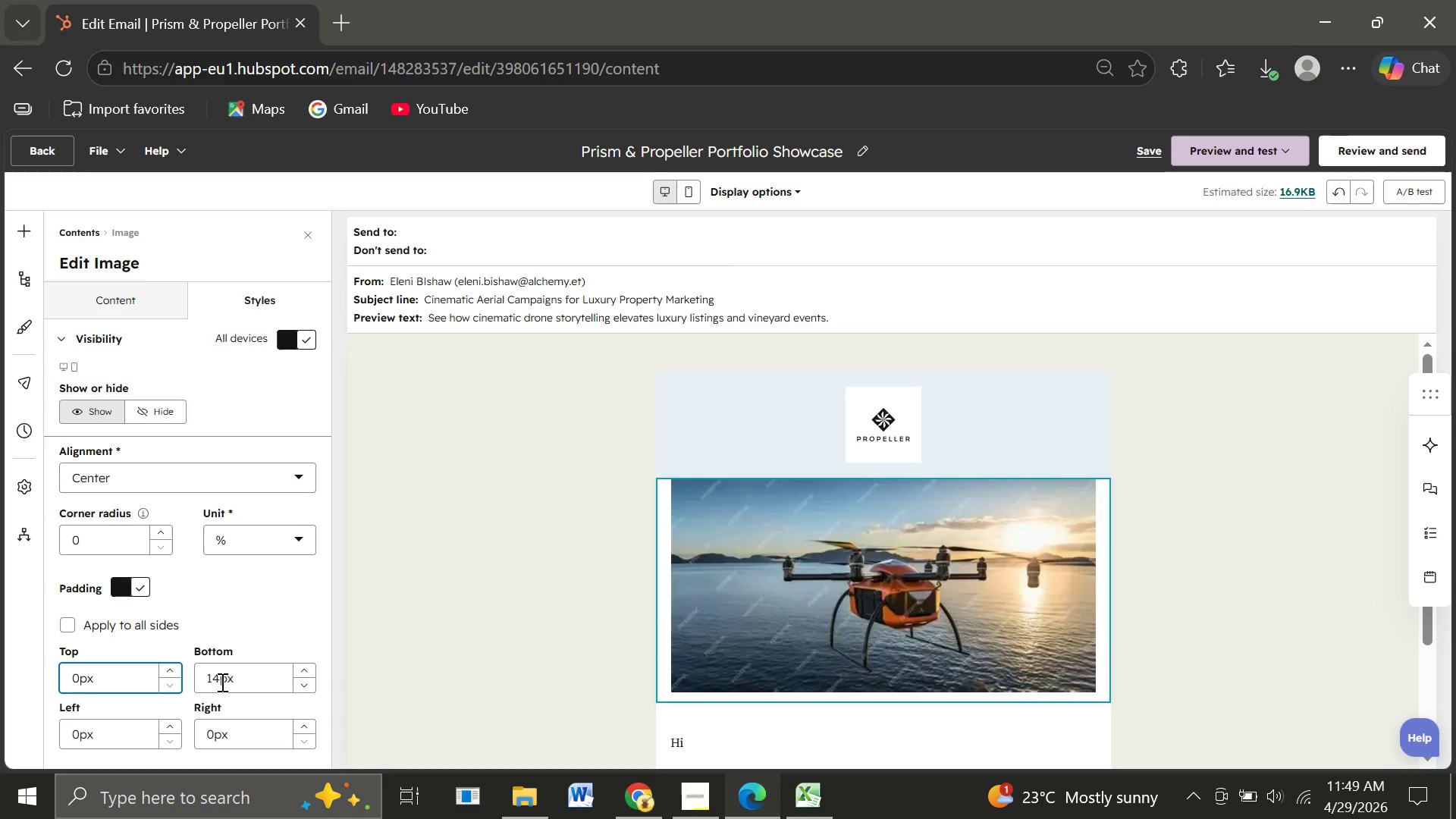 
left_click_drag(start_coordinate=[218, 682], to_coordinate=[196, 682])
 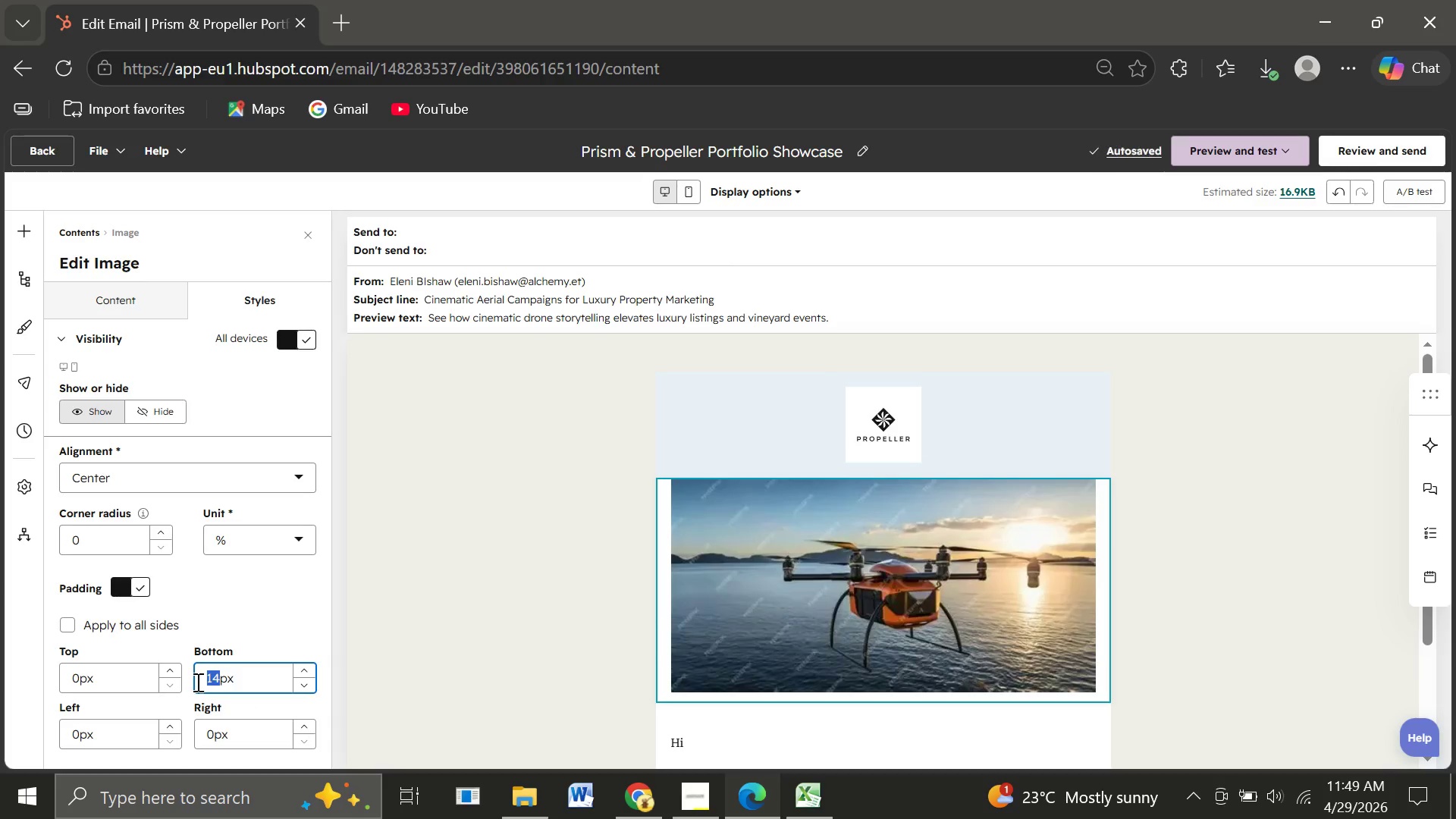 
key(0)
 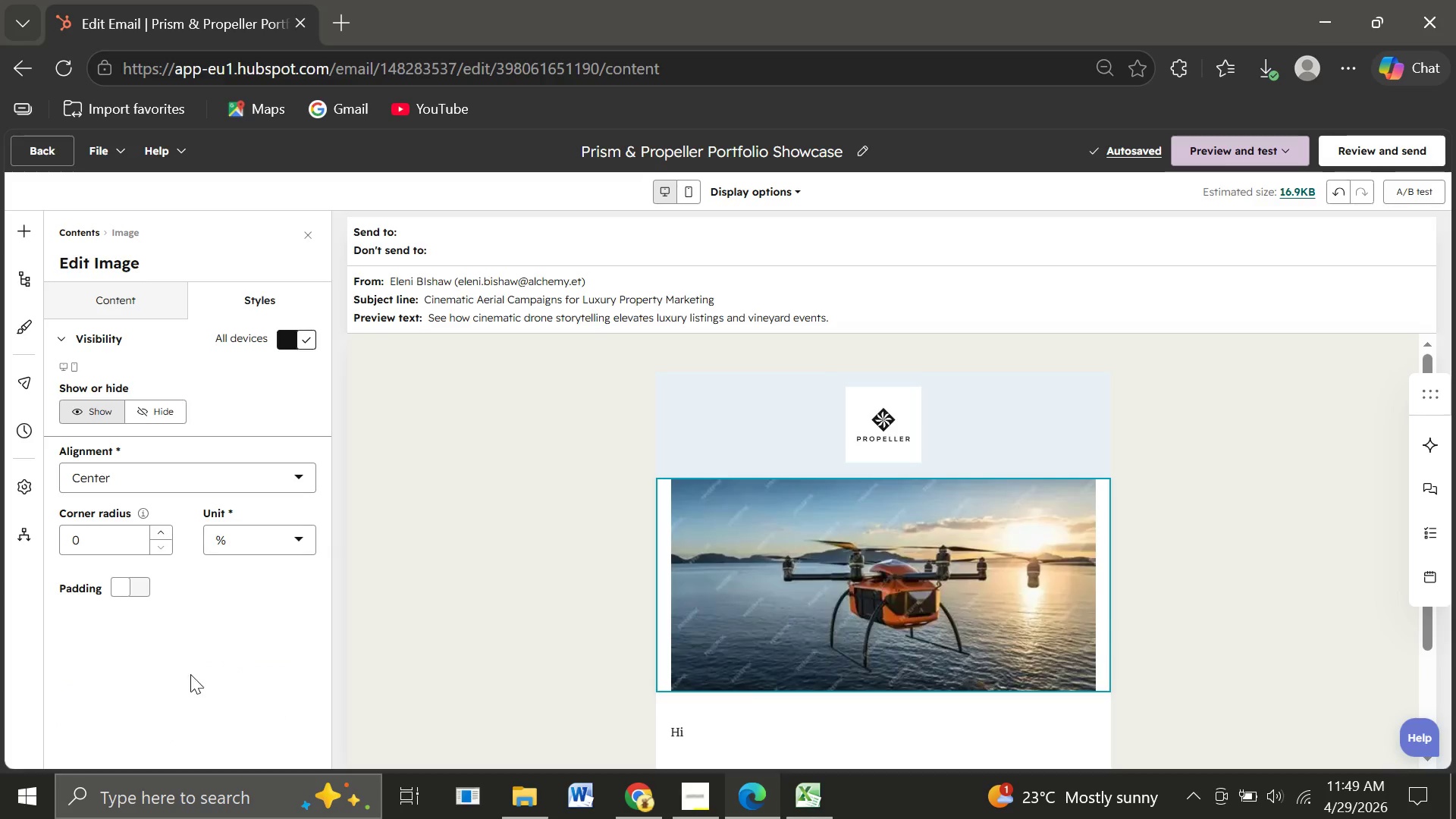 
wait(11.12)
 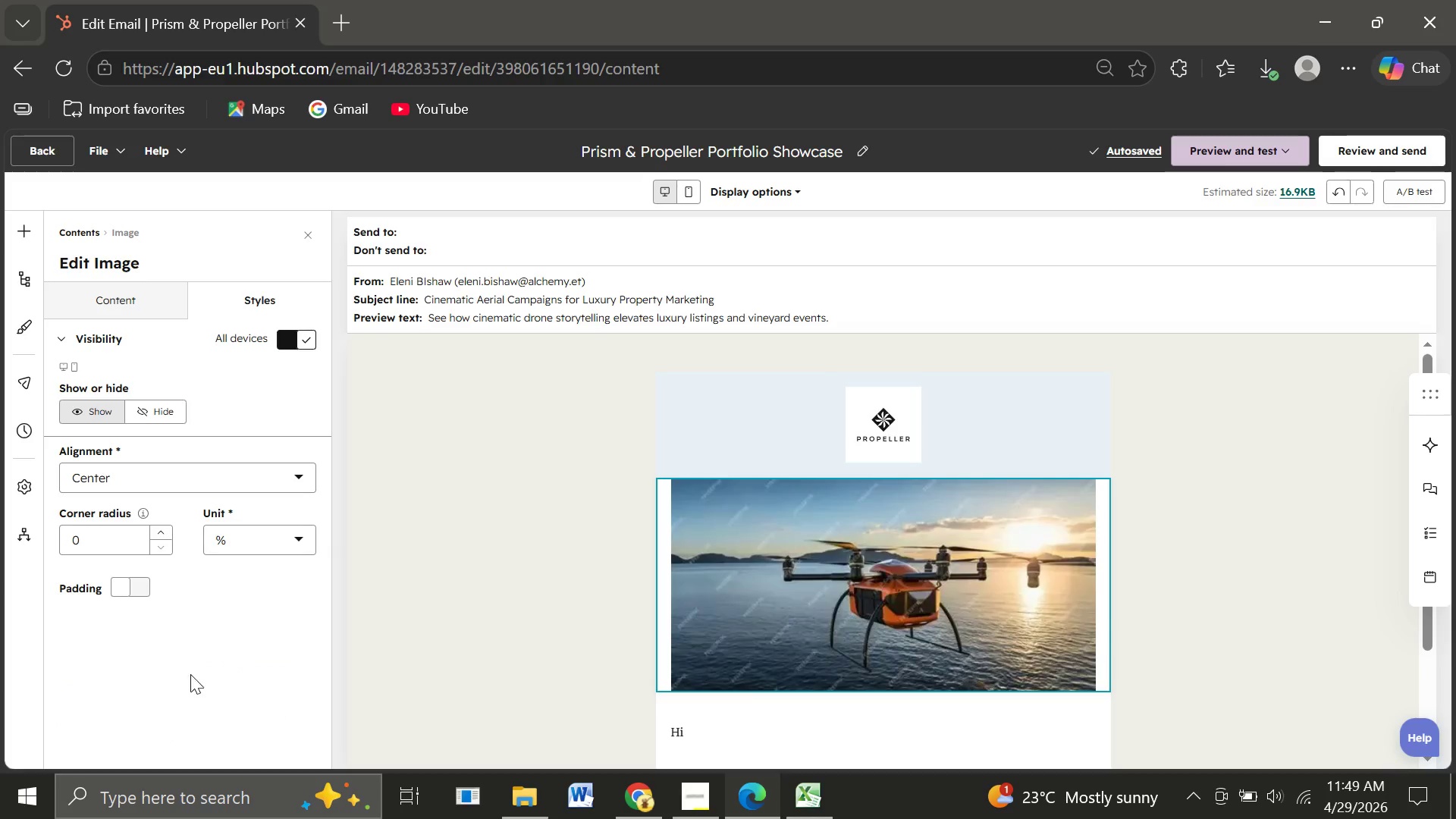 
left_click([284, 475])
 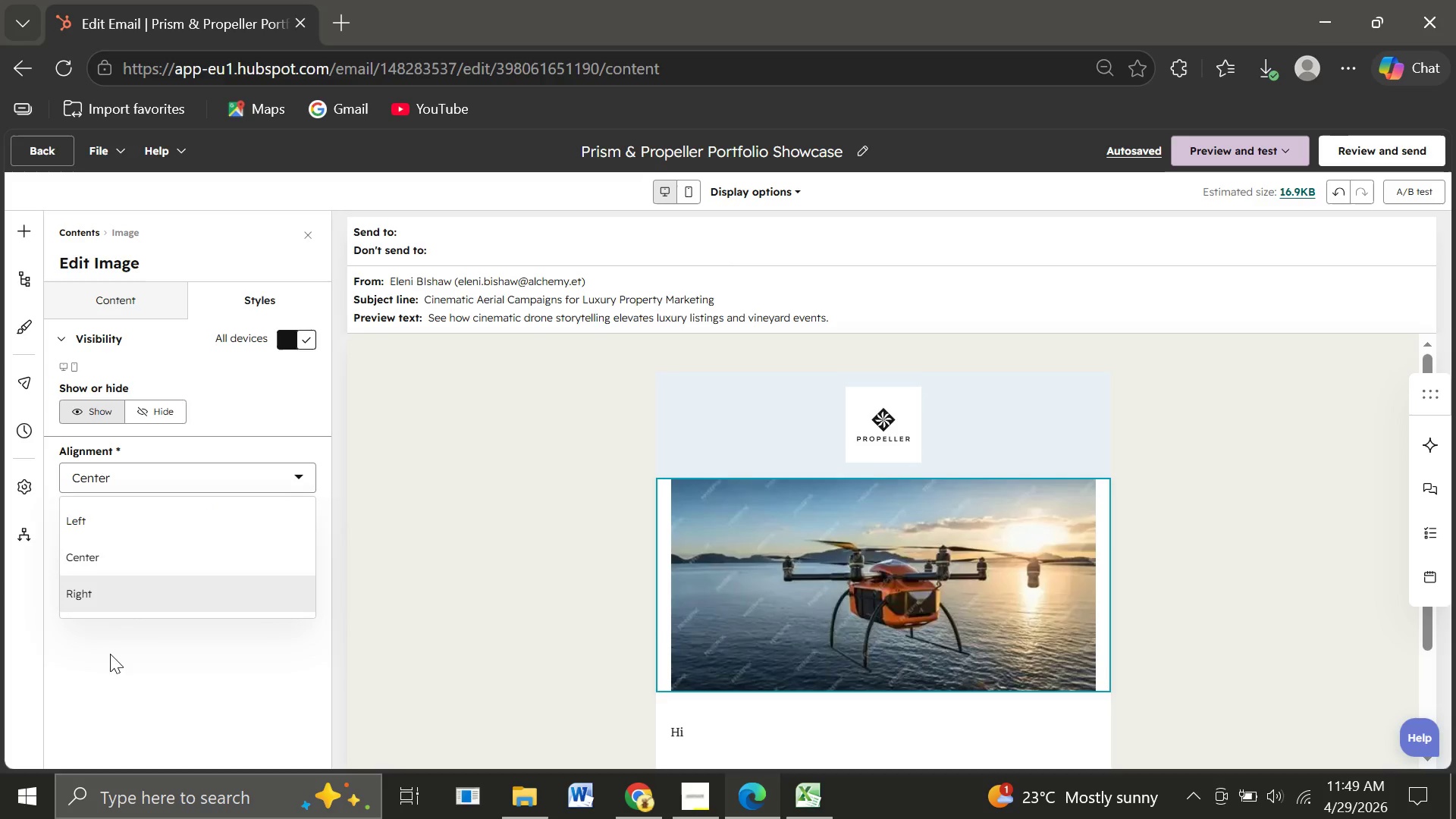 
left_click([154, 675])
 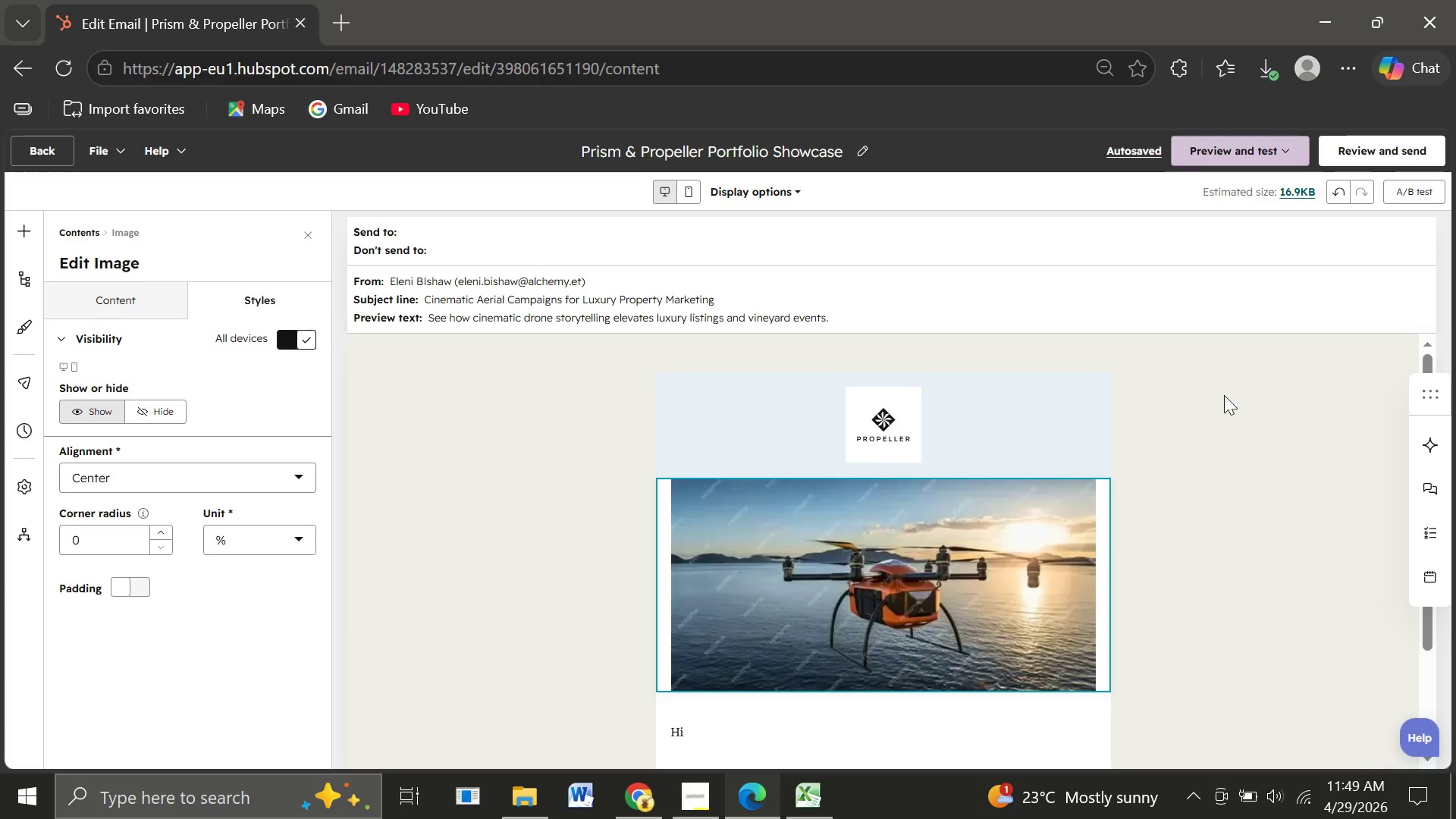 
left_click([1224, 395])
 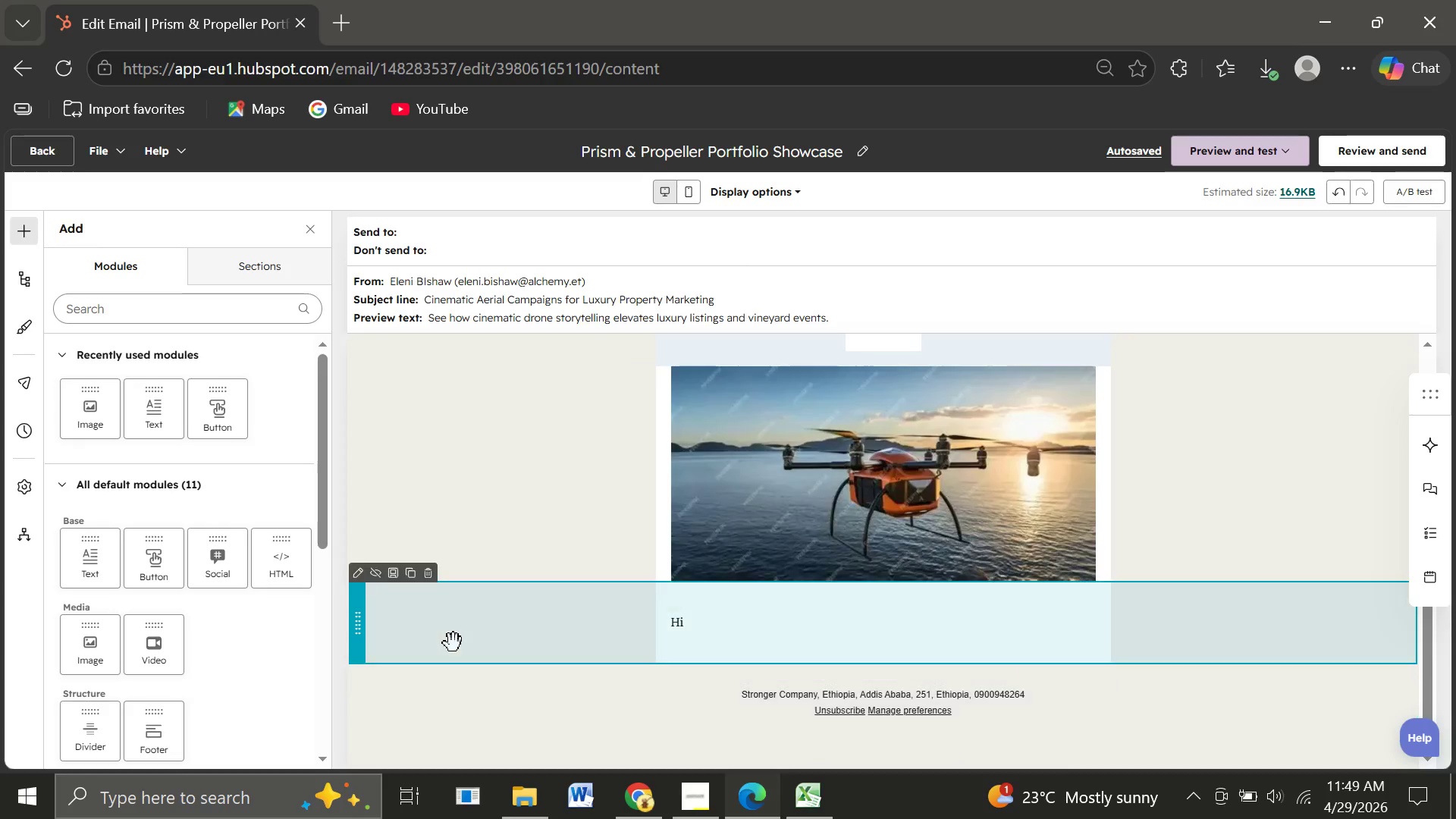 
left_click([888, 490])
 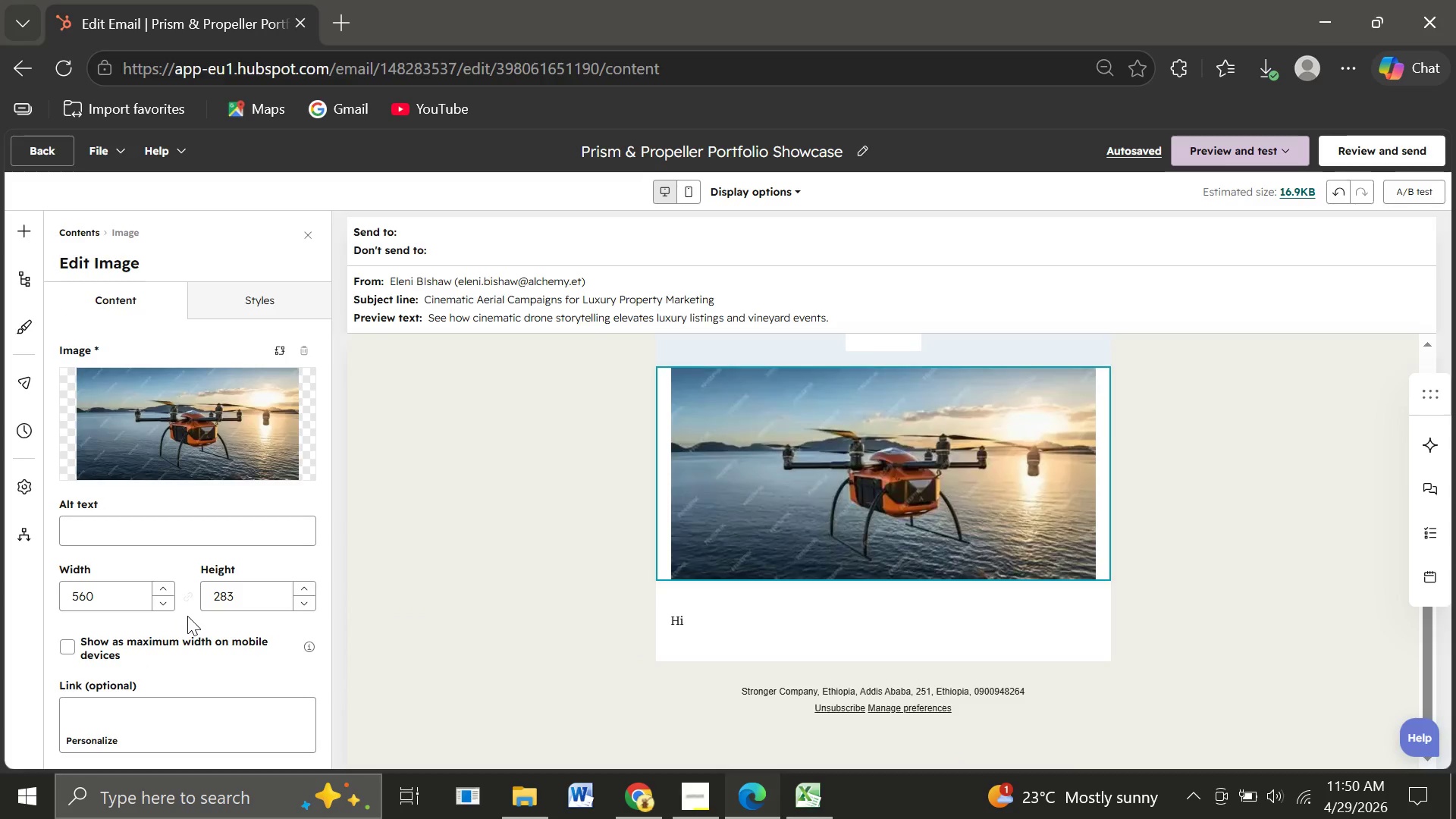 
wait(6.98)
 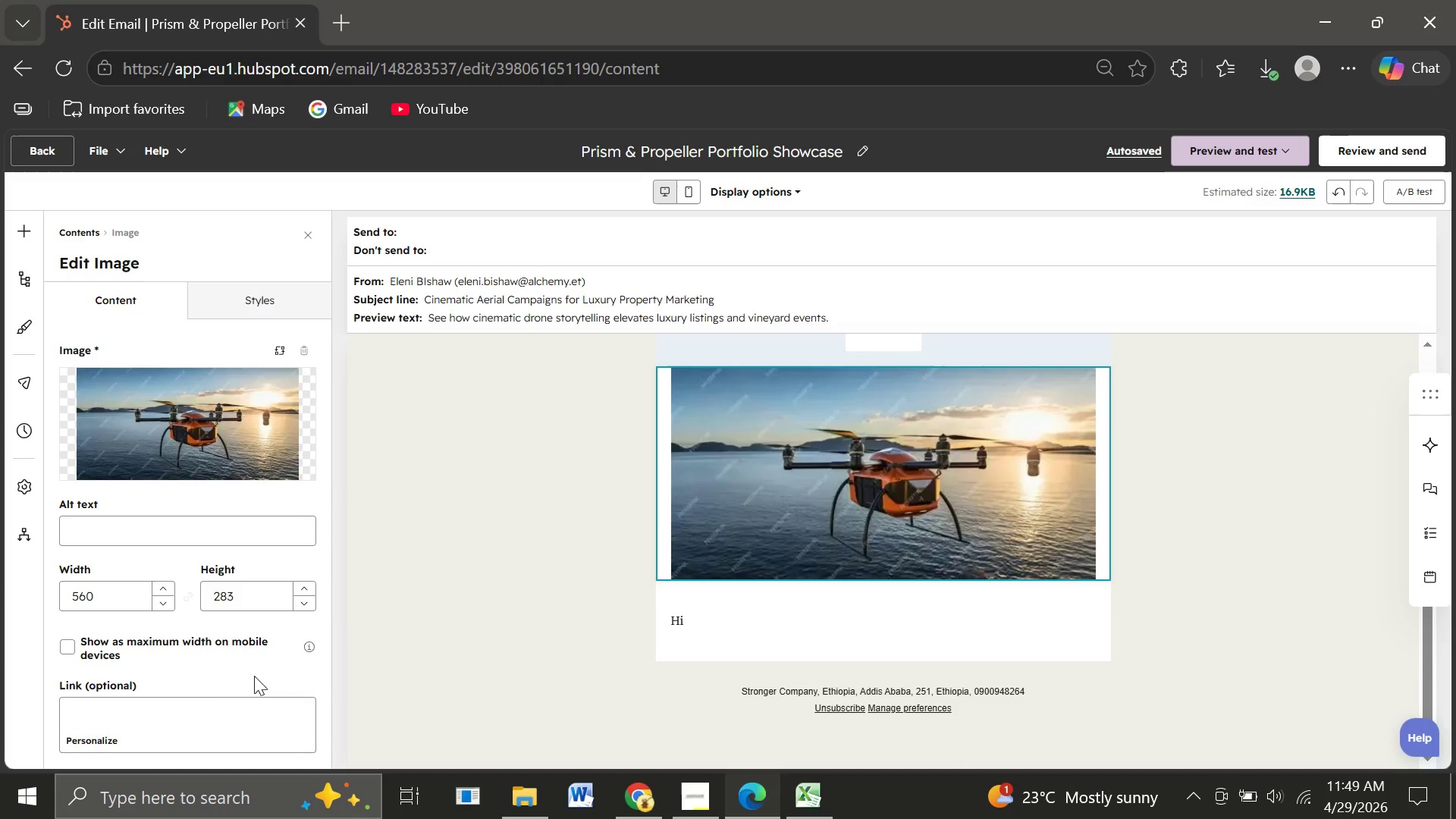 
left_click([163, 592])
 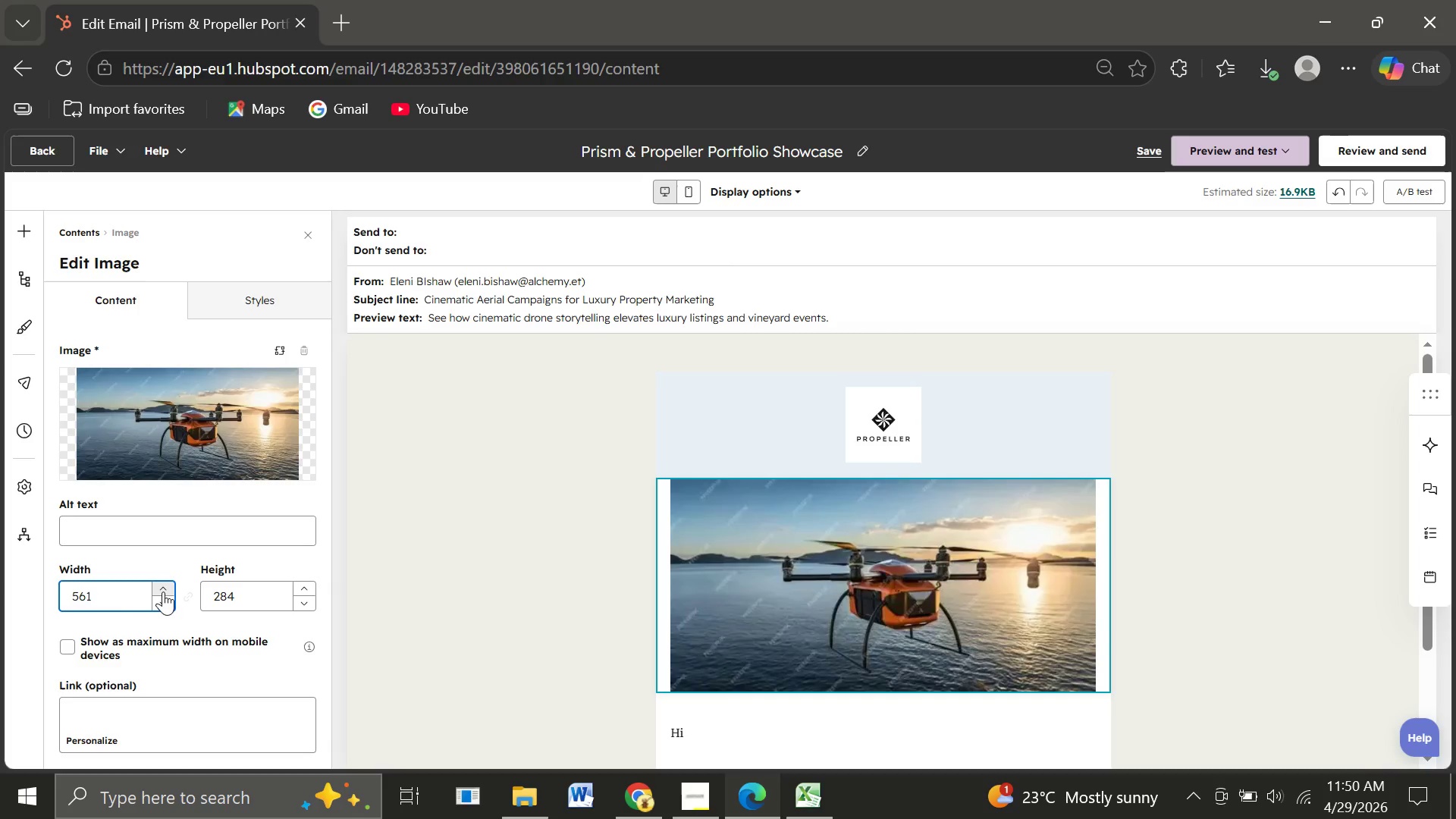 
left_click_drag(start_coordinate=[106, 601], to_coordinate=[45, 605])
 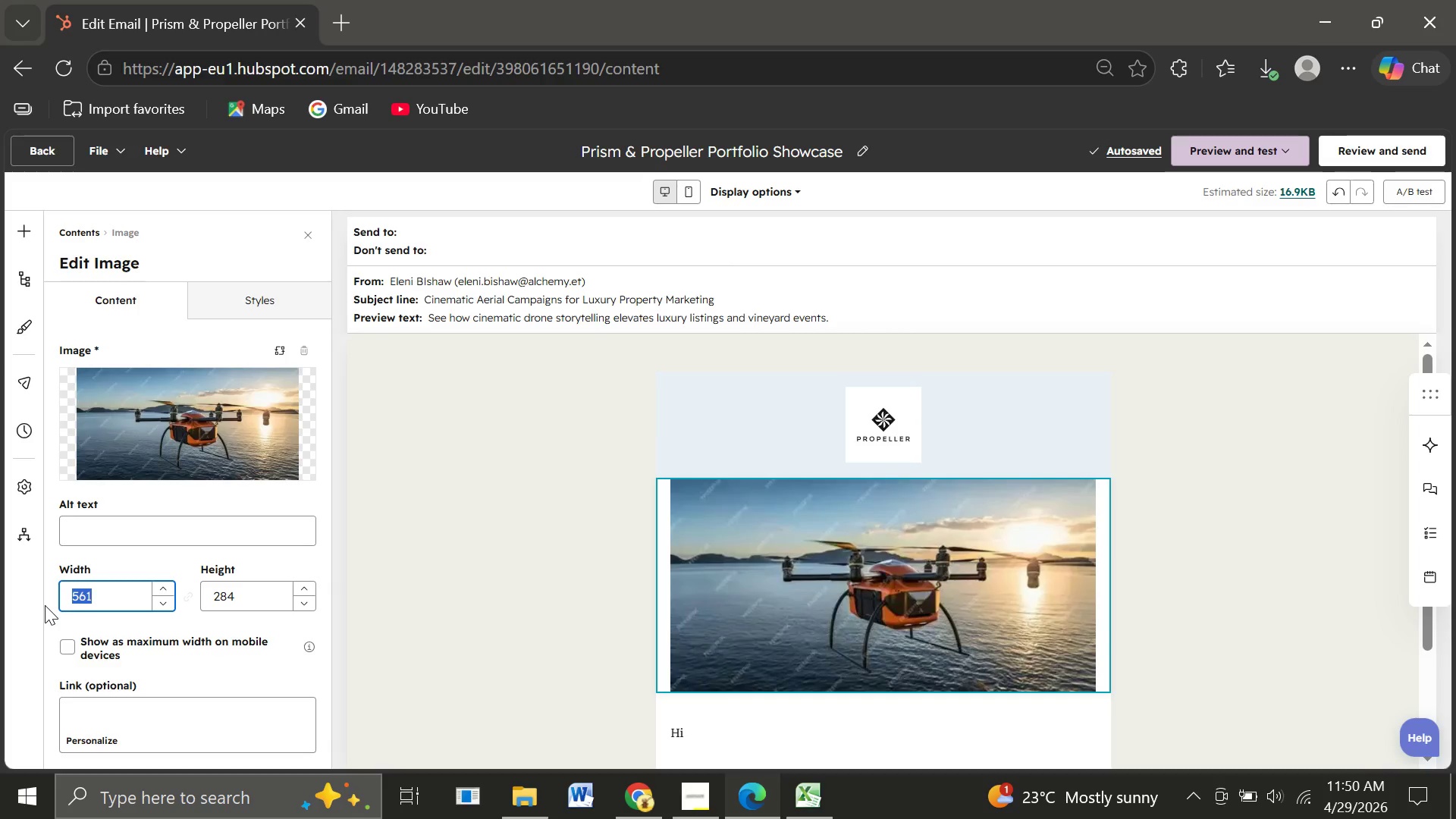 
type(100)
 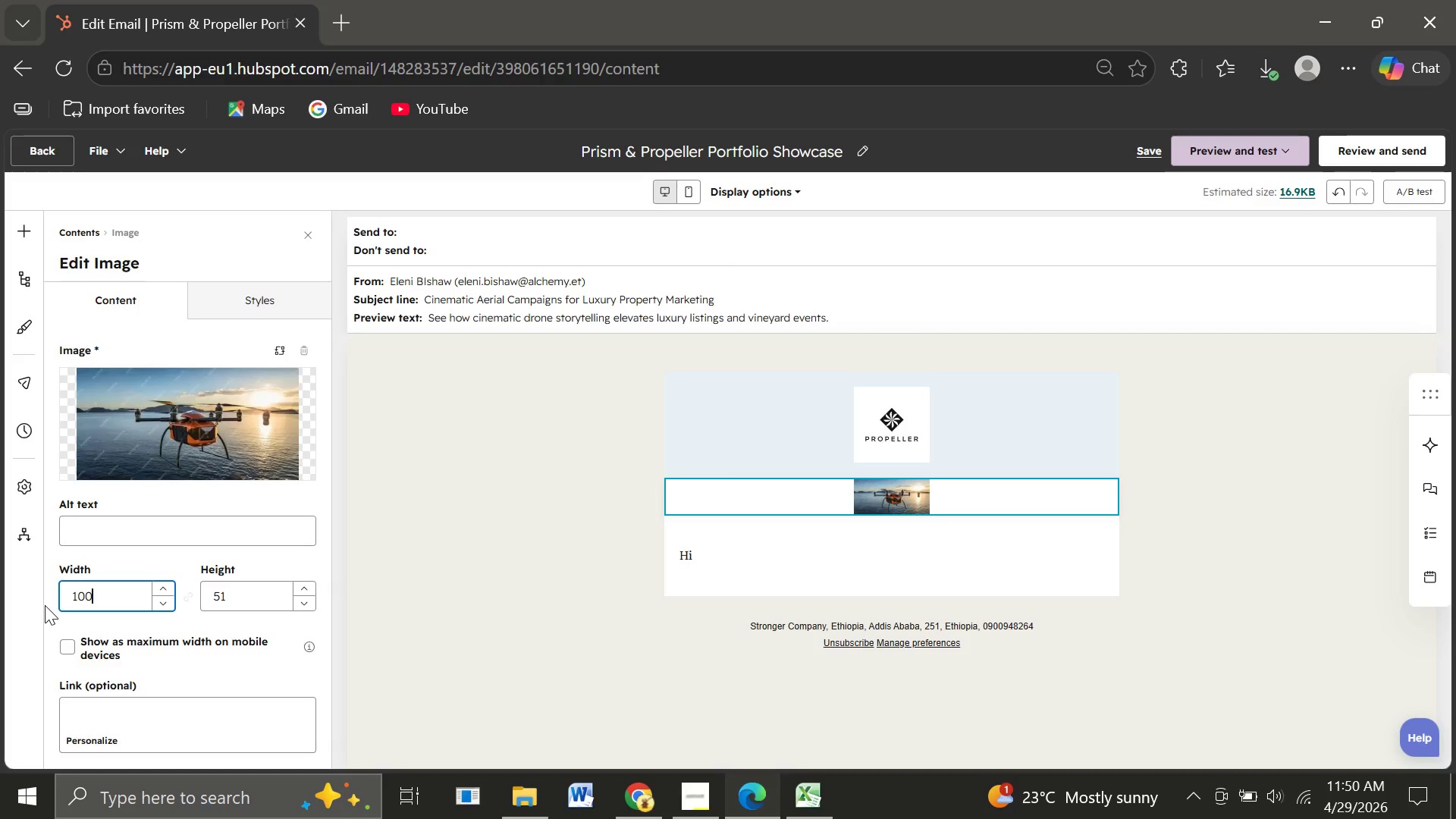 
key(Backspace)
key(Backspace)
type(000)
 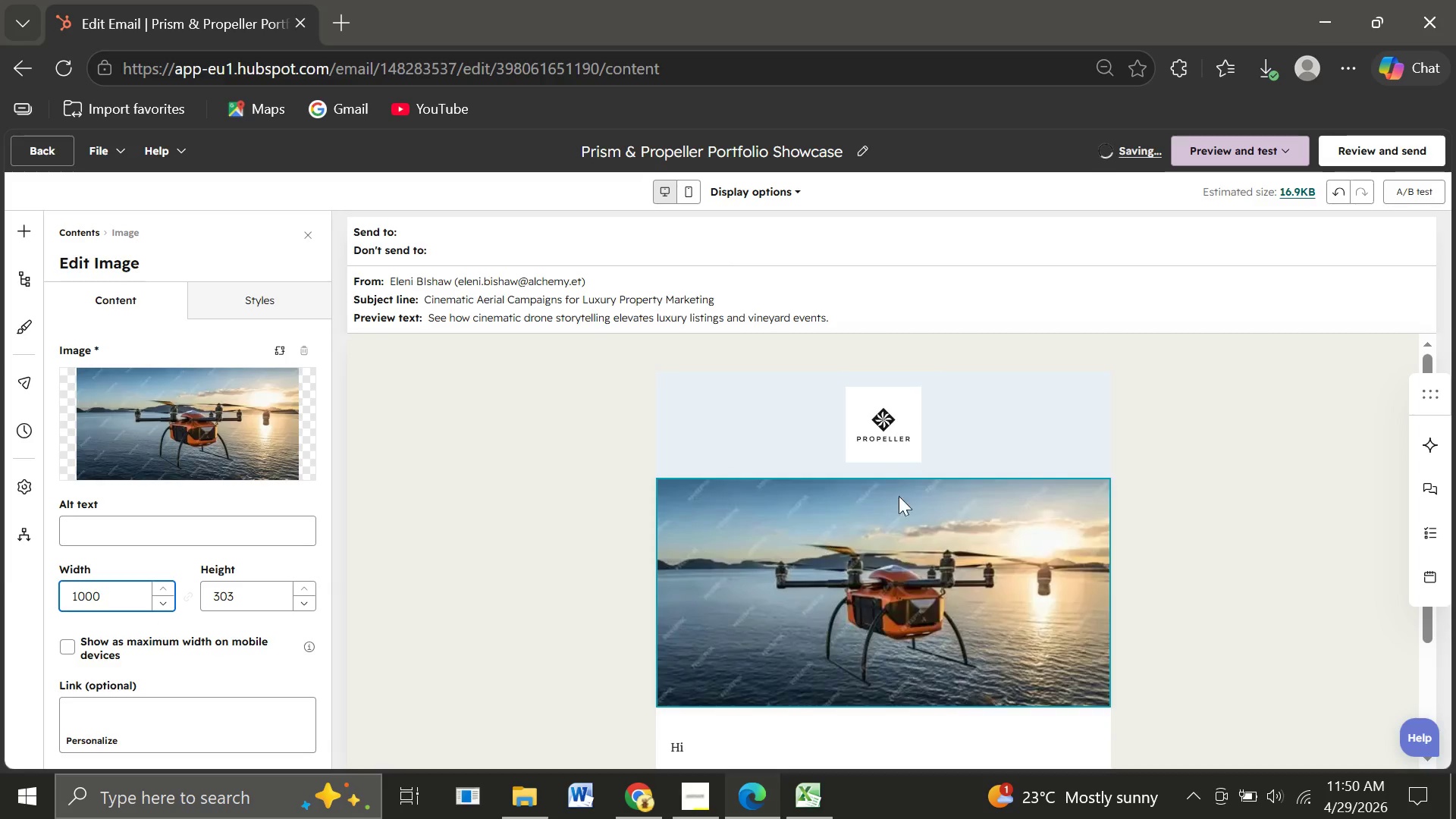 
left_click([1047, 450])
 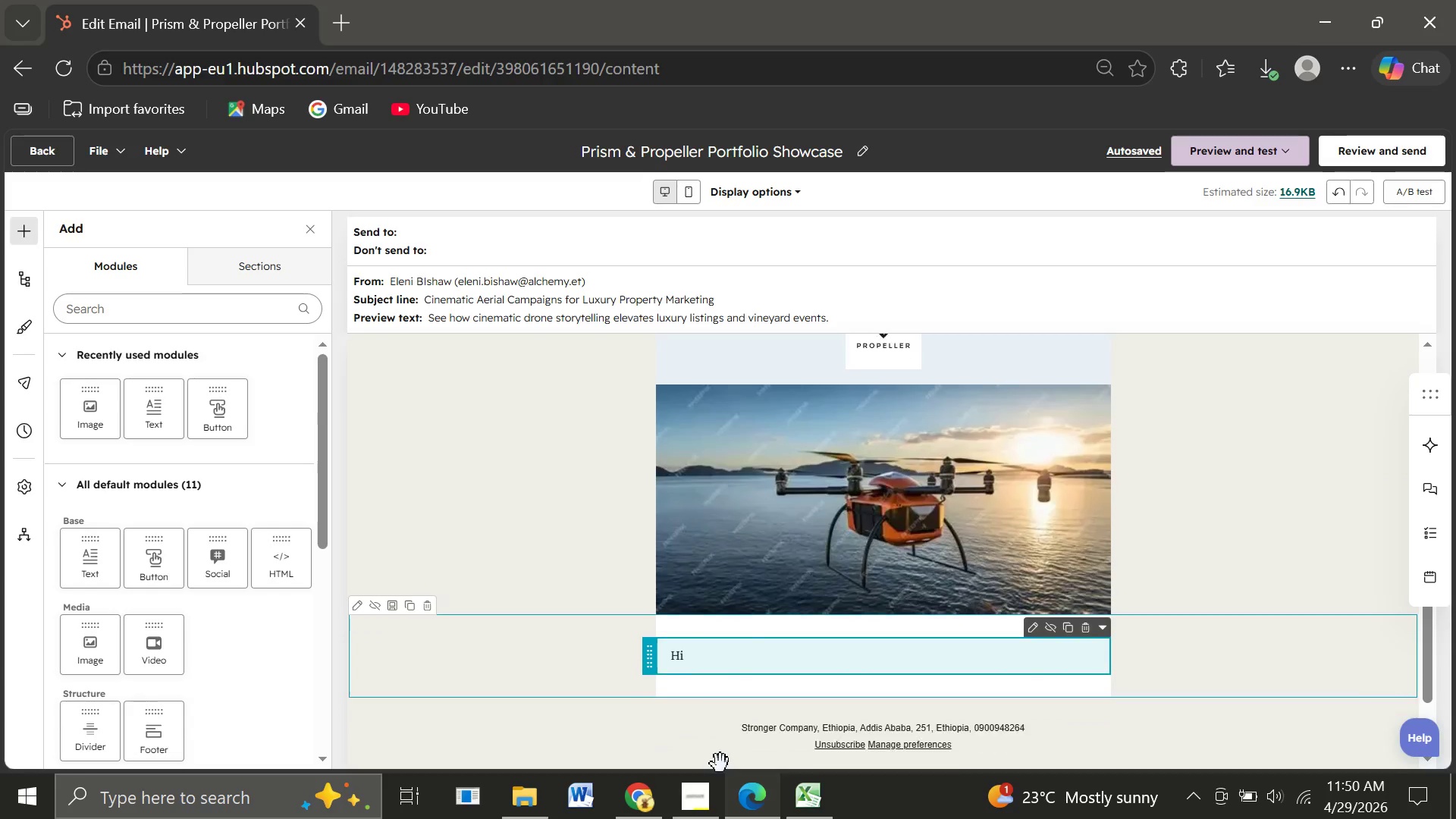 
wait(7.86)
 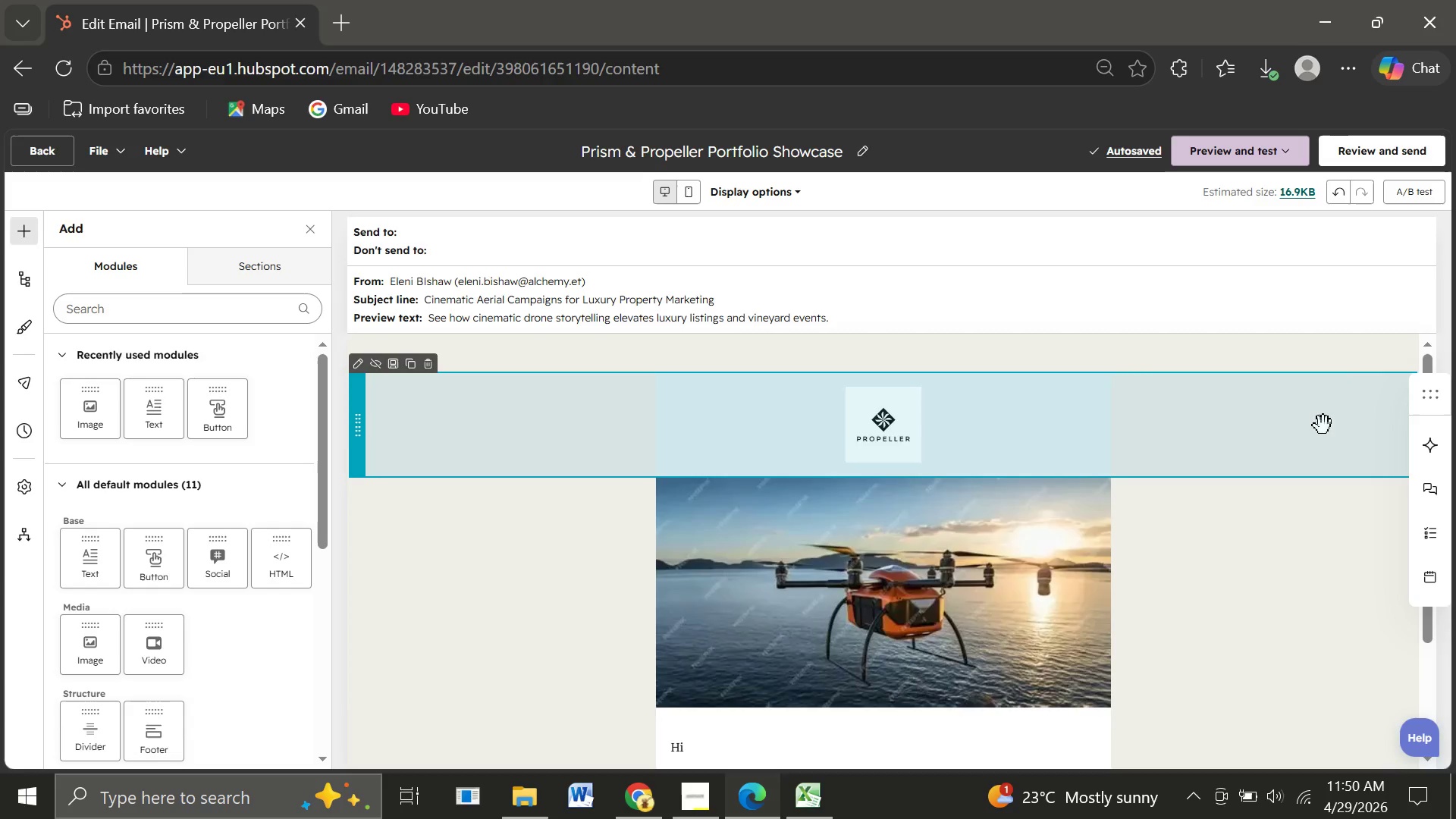 
double_click([704, 587])
 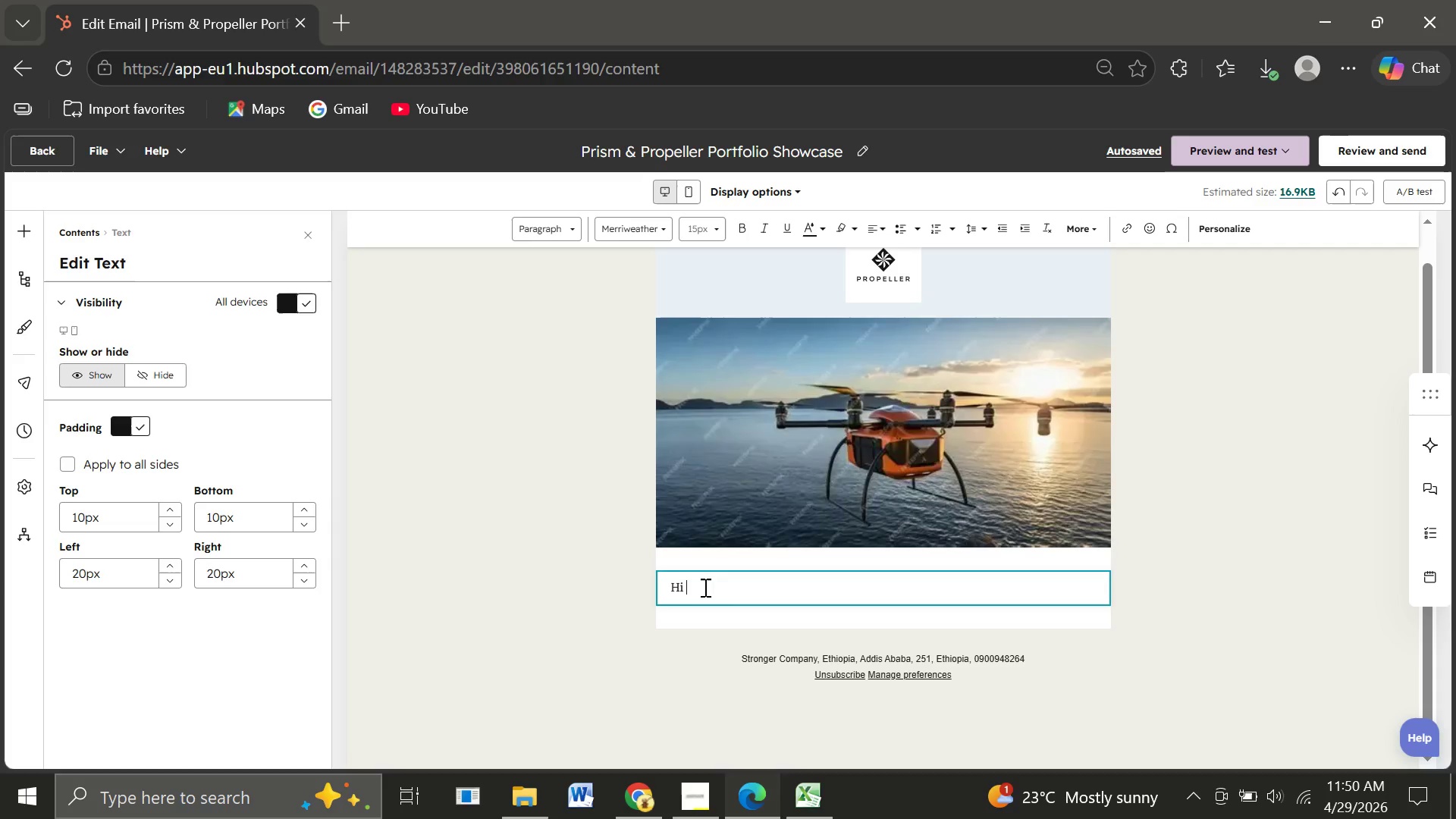 
wait(10.81)
 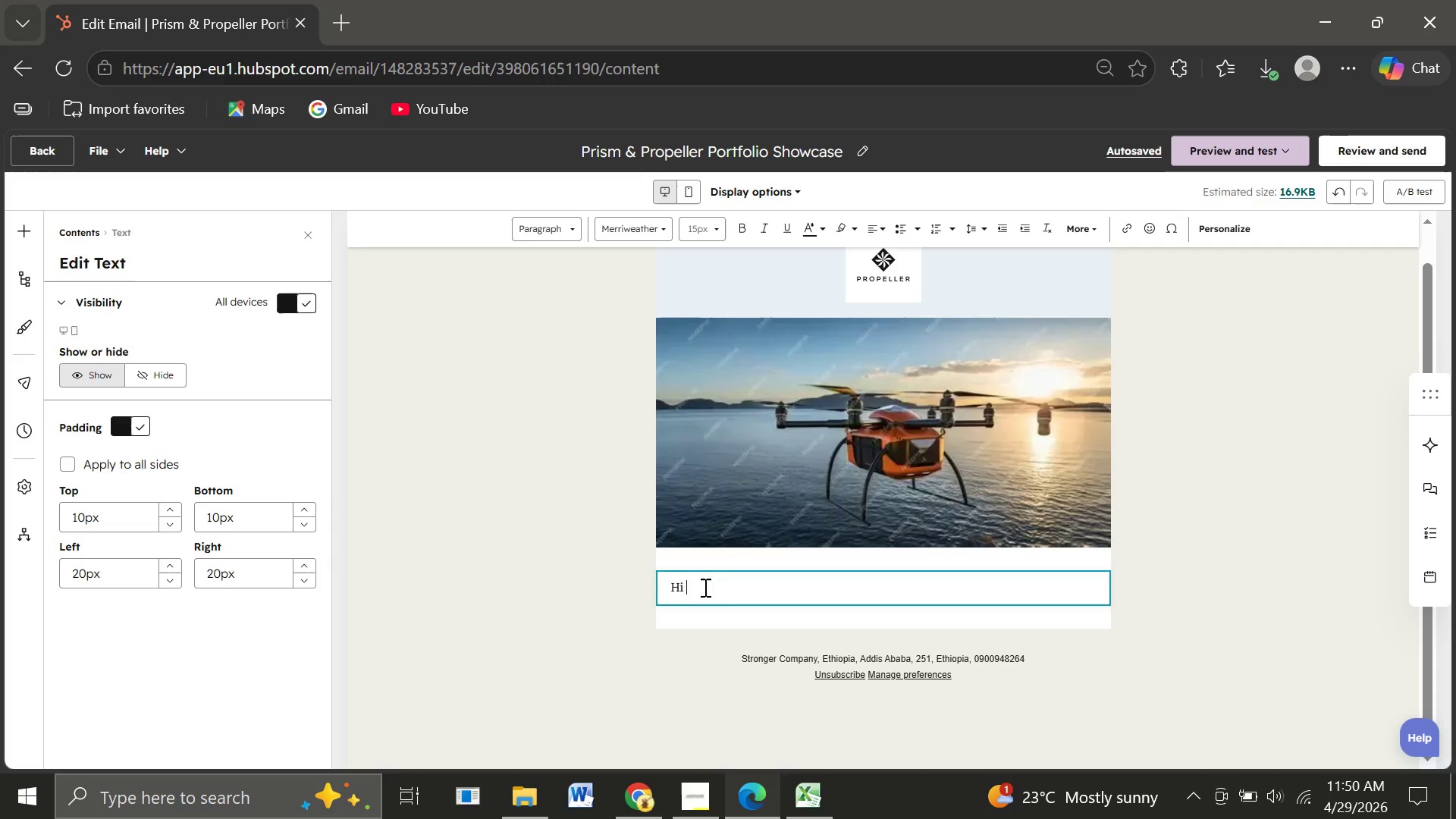 
type(th)
 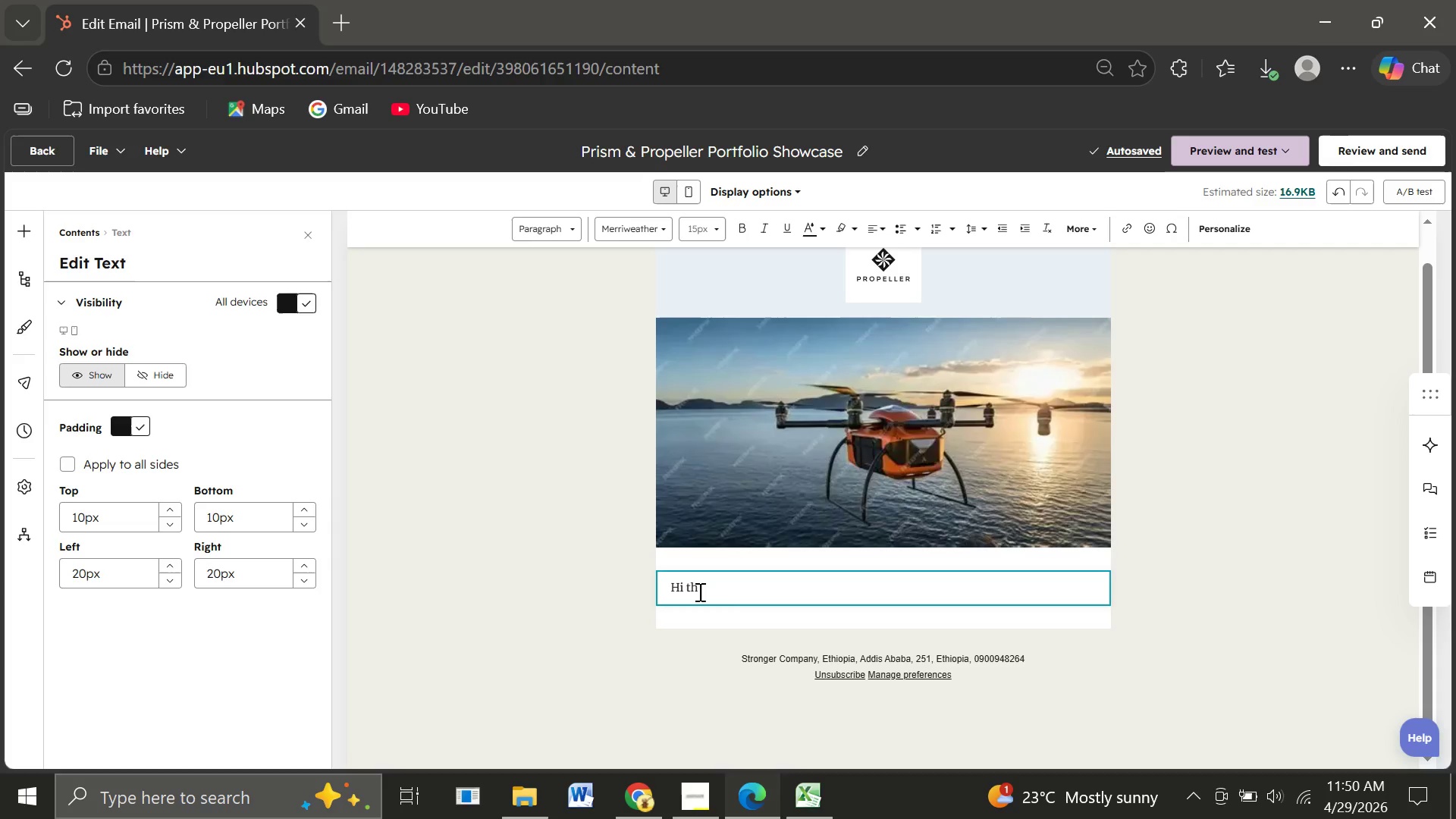 
wait(8.8)
 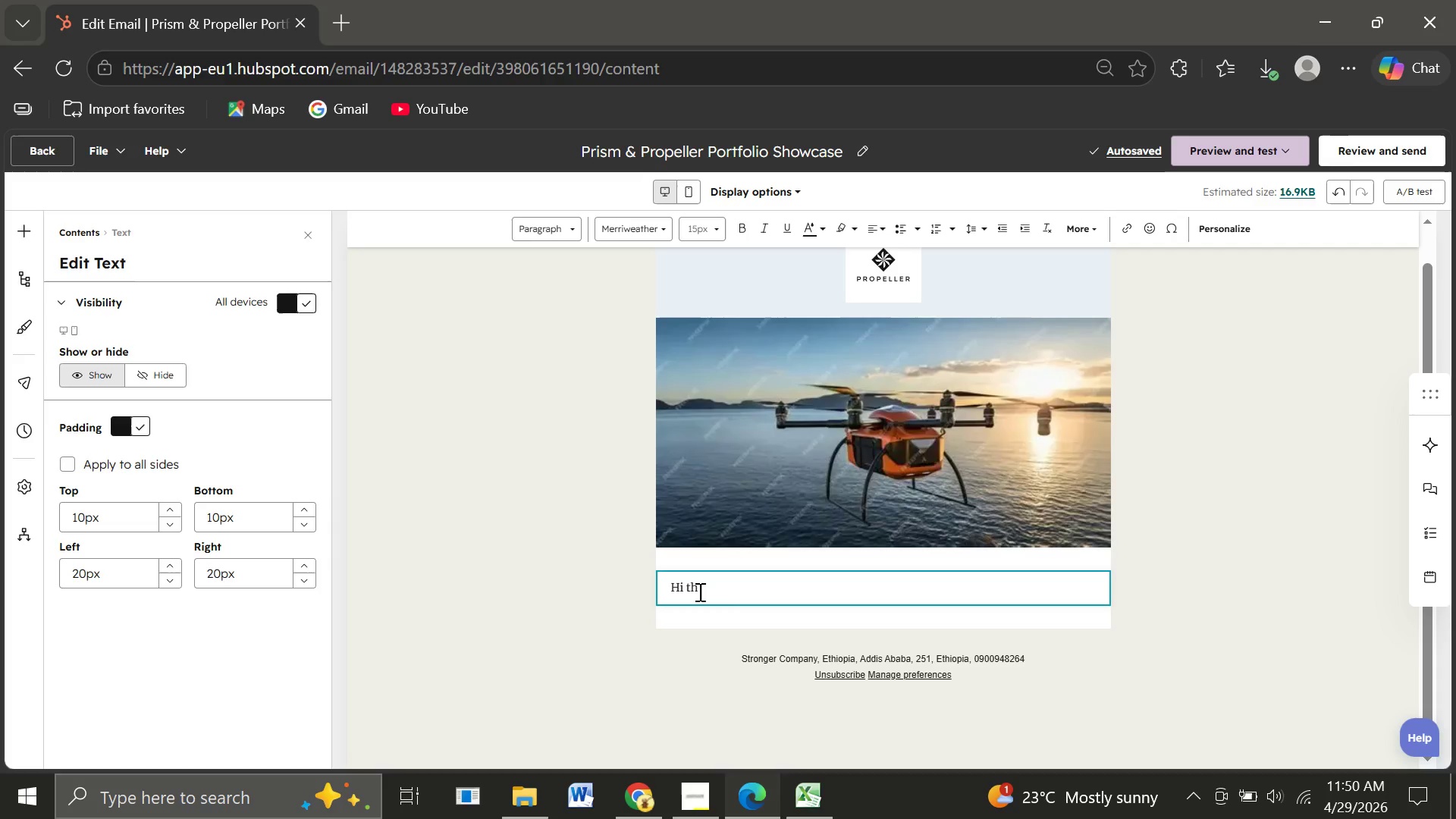 
key(E)
 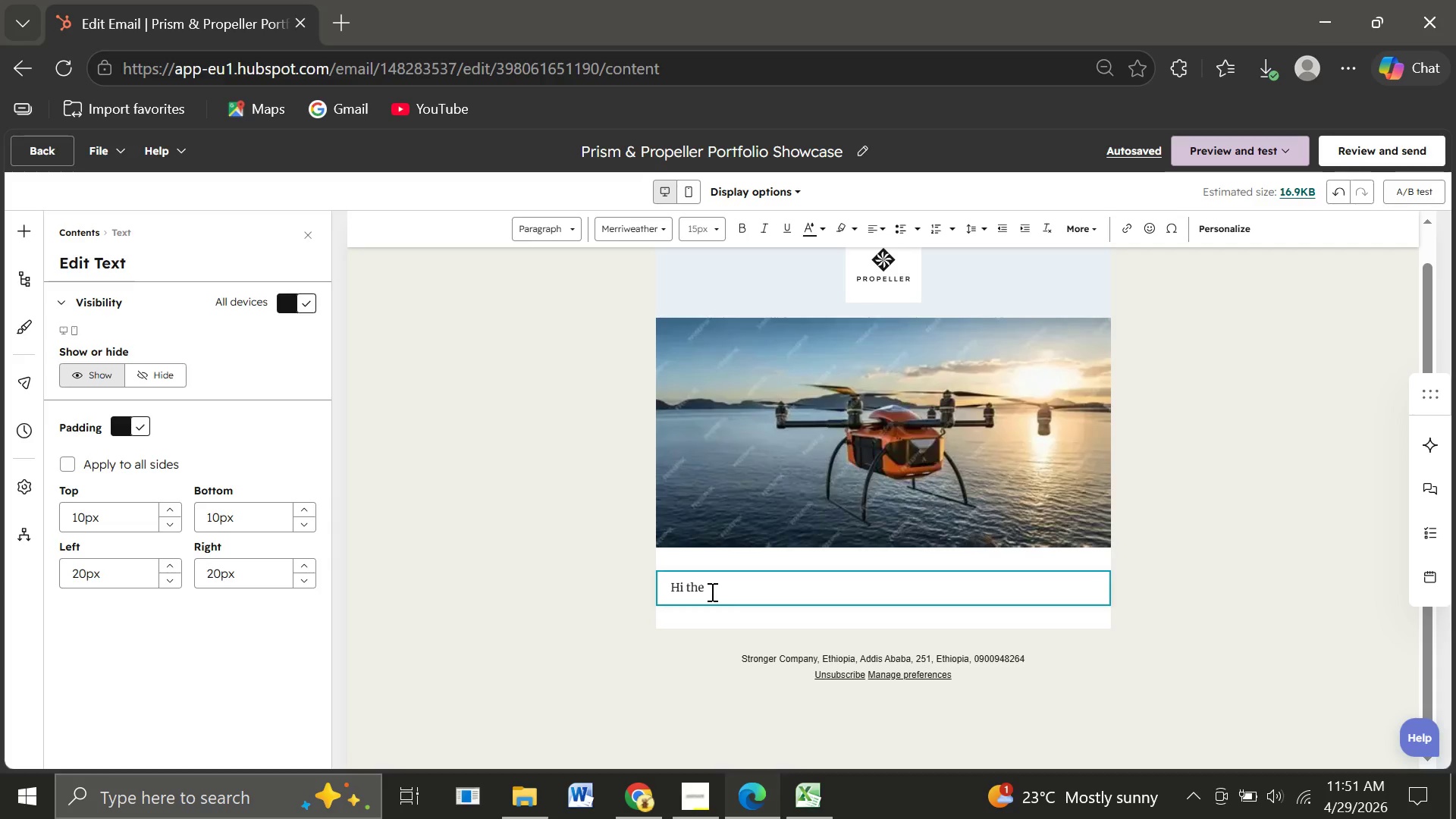 
wait(17.14)
 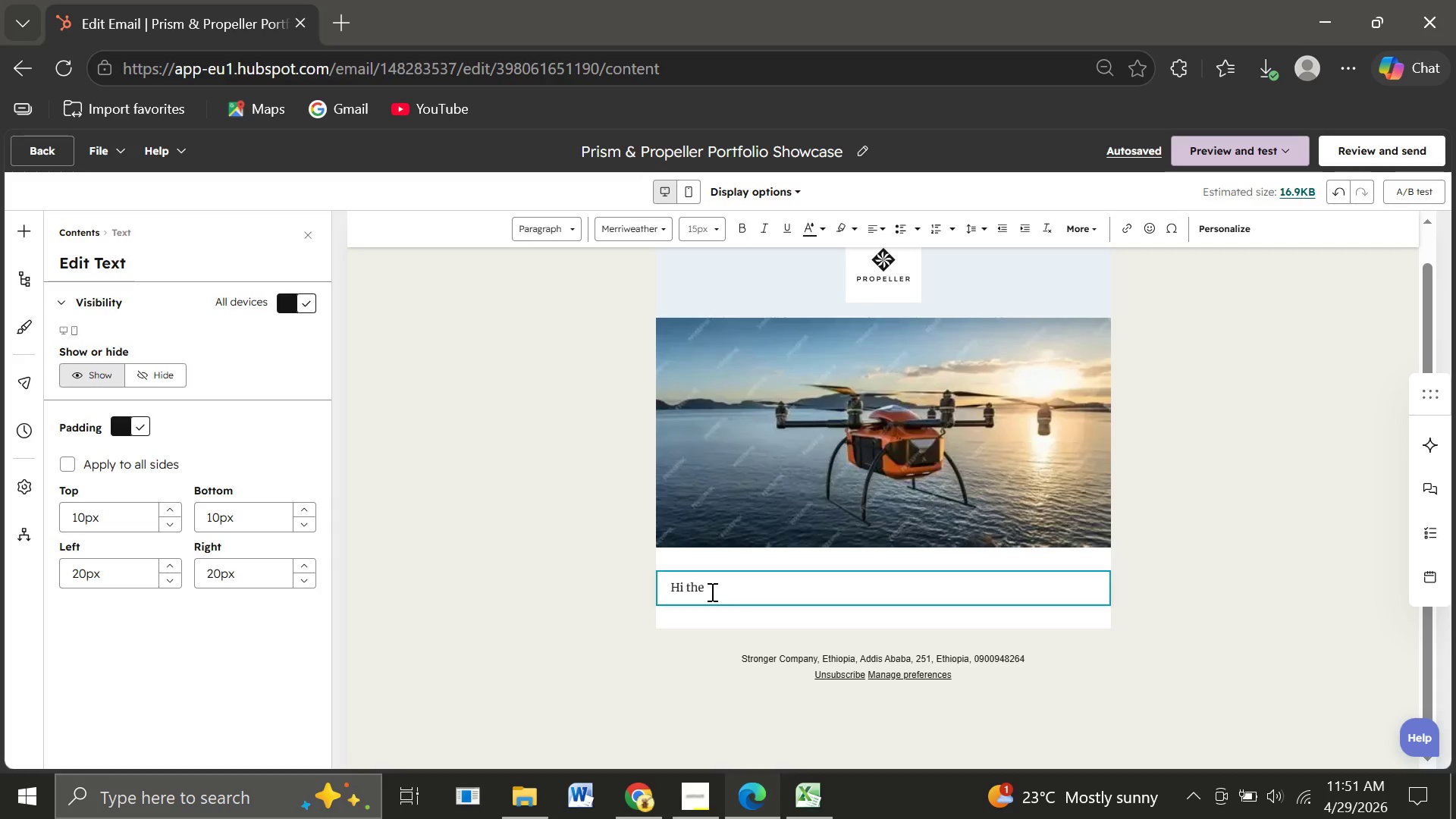 
type( co)
 